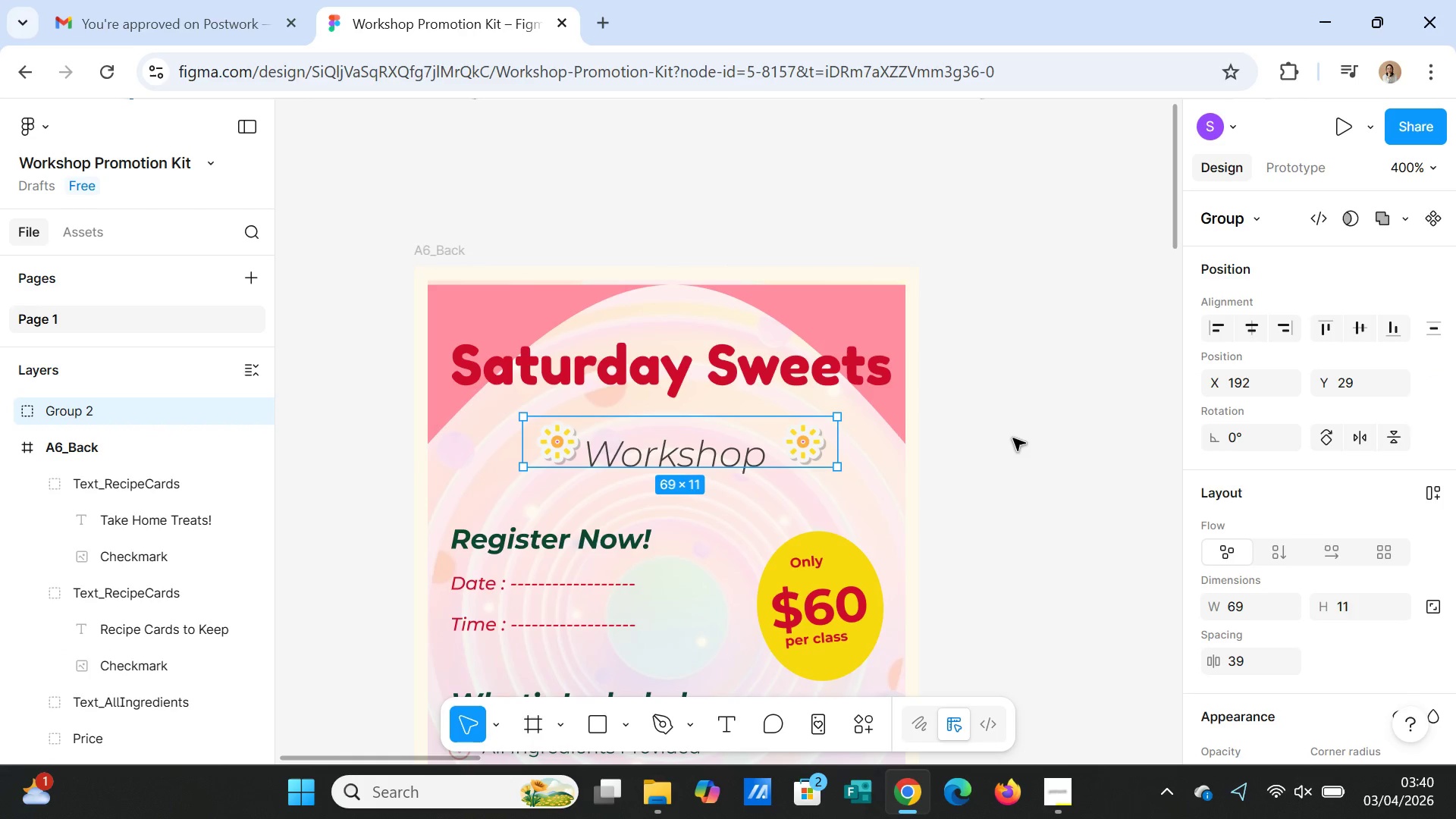 
key(Control+Z)
 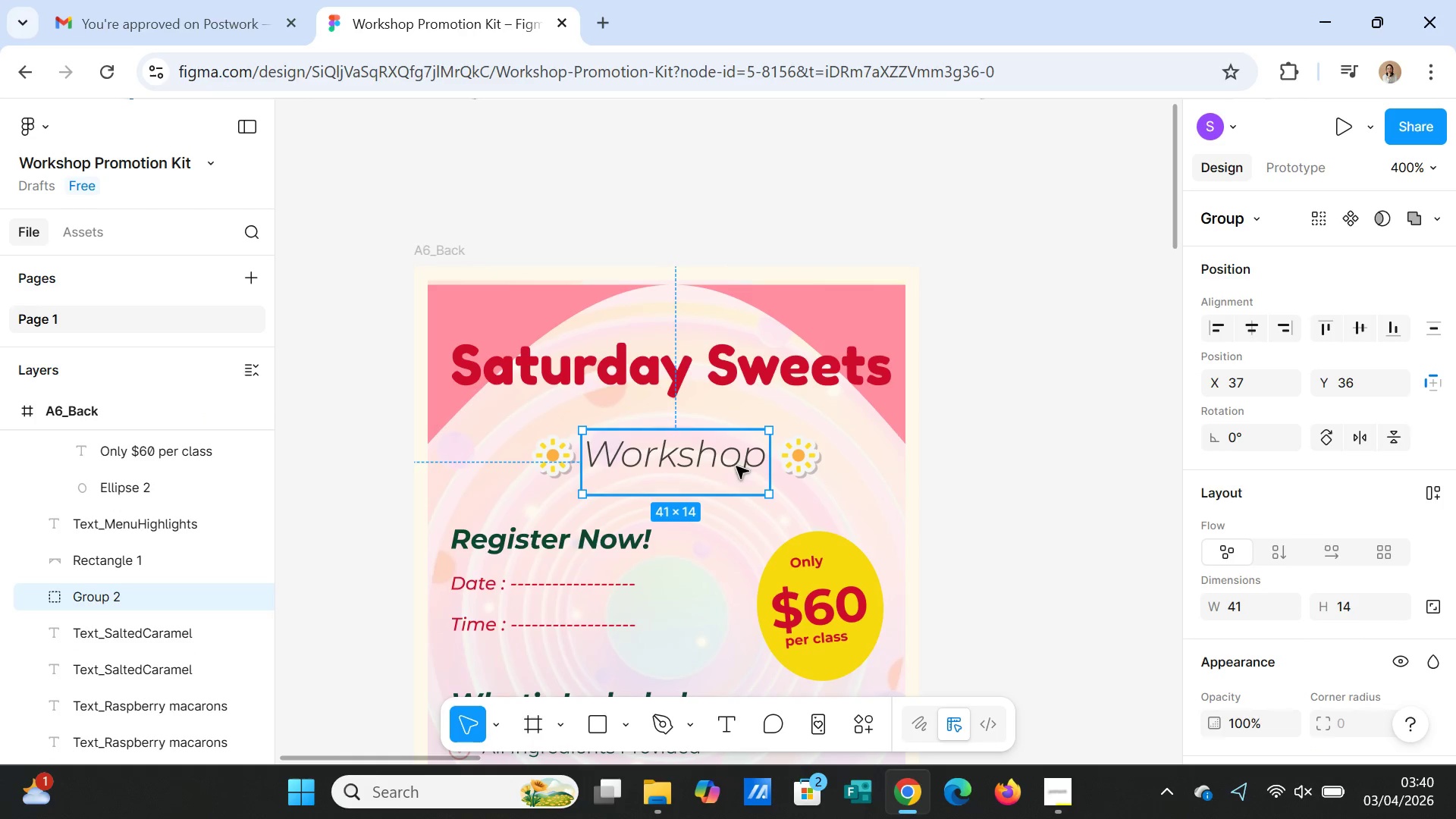 
left_click([977, 472])
 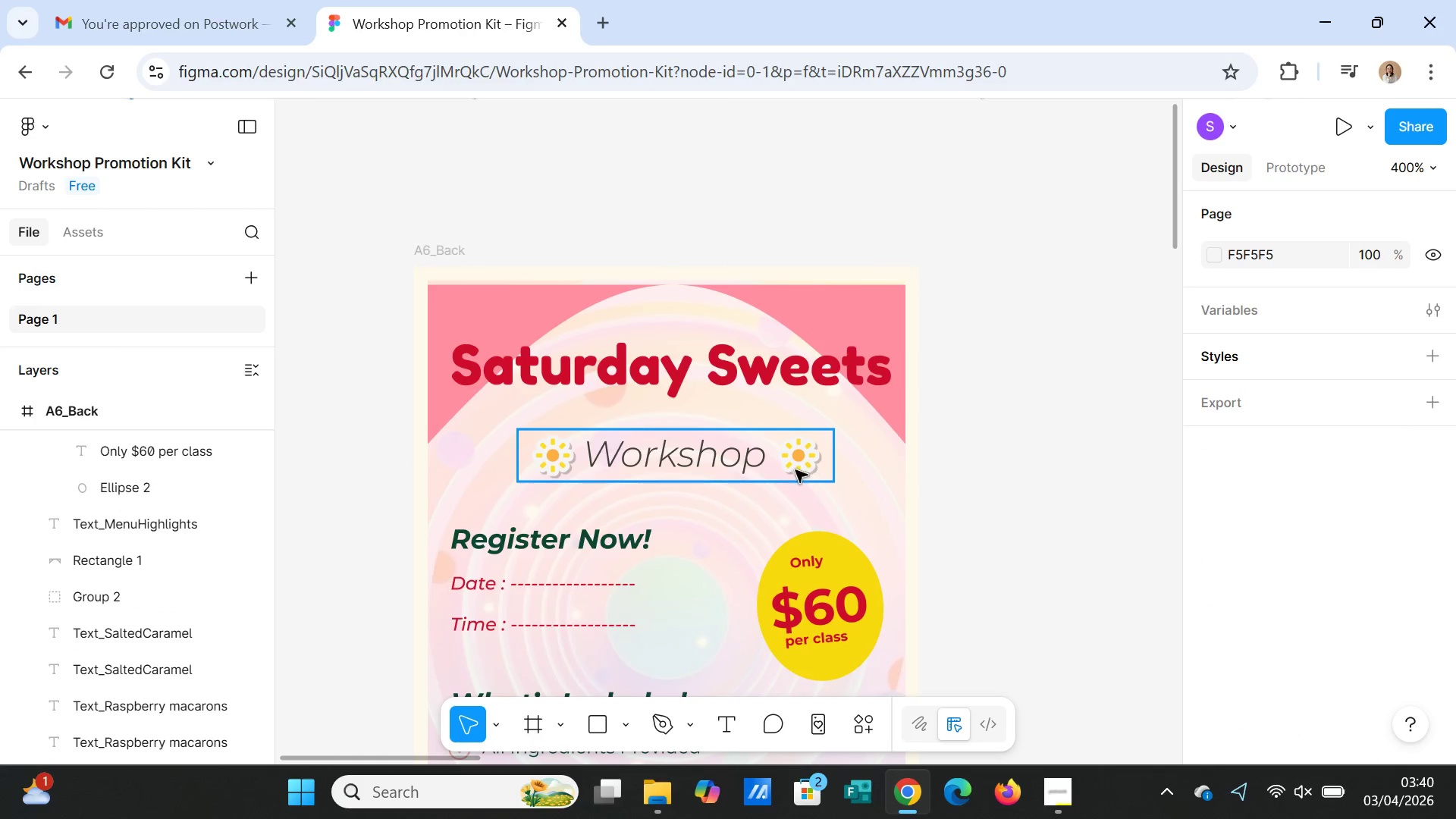 
left_click([795, 470])
 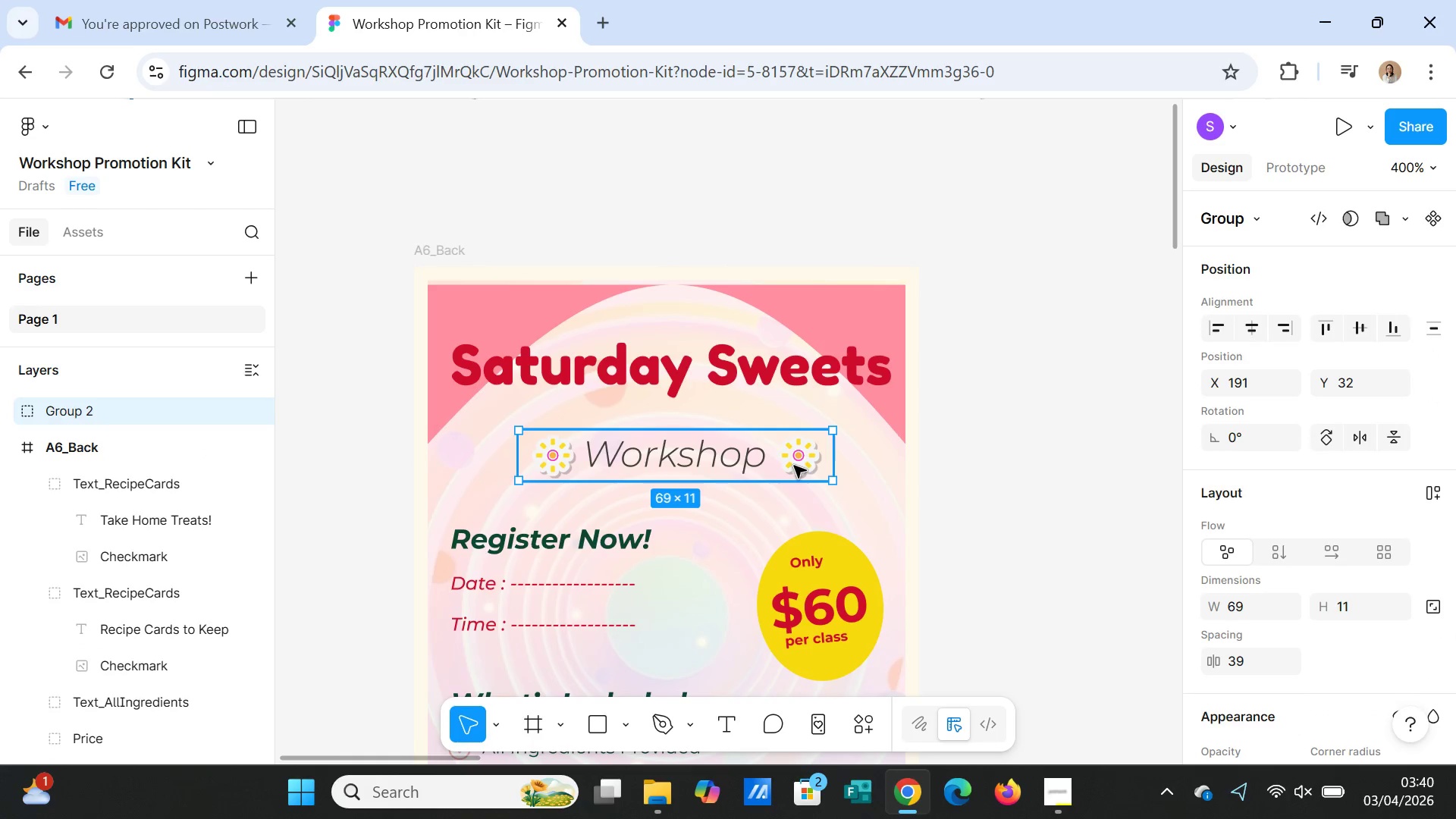 
left_click_drag(start_coordinate=[794, 466], to_coordinate=[799, 450])
 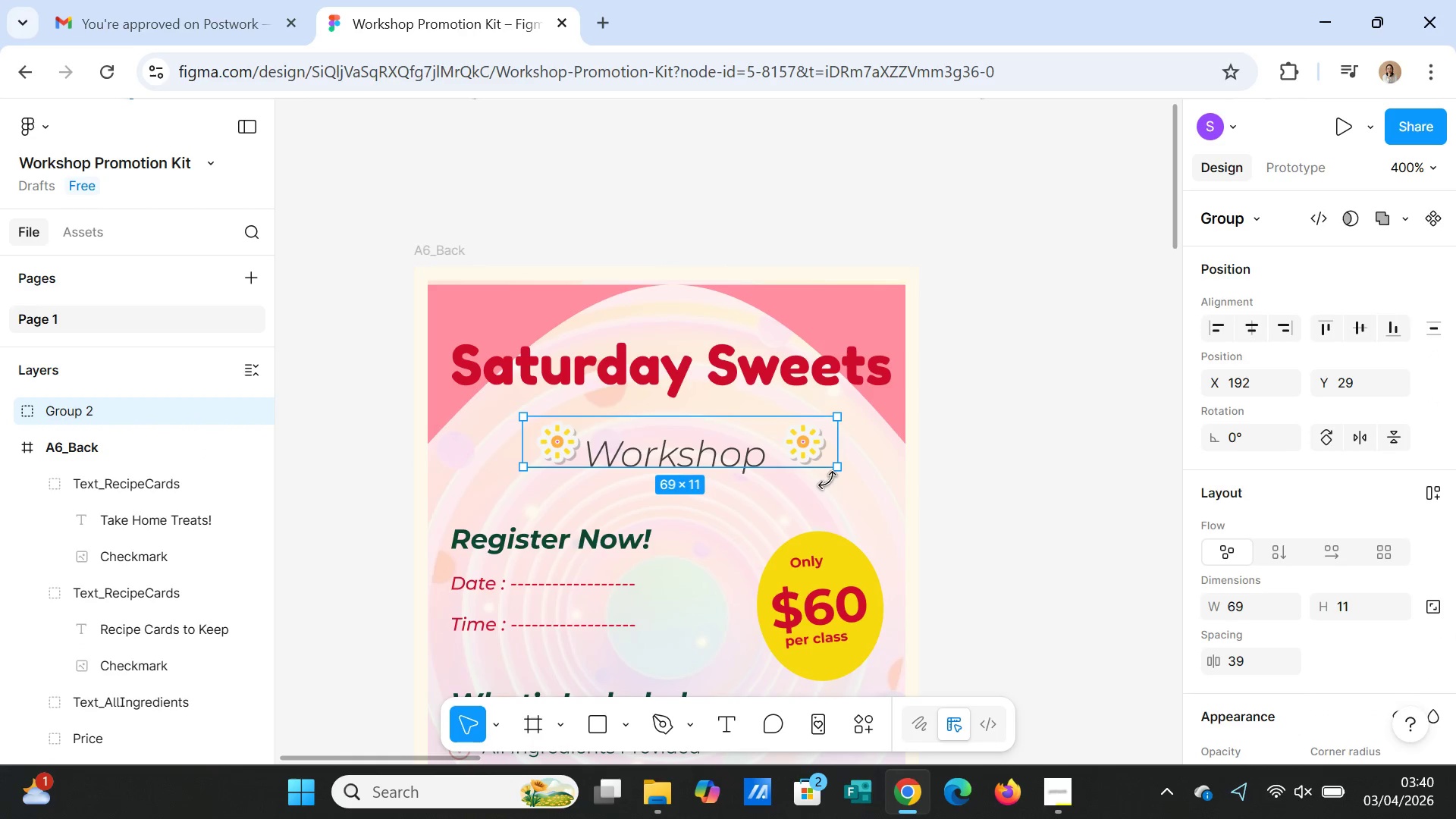 
key(Control+Z)
 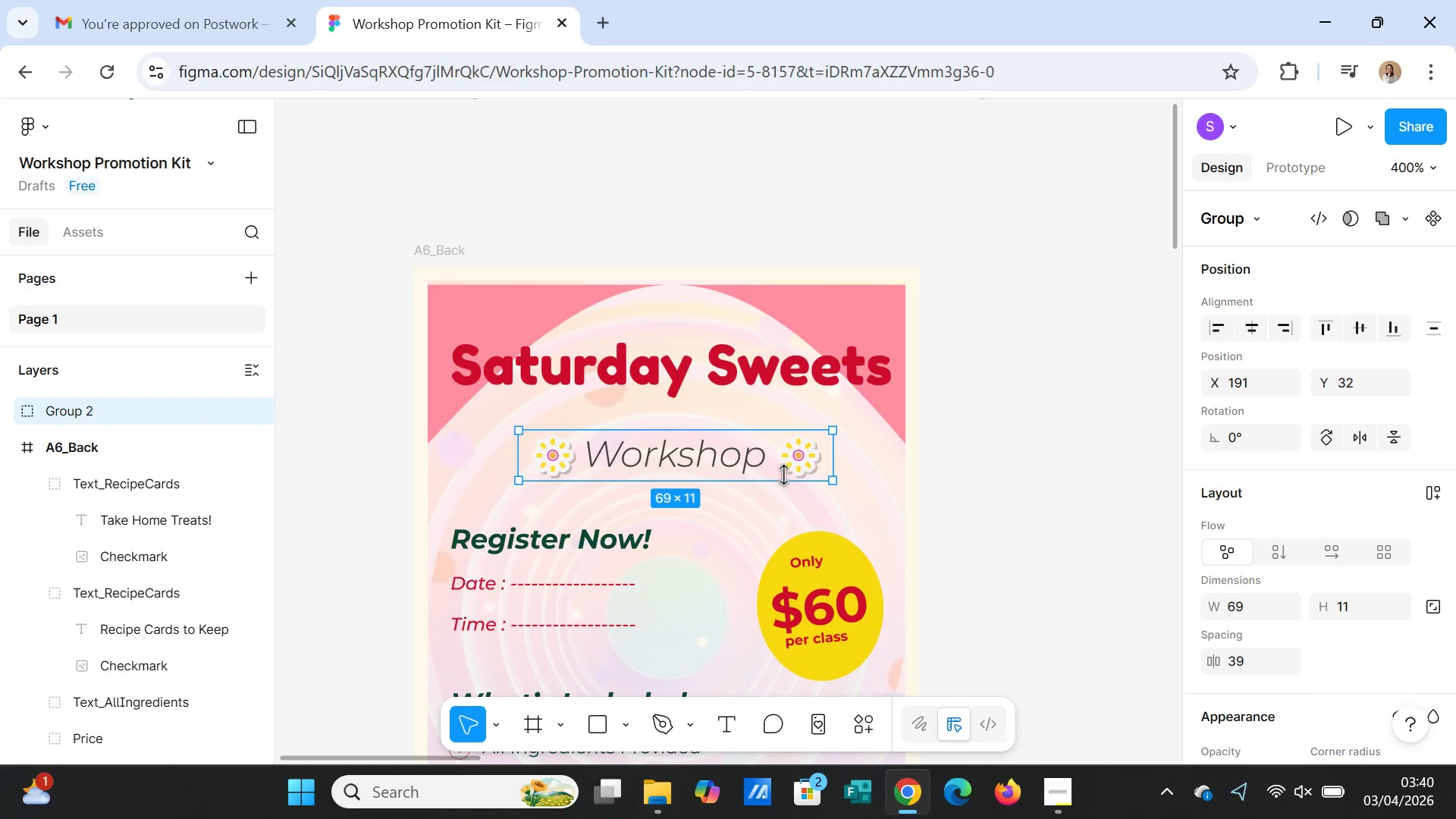 
left_click([784, 472])
 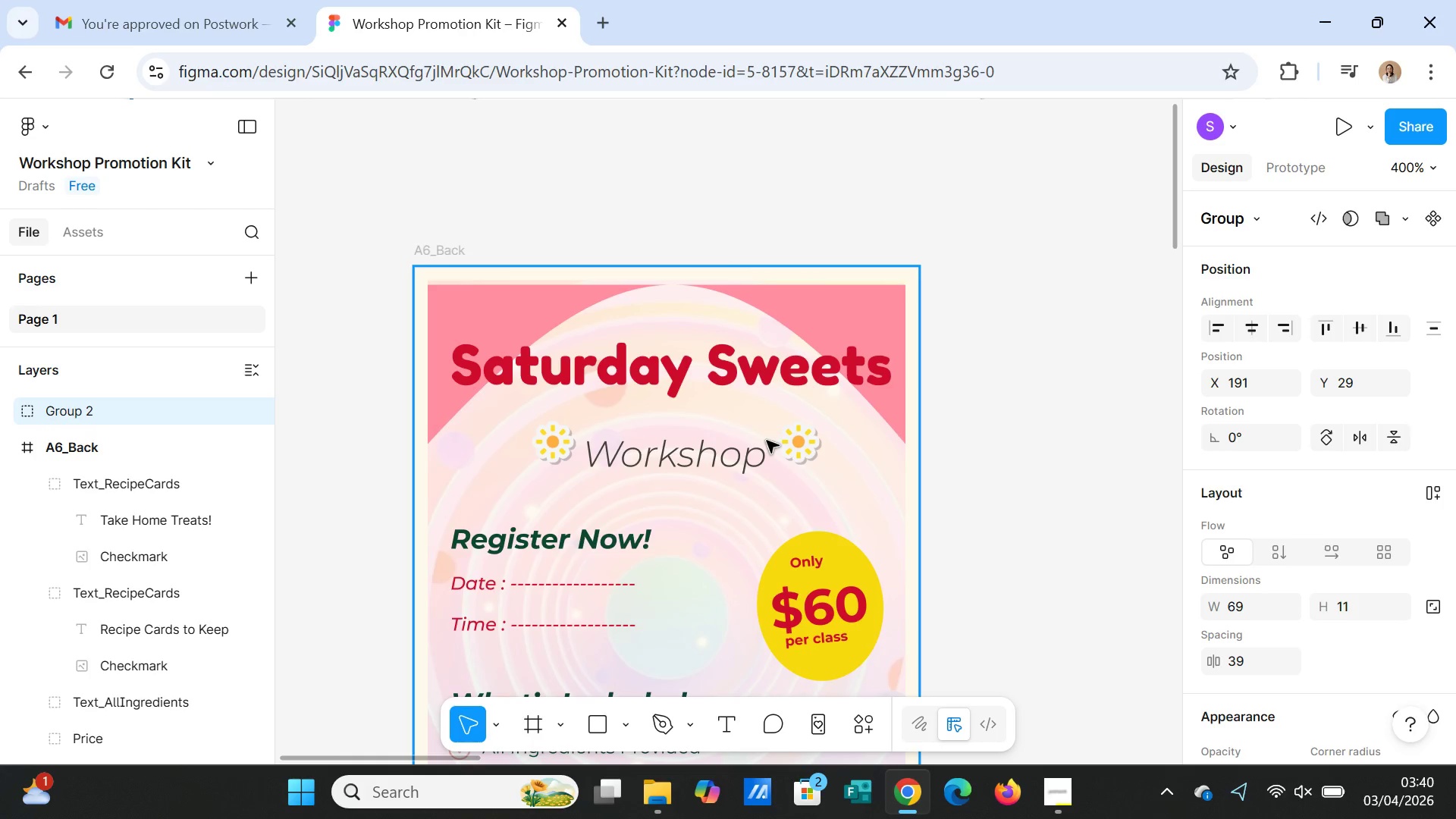 
key(Control+Z)
 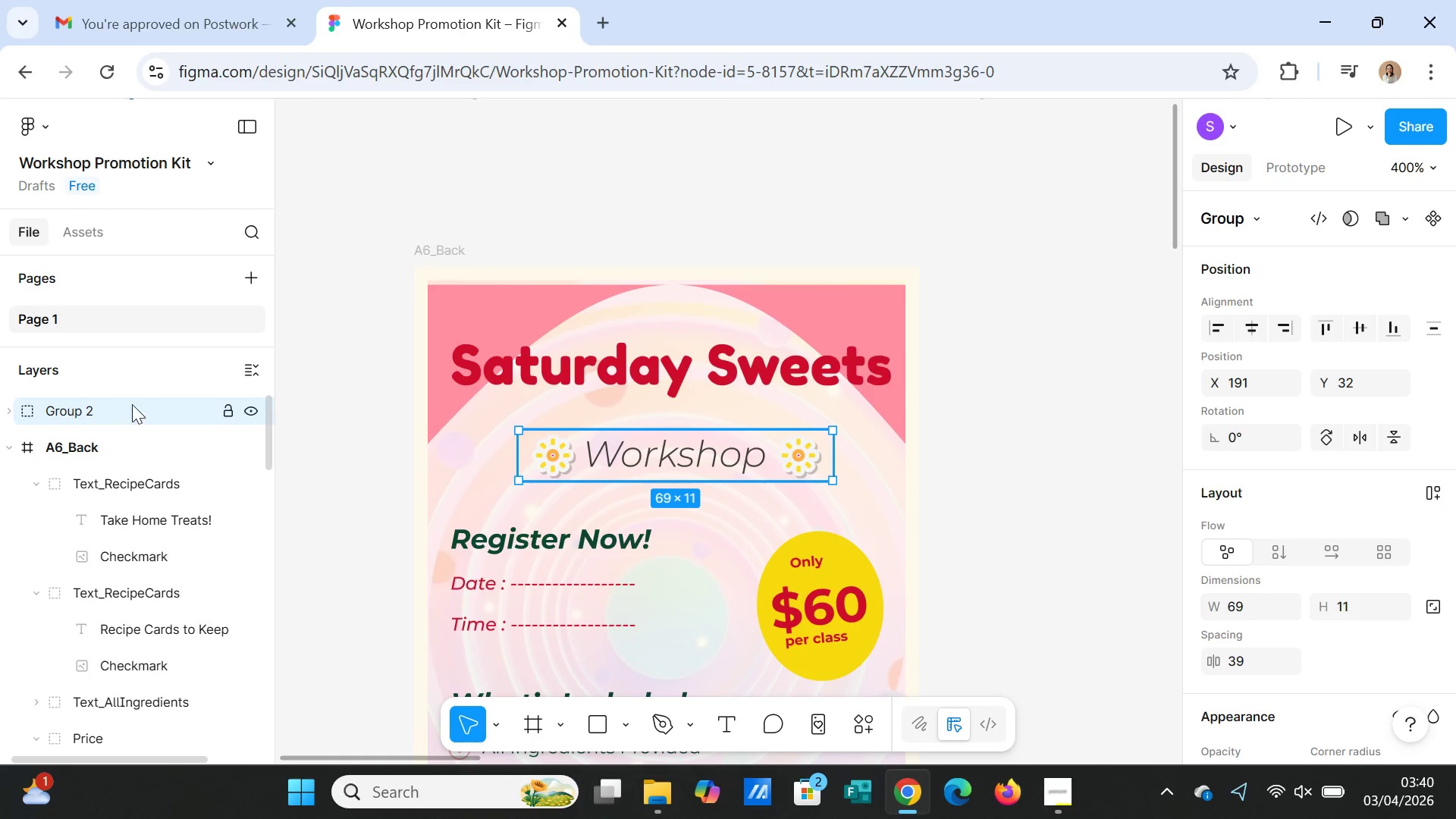 
left_click([93, 406])
 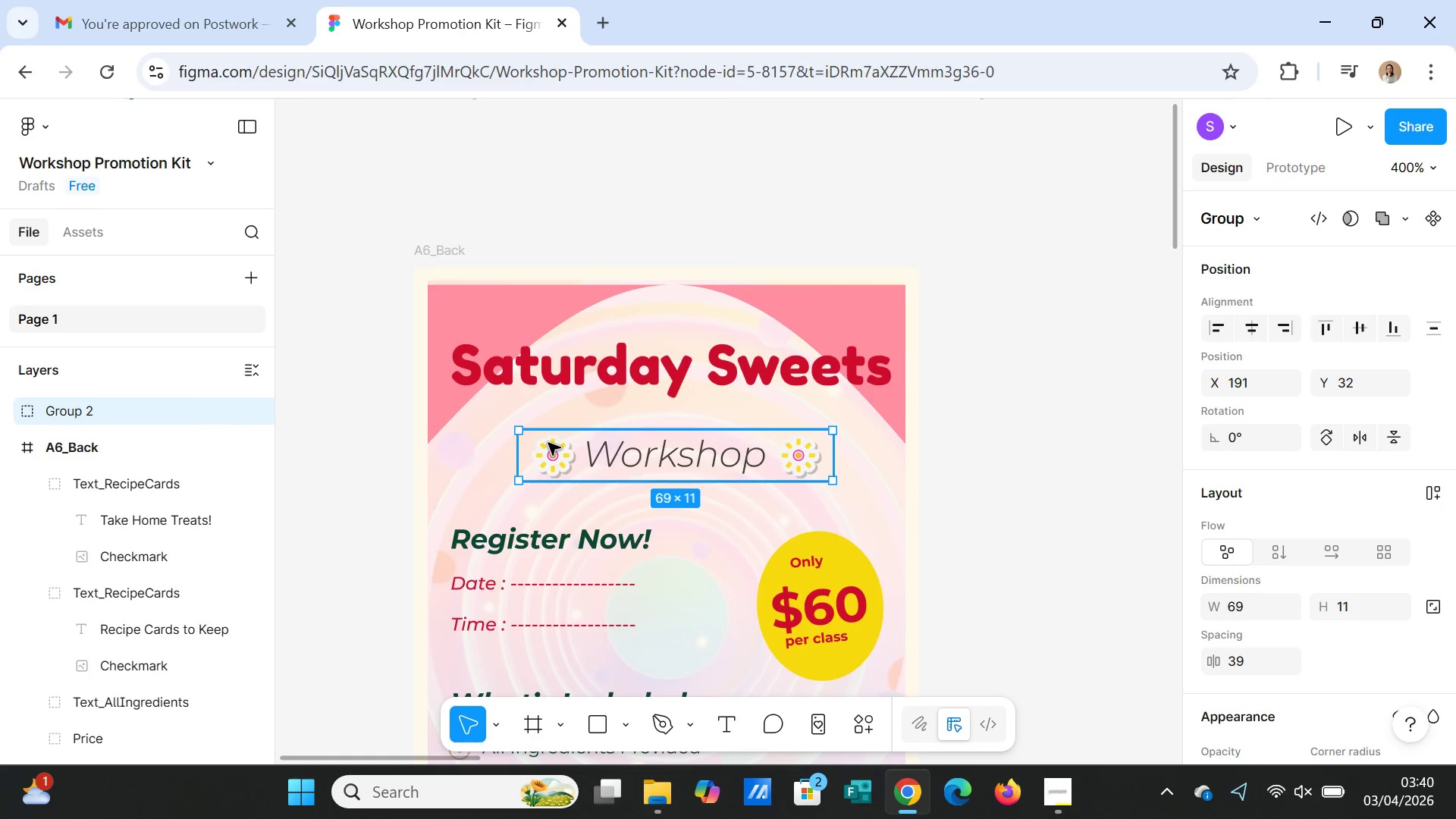 
left_click_drag(start_coordinate=[548, 443], to_coordinate=[542, 406])
 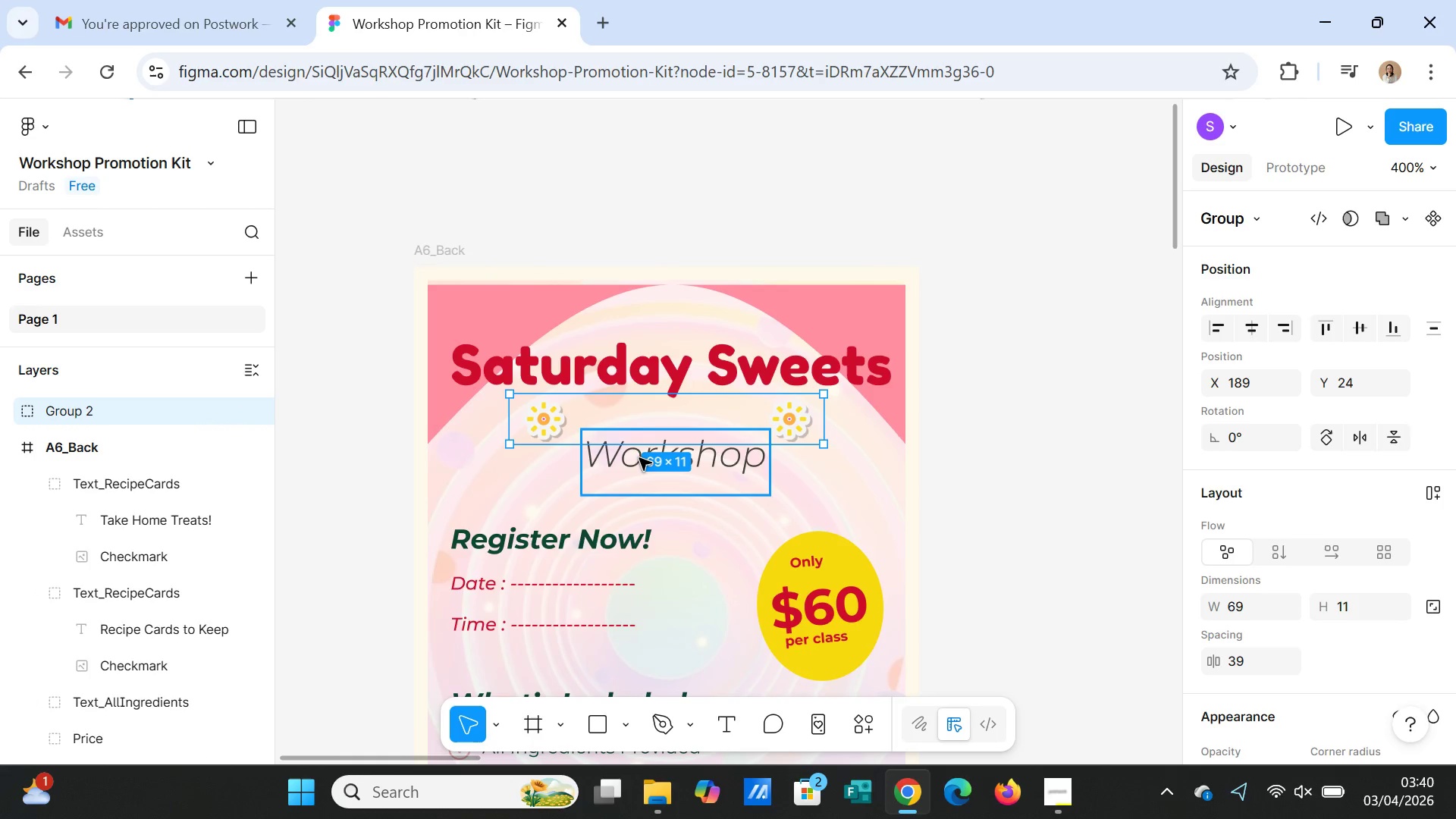 
left_click([639, 458])
 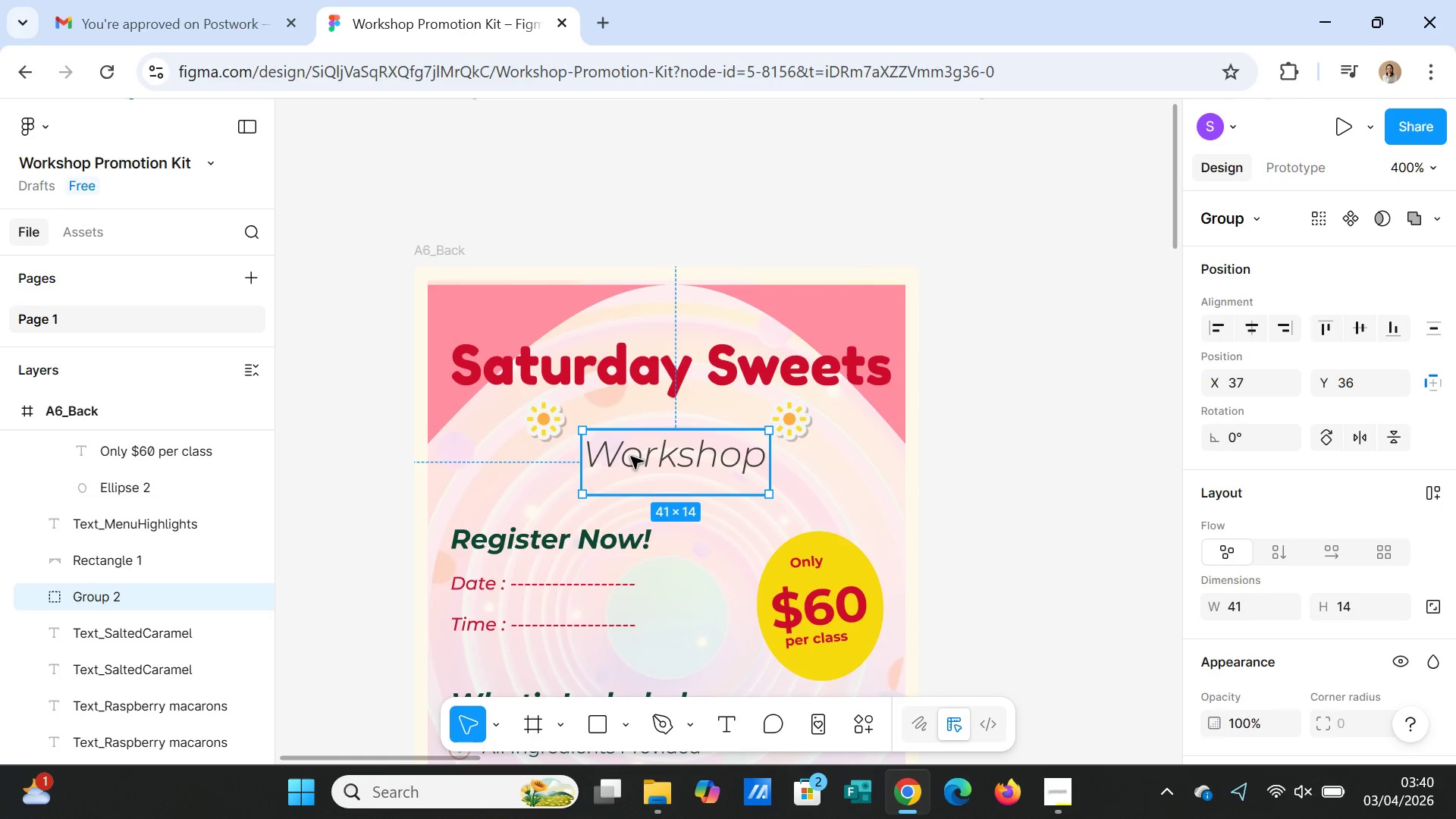 
left_click_drag(start_coordinate=[631, 457], to_coordinate=[630, 420])
 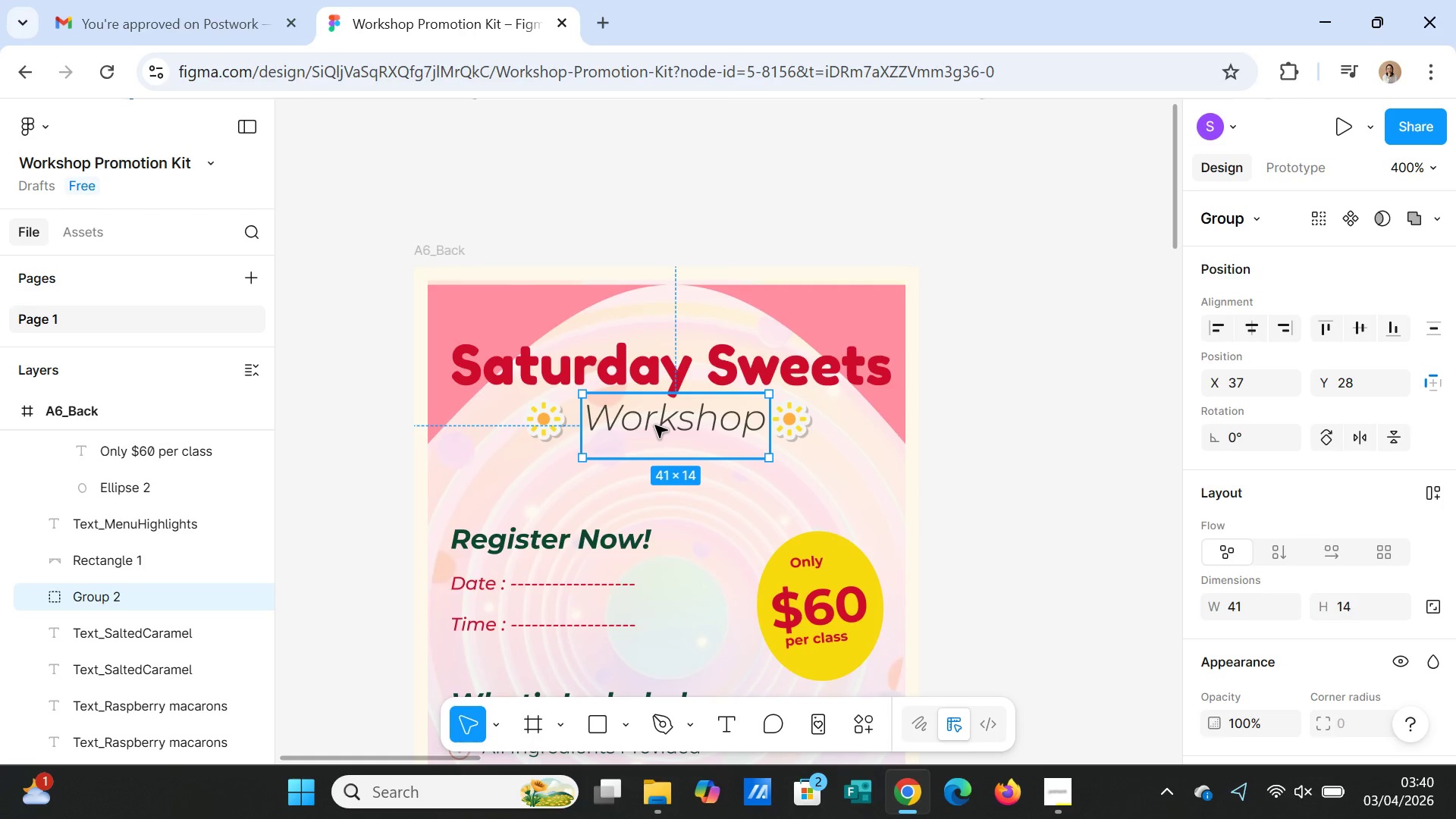 
left_click_drag(start_coordinate=[655, 425], to_coordinate=[655, 446])
 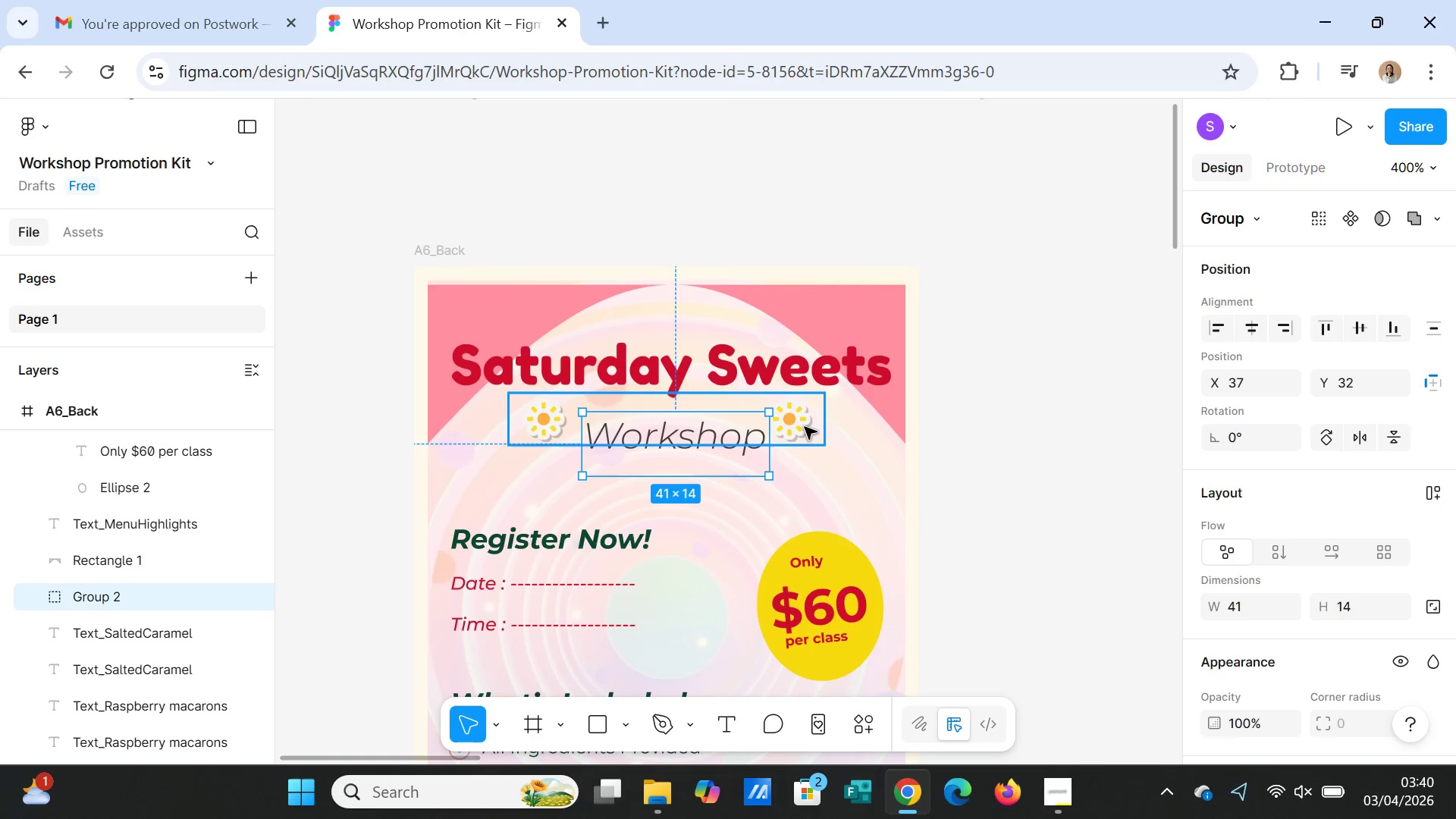 
left_click([805, 427])
 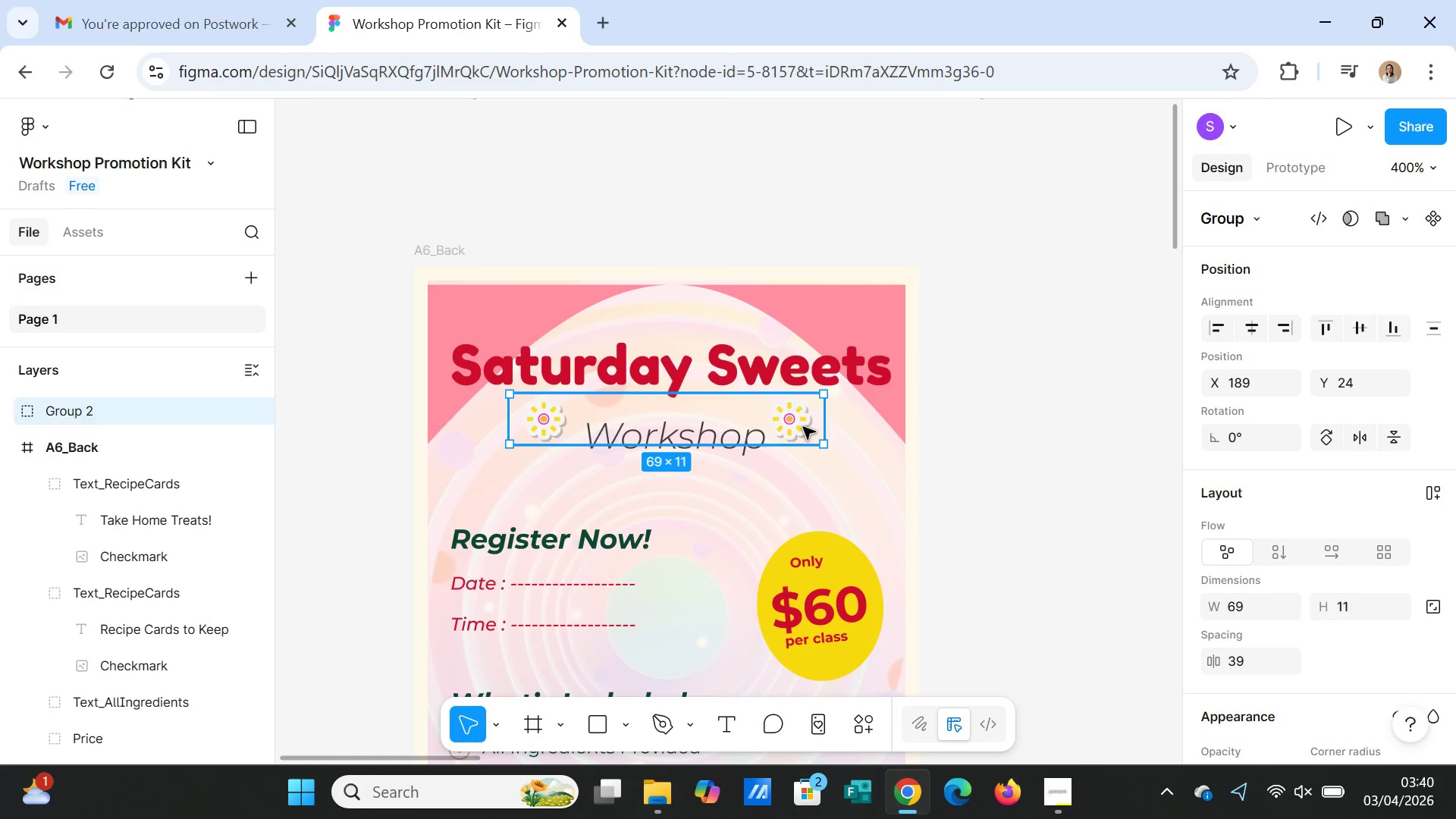 
left_click_drag(start_coordinate=[803, 427], to_coordinate=[810, 445])
 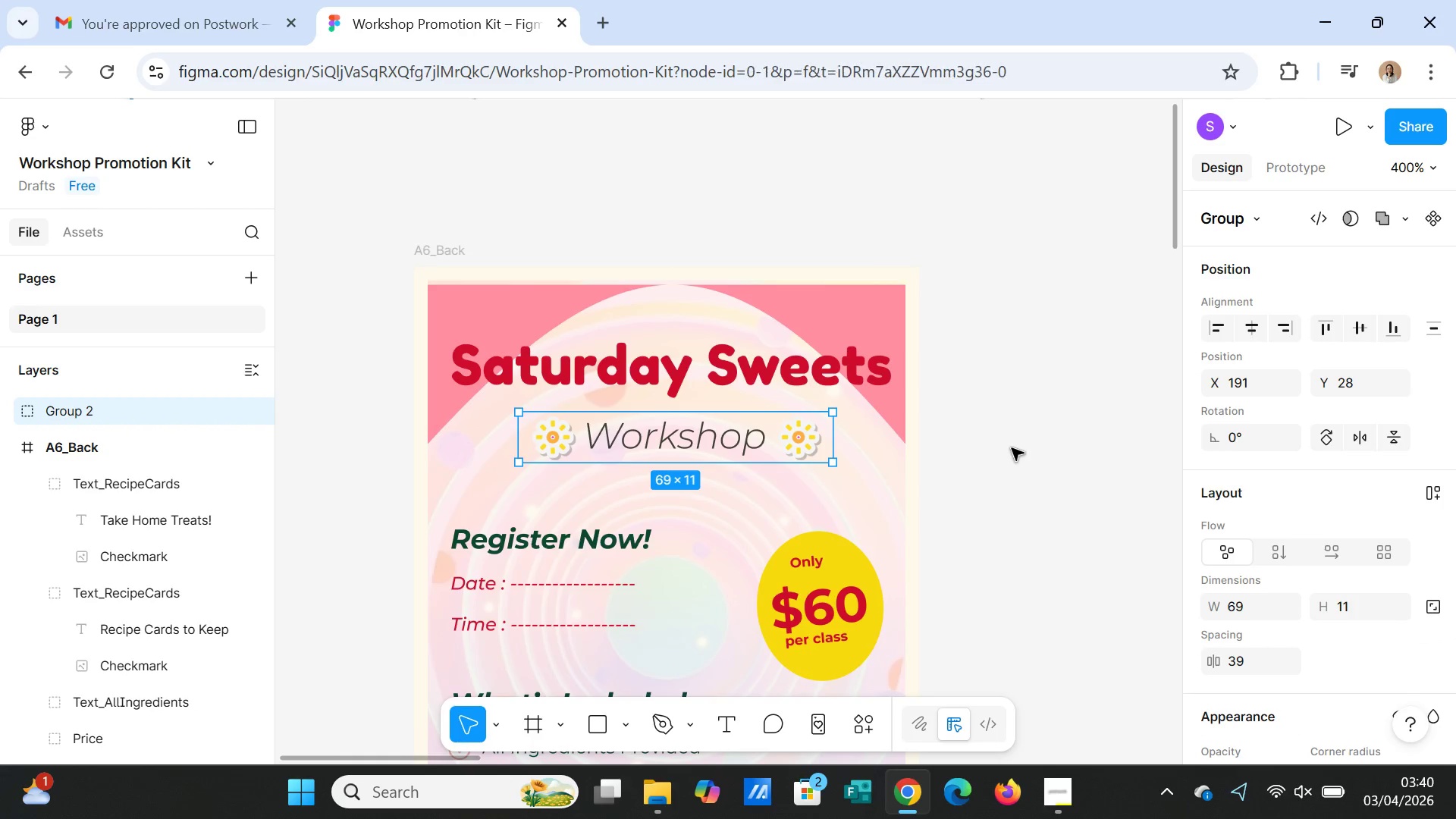 
left_click([1012, 448])
 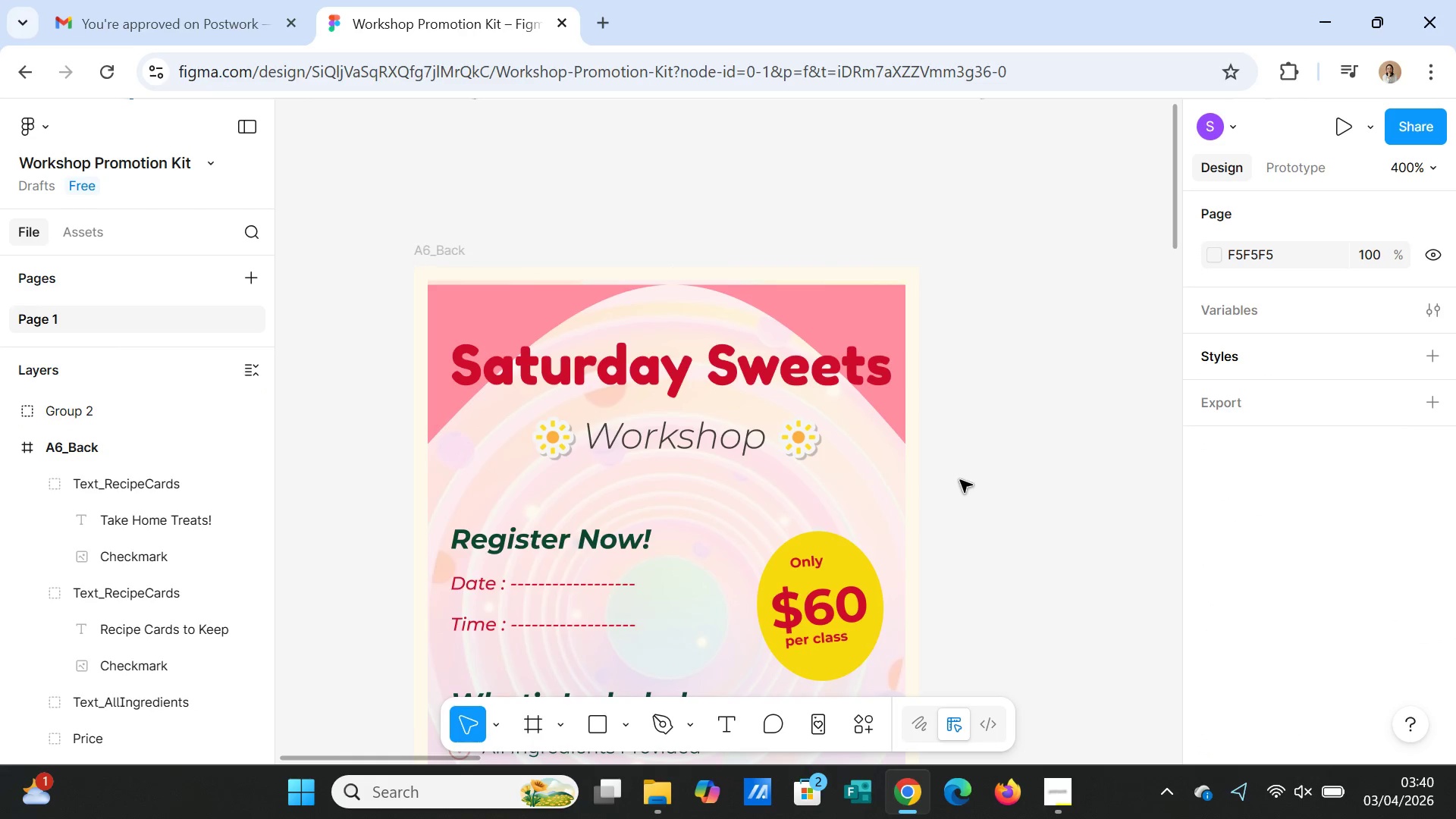 
scroll: coordinate [959, 485], scroll_direction: down, amount: 12.0
 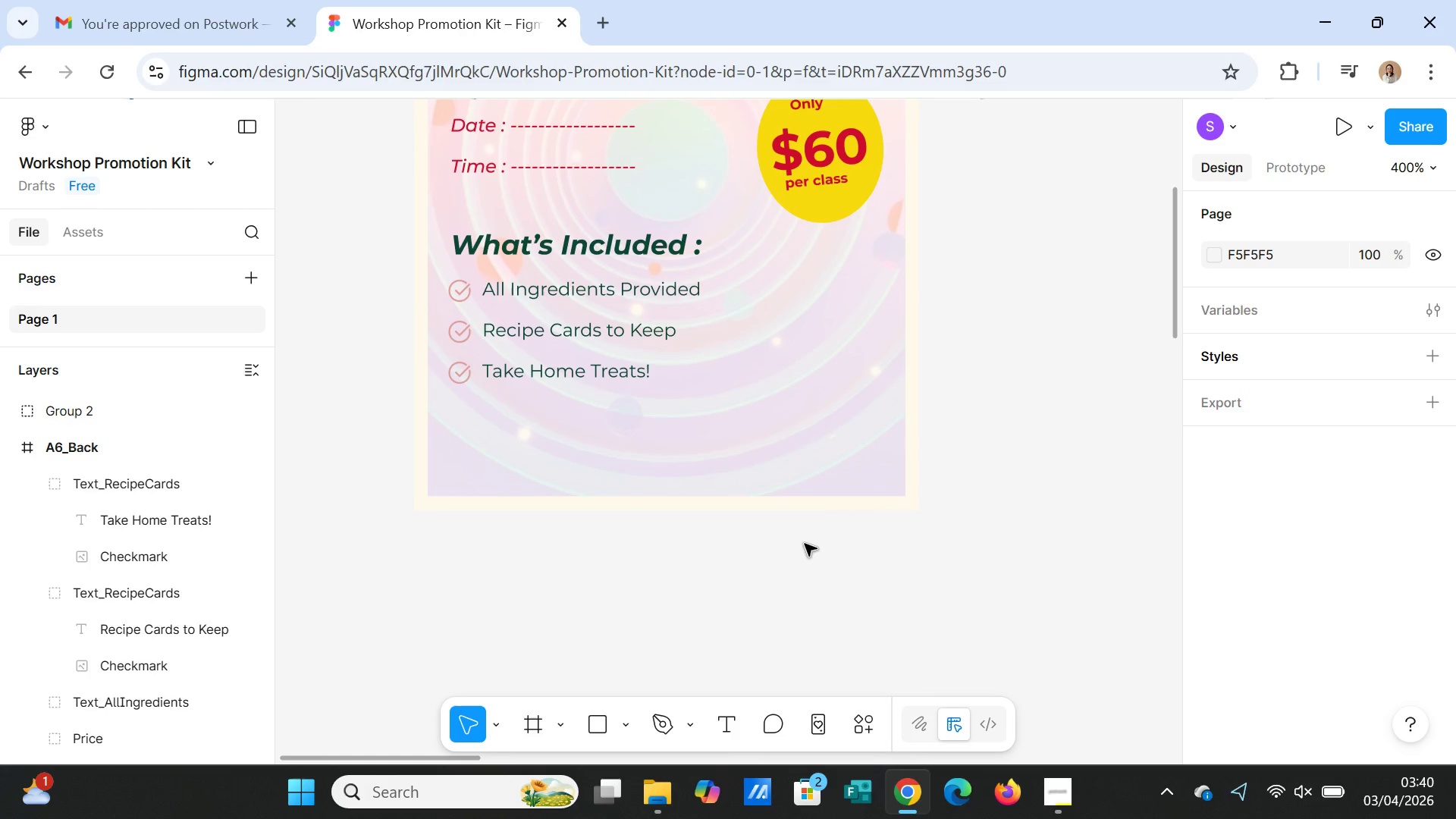 
key(Minus)
 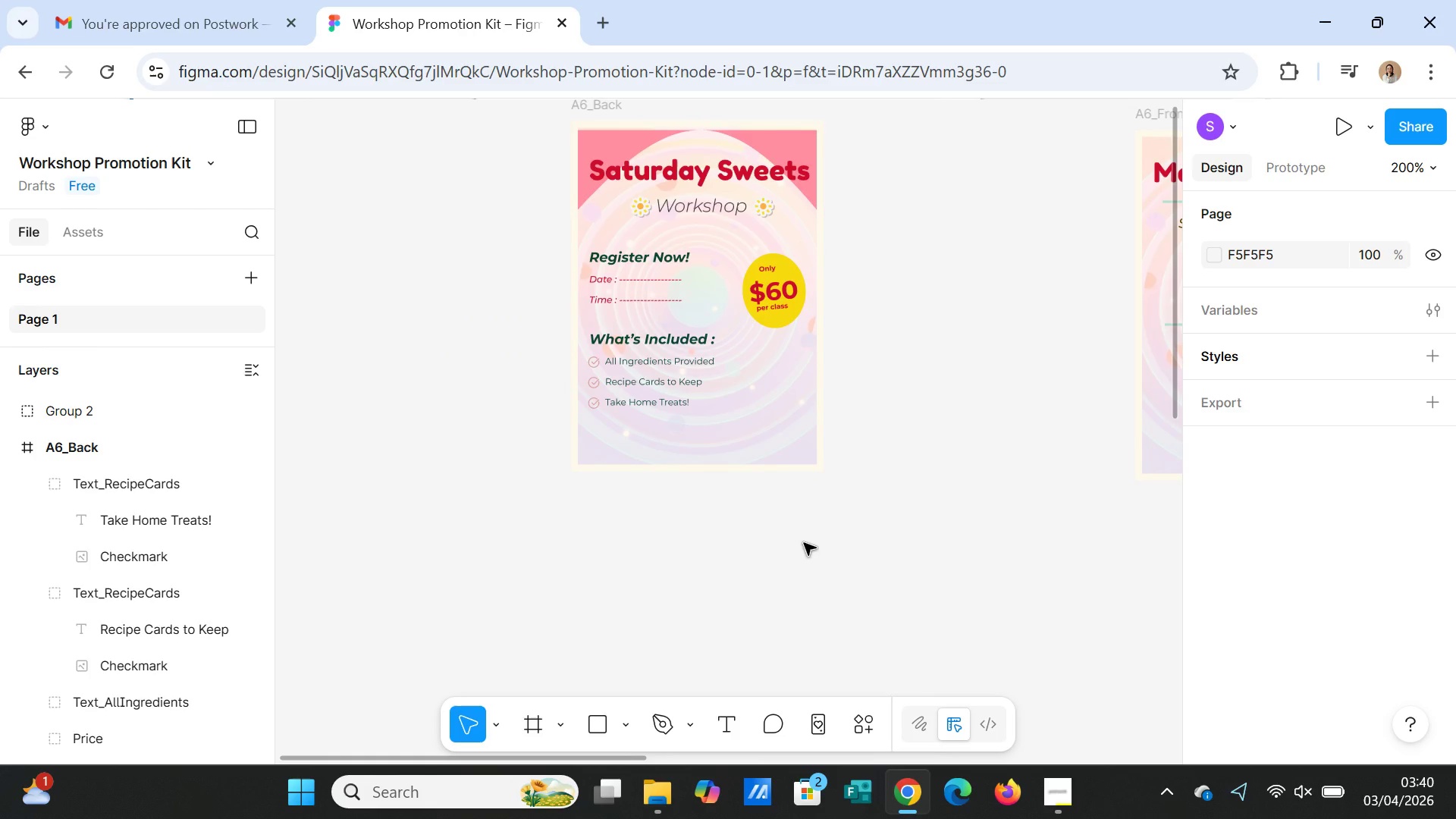 
key(Shift+Equal)
 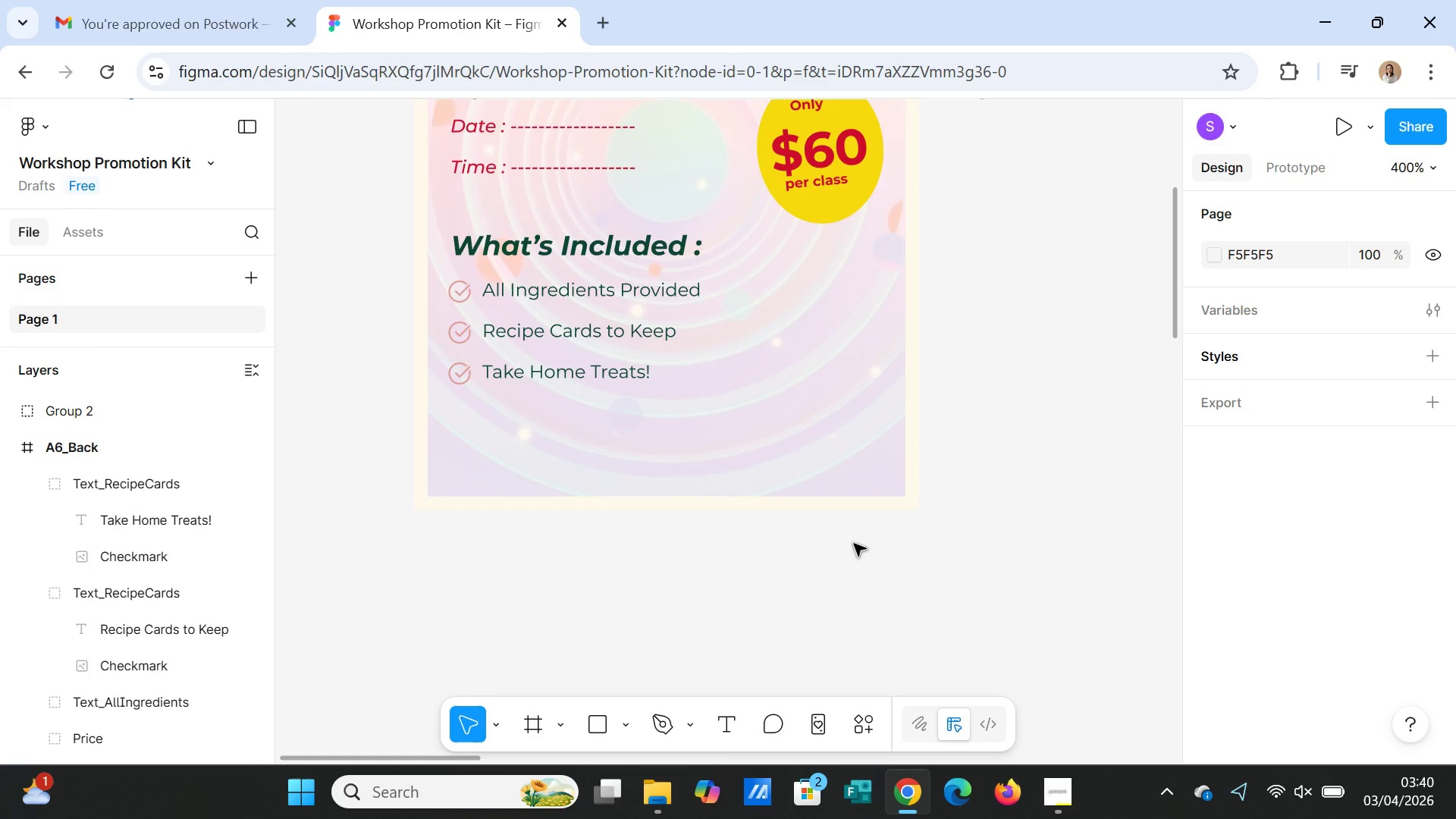 
scroll: coordinate [985, 557], scroll_direction: up, amount: 5.0
 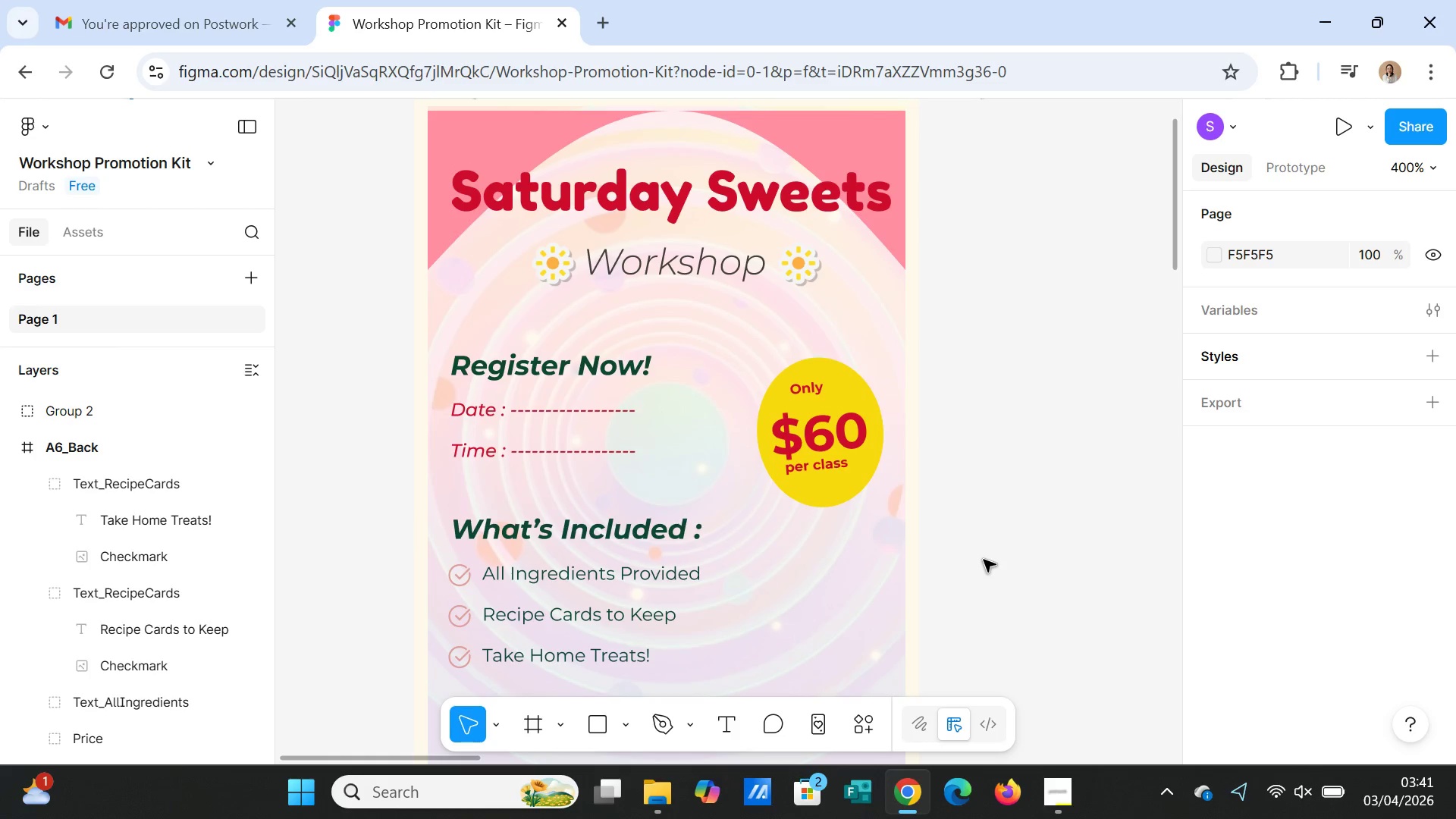 
scroll: coordinate [979, 561], scroll_direction: down, amount: 6.0
 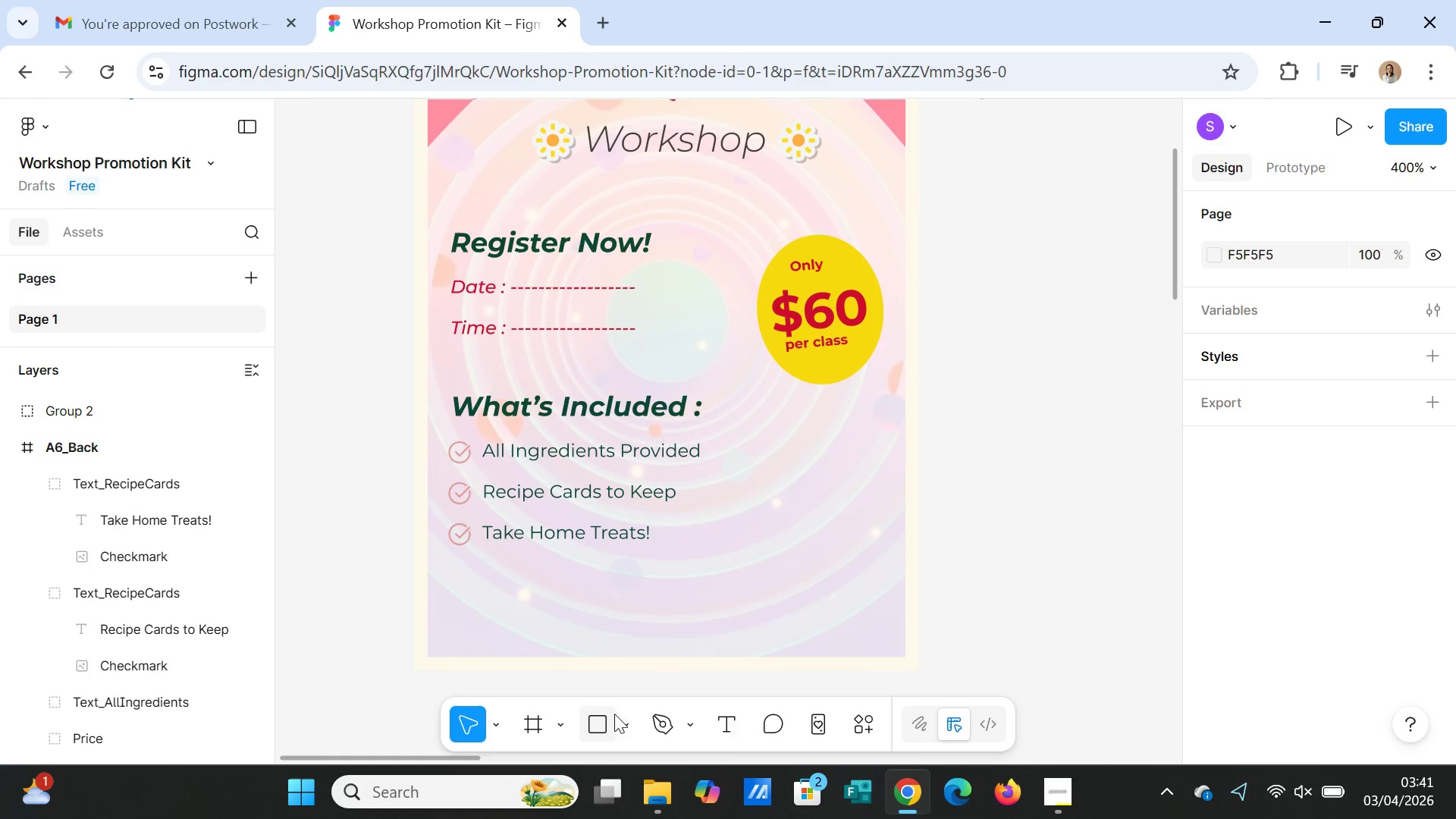 
left_click([591, 730])
 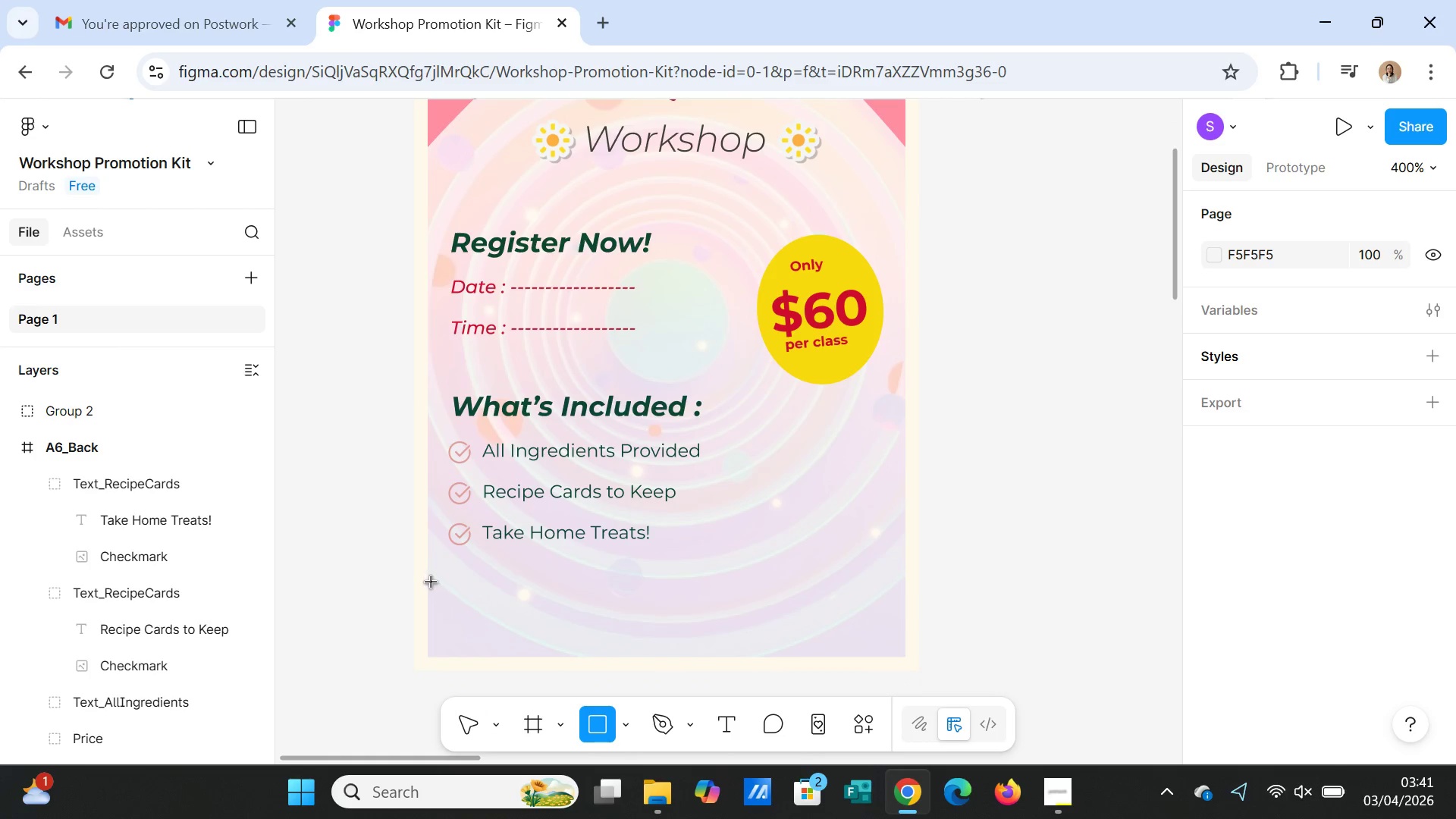 
left_click_drag(start_coordinate=[431, 582], to_coordinate=[902, 649])
 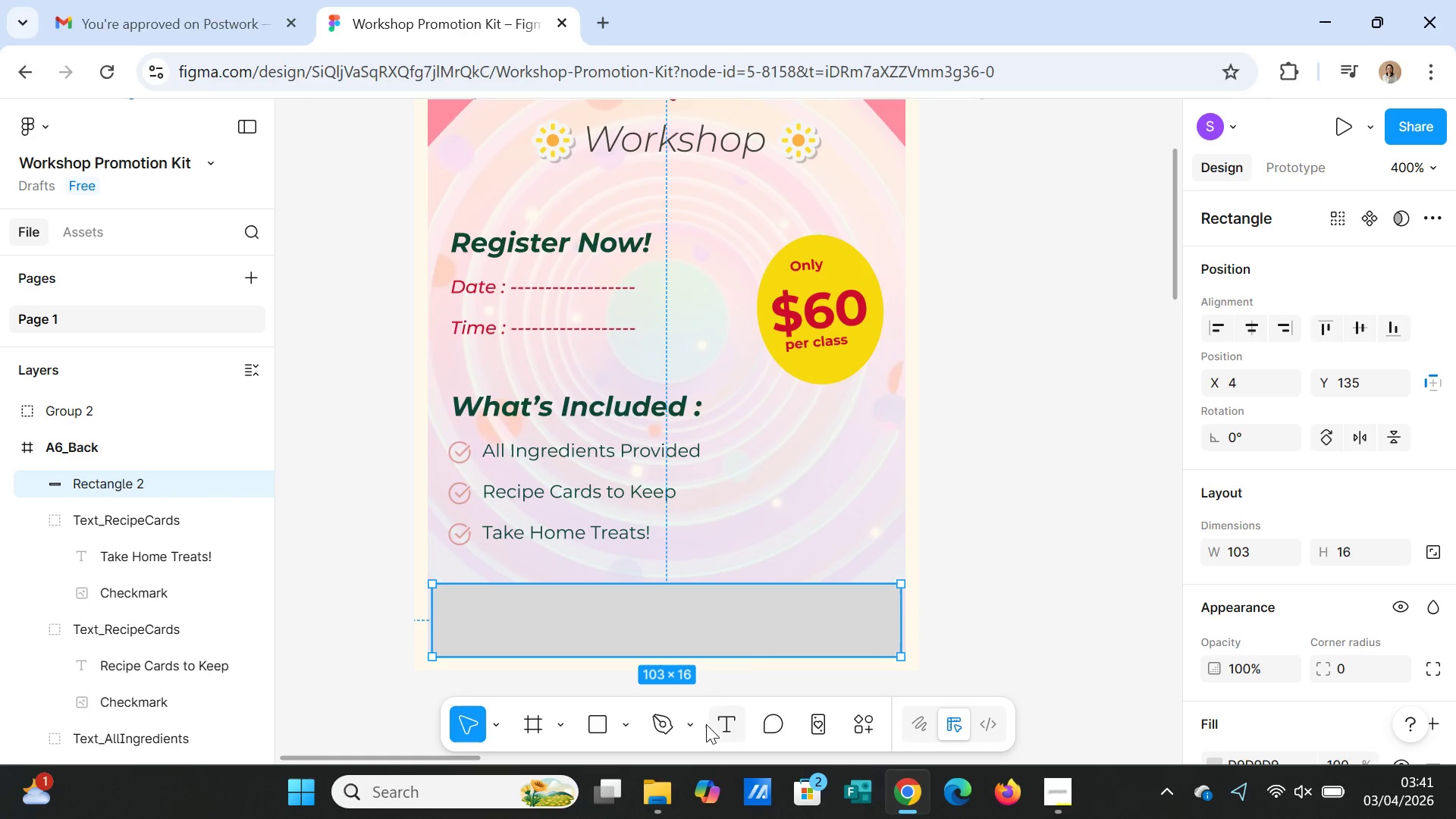 
left_click([731, 631])
 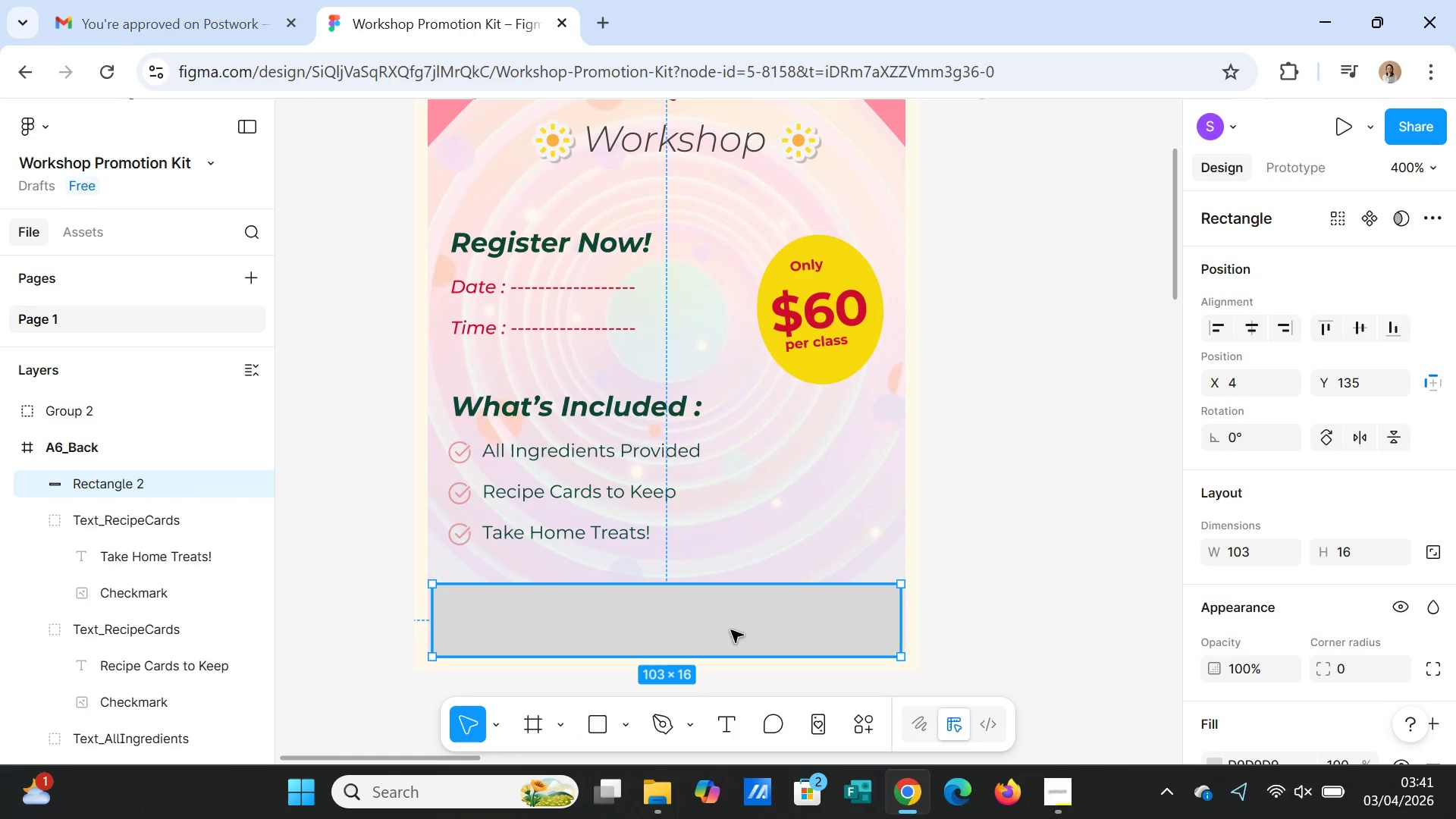 
right_click([731, 630])
 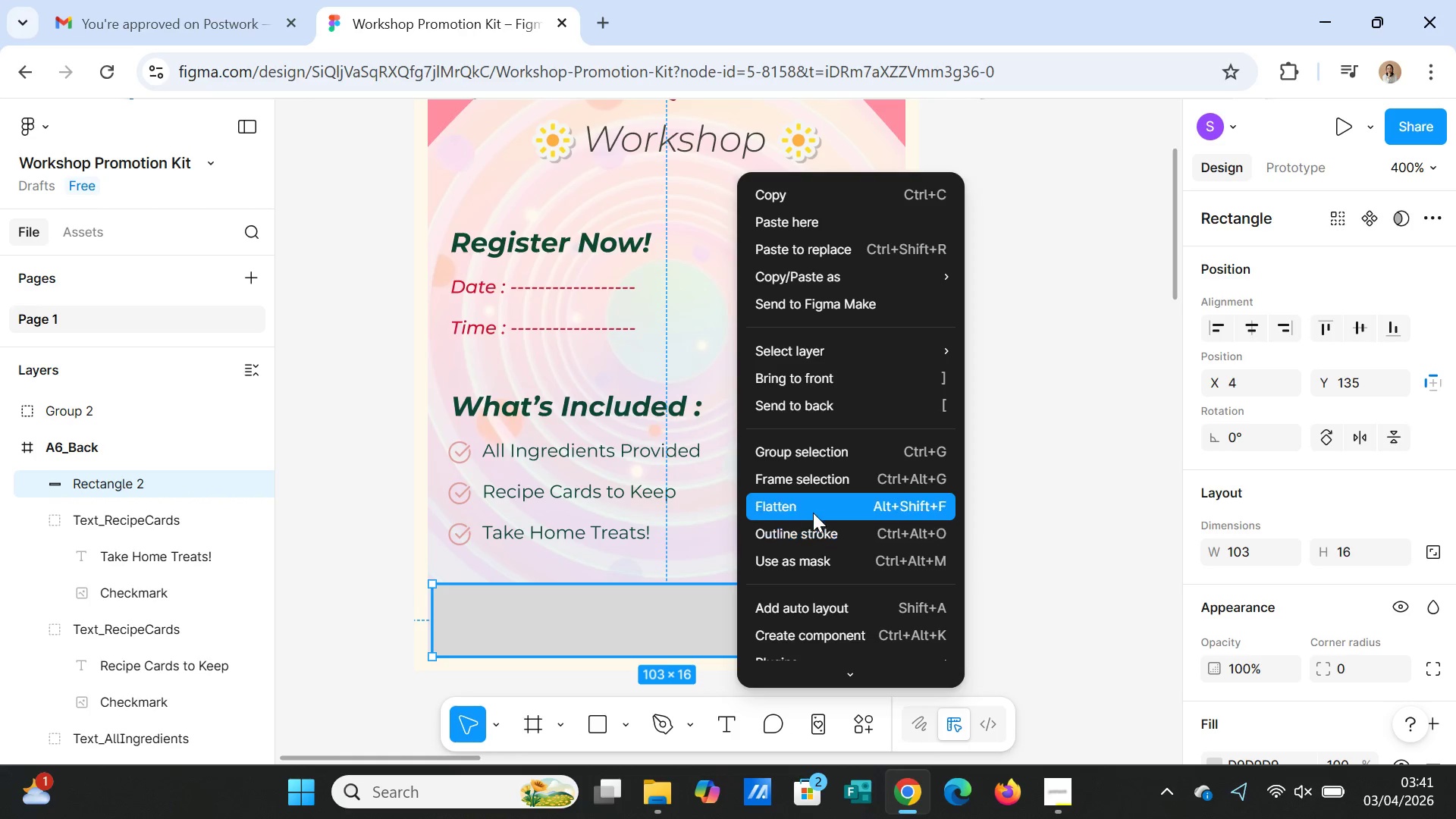 
left_click([813, 510])
 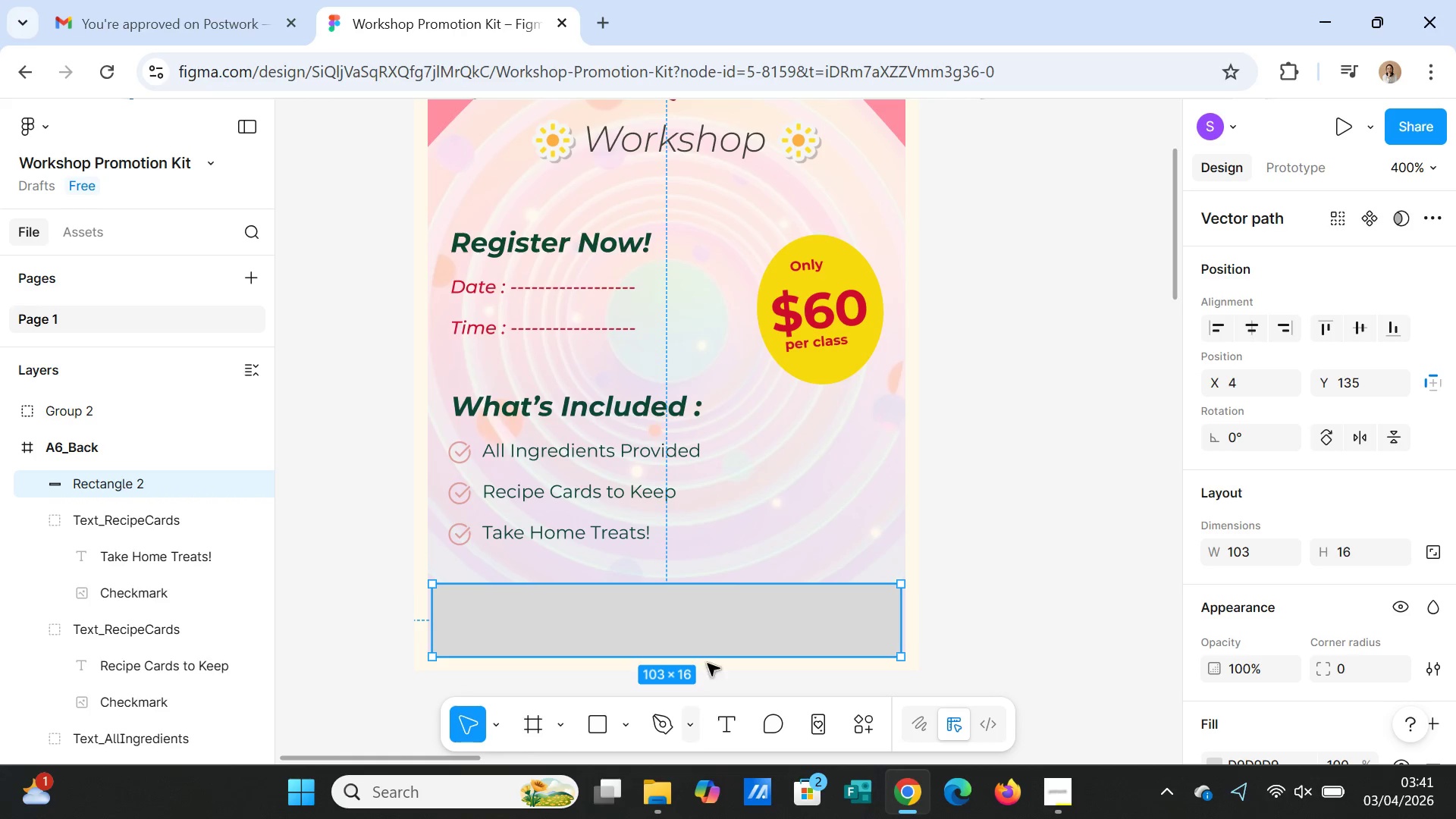 
double_click([718, 629])
 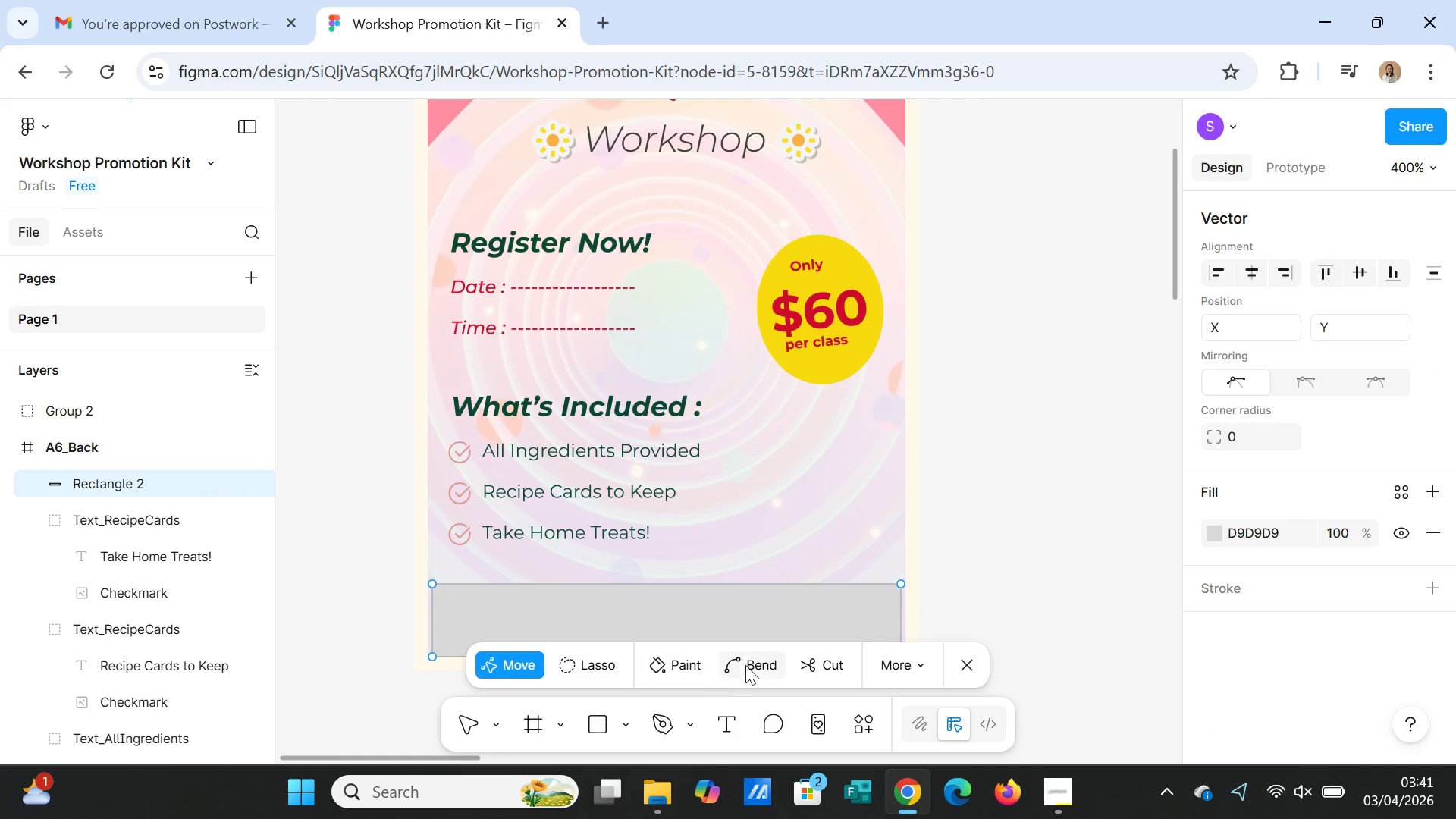 
left_click([747, 664])
 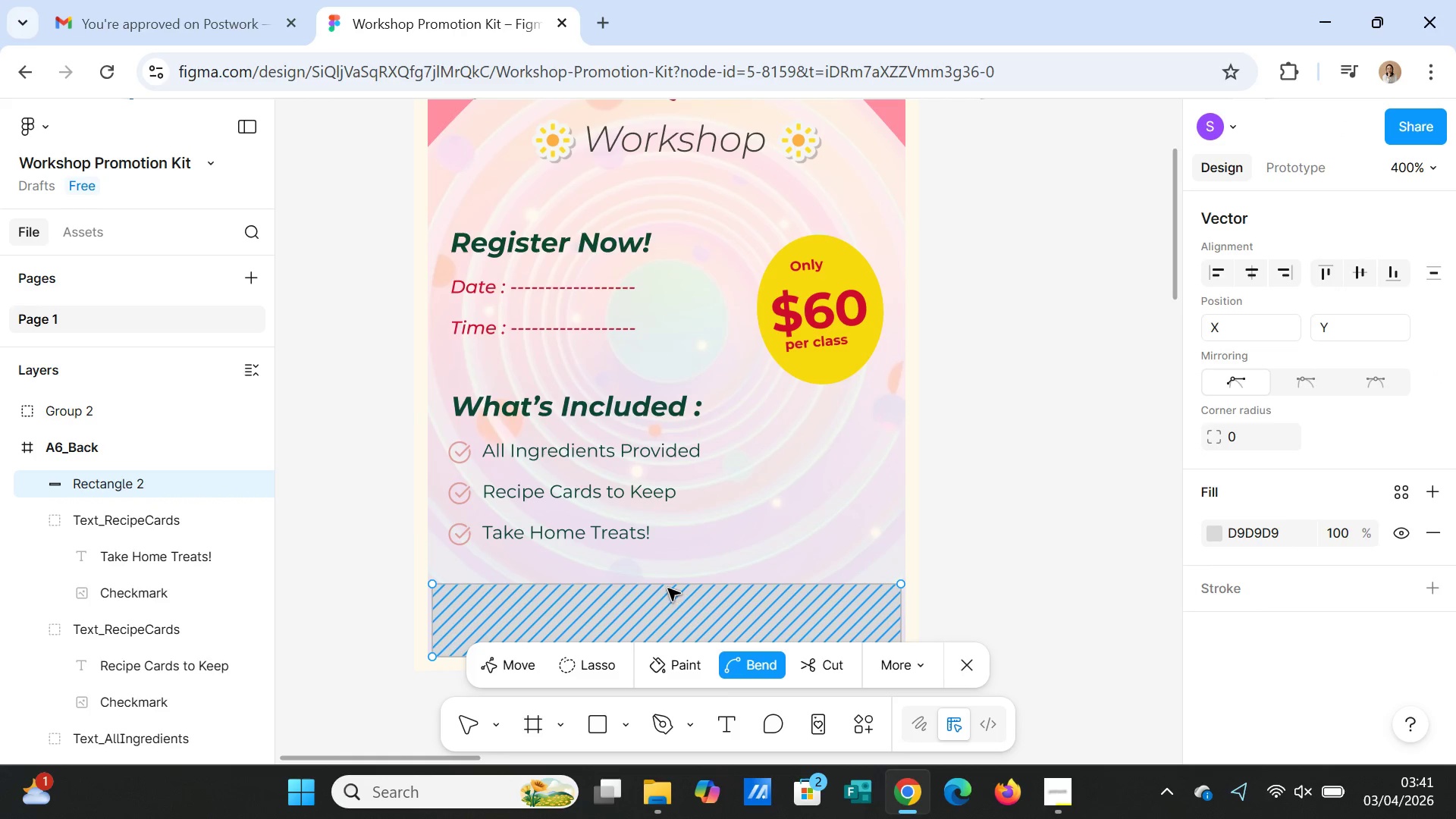 
left_click_drag(start_coordinate=[667, 586], to_coordinate=[661, 626])
 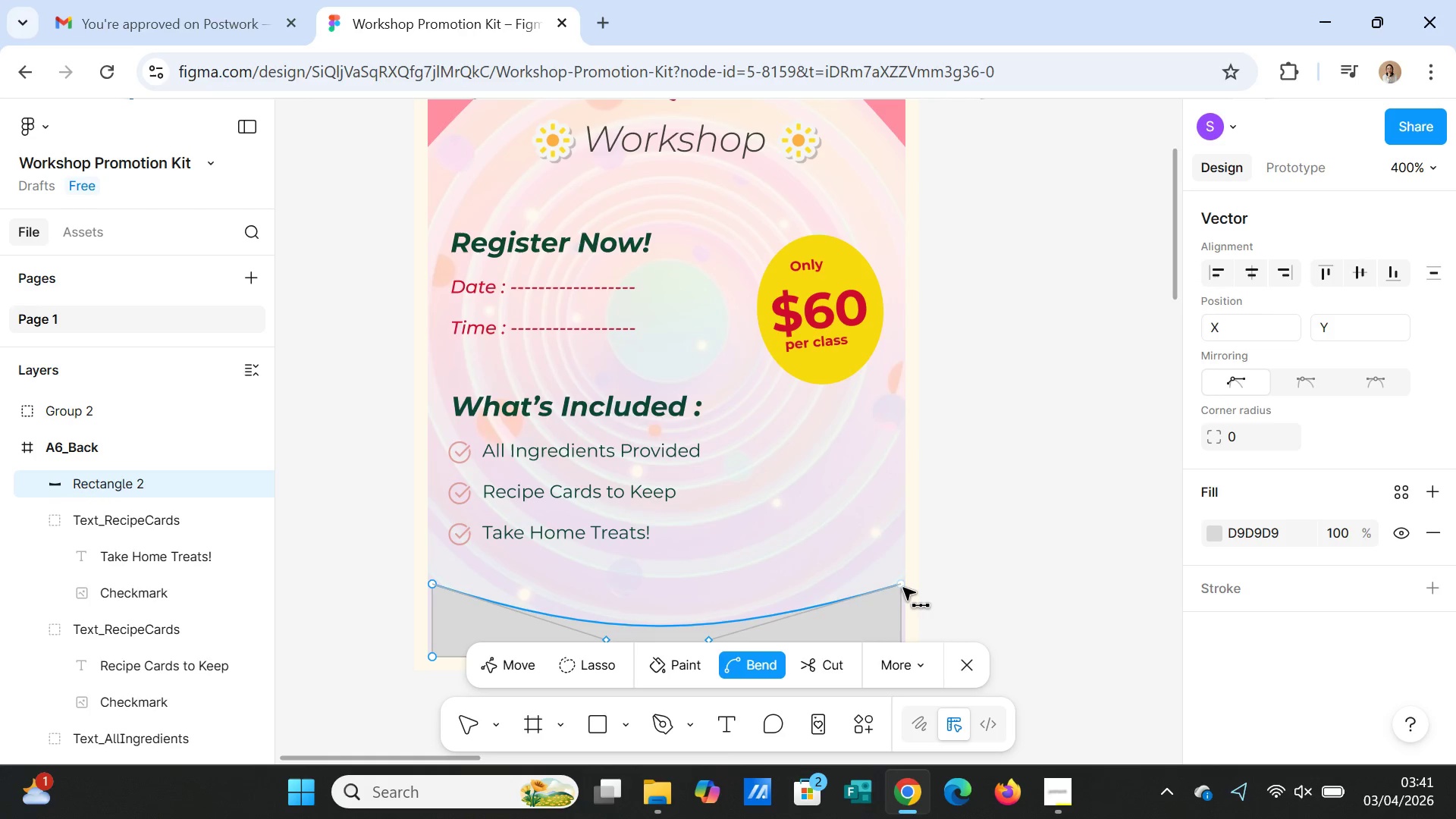 
left_click_drag(start_coordinate=[902, 586], to_coordinate=[905, 586])
 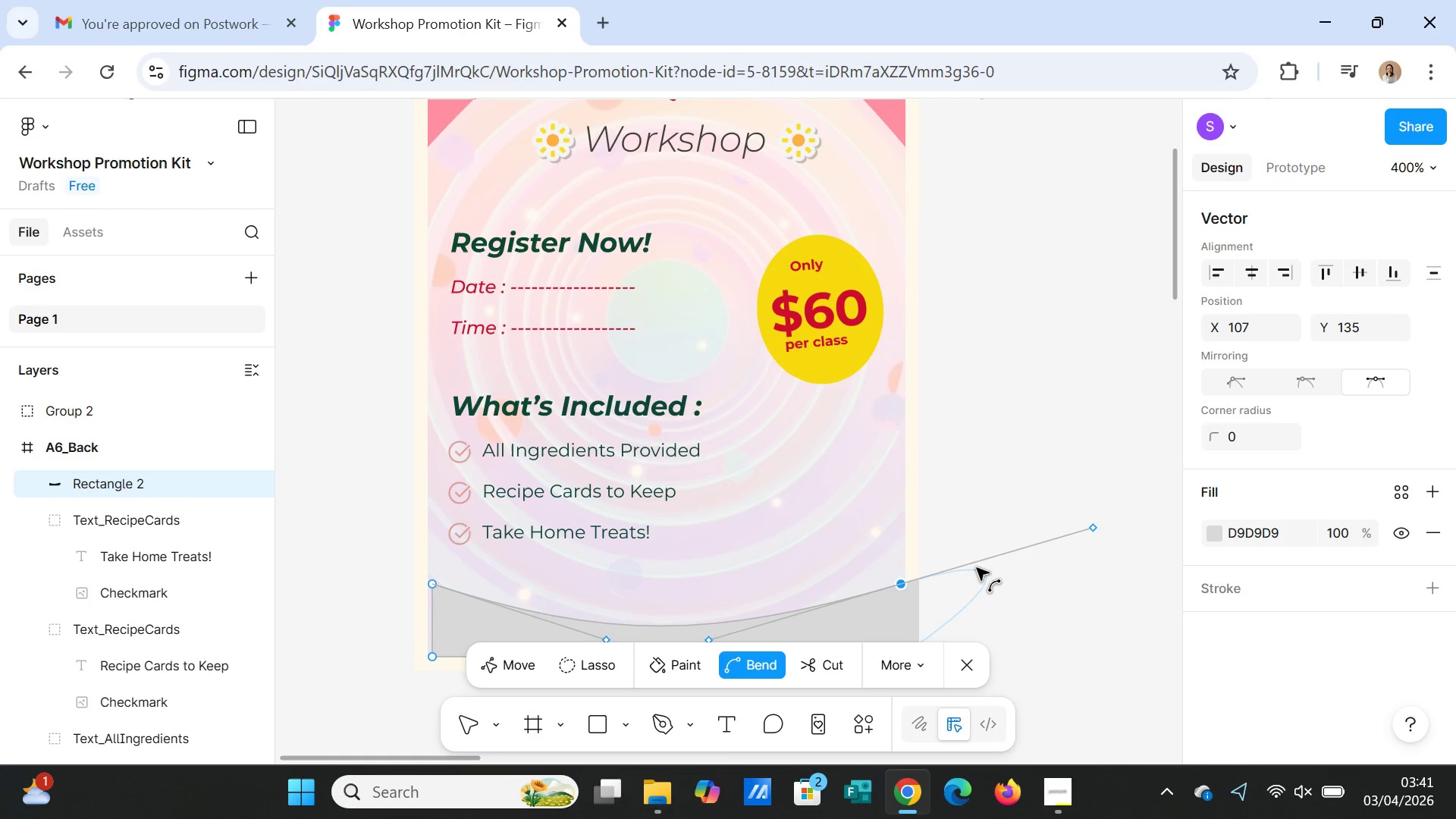 
key(Control+Z)
 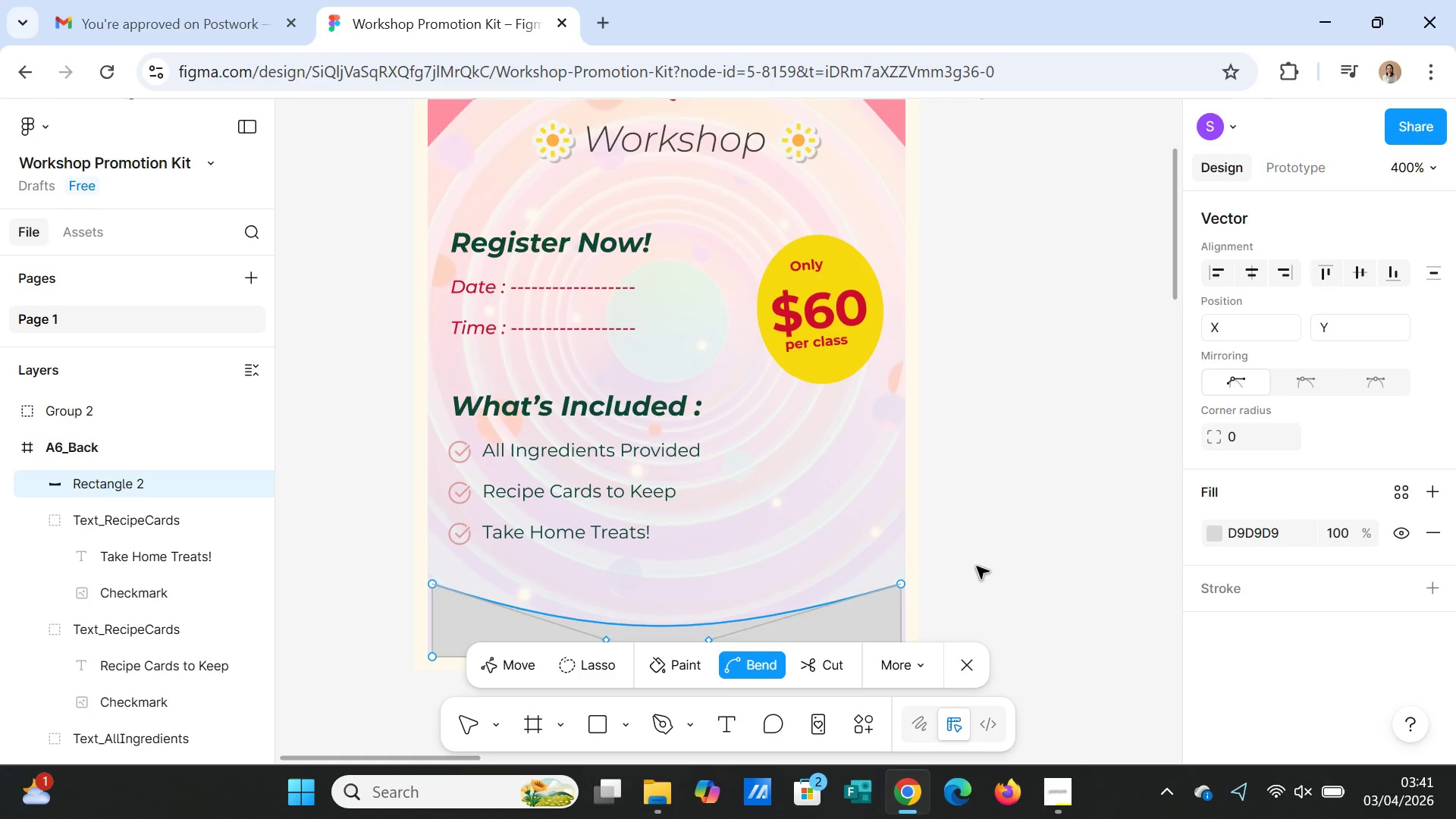 
left_click([977, 566])
 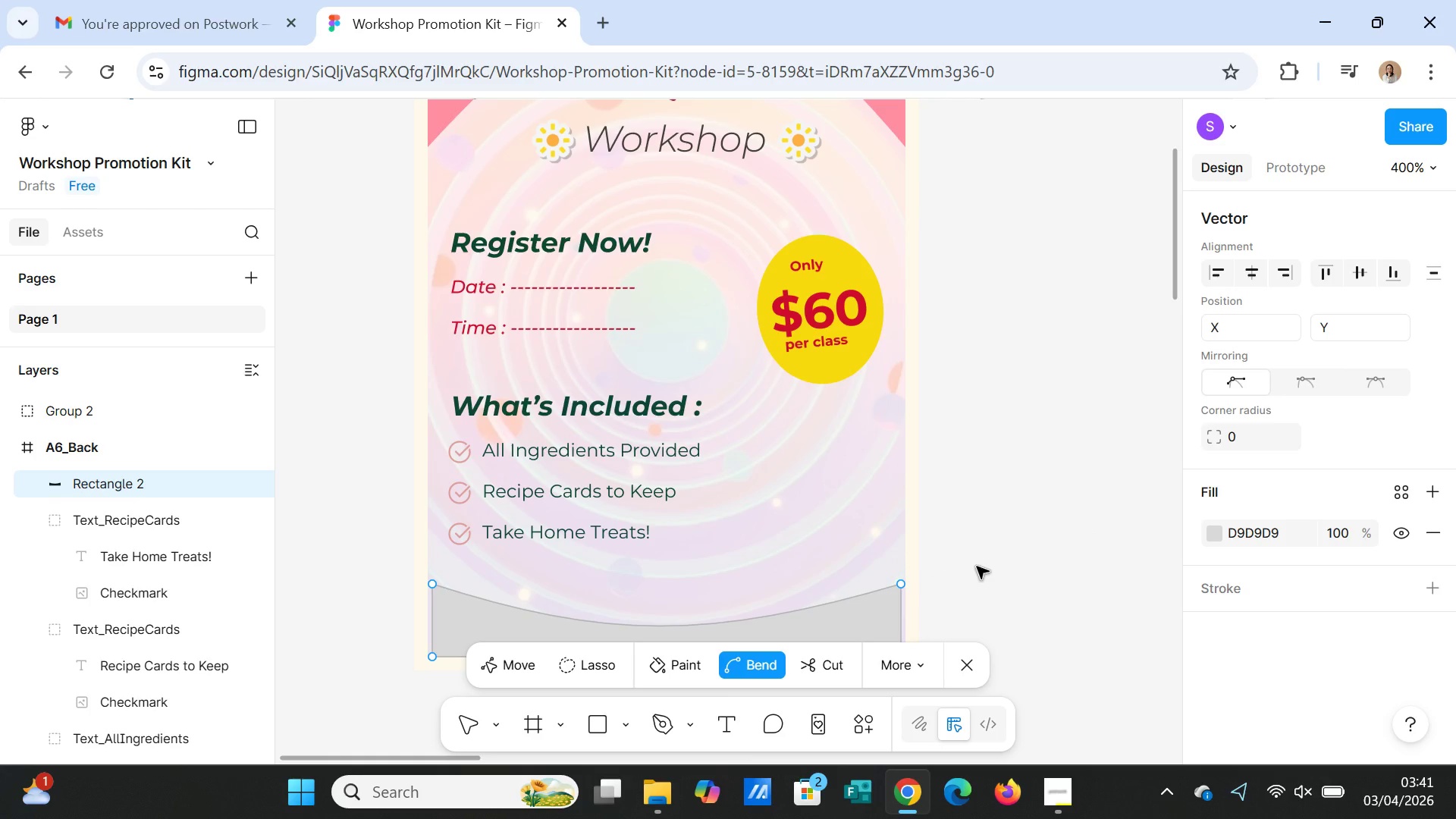 
left_click([977, 566])
 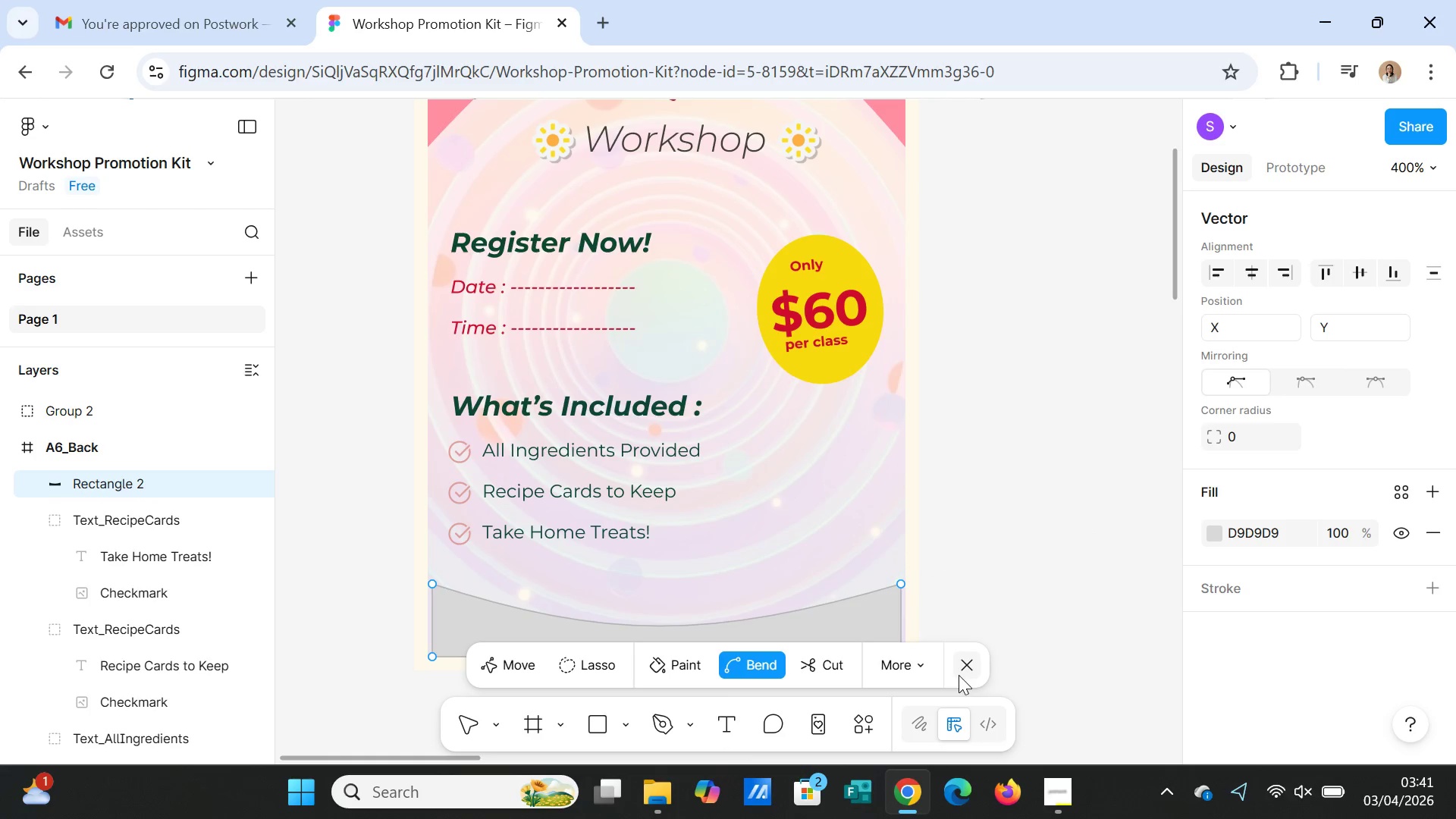 
left_click([967, 669])
 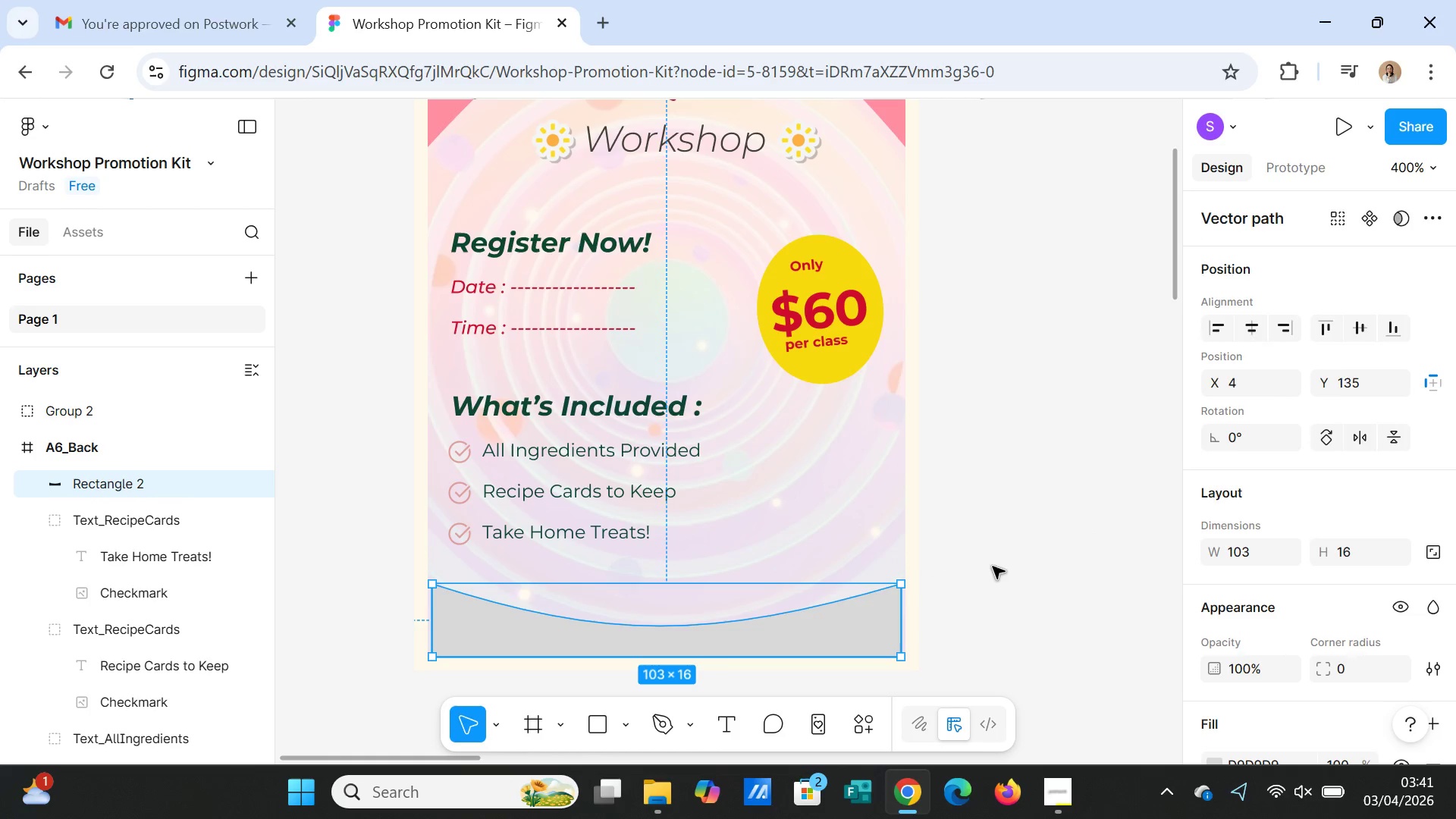 
left_click([993, 566])
 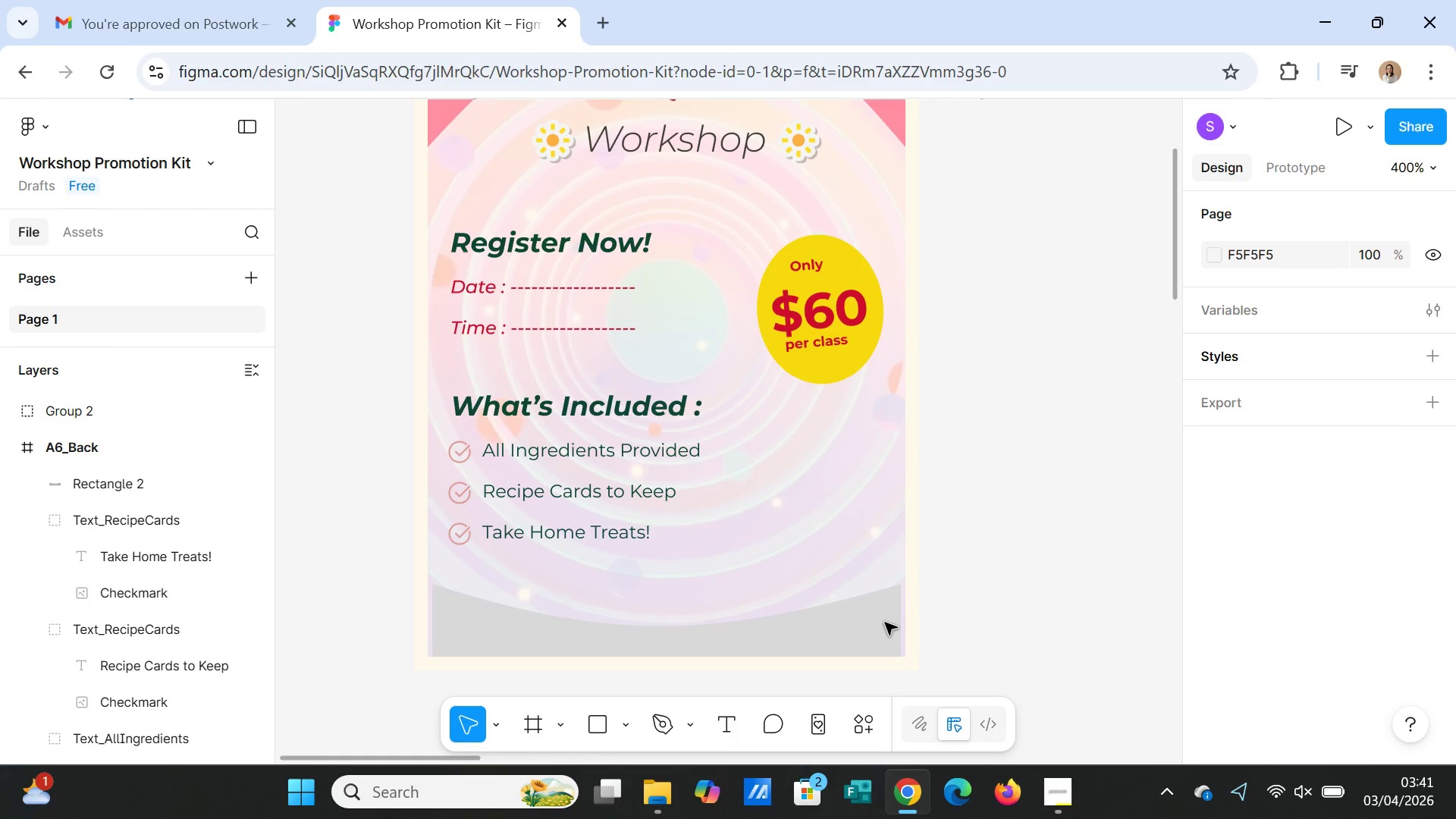 
left_click([881, 623])
 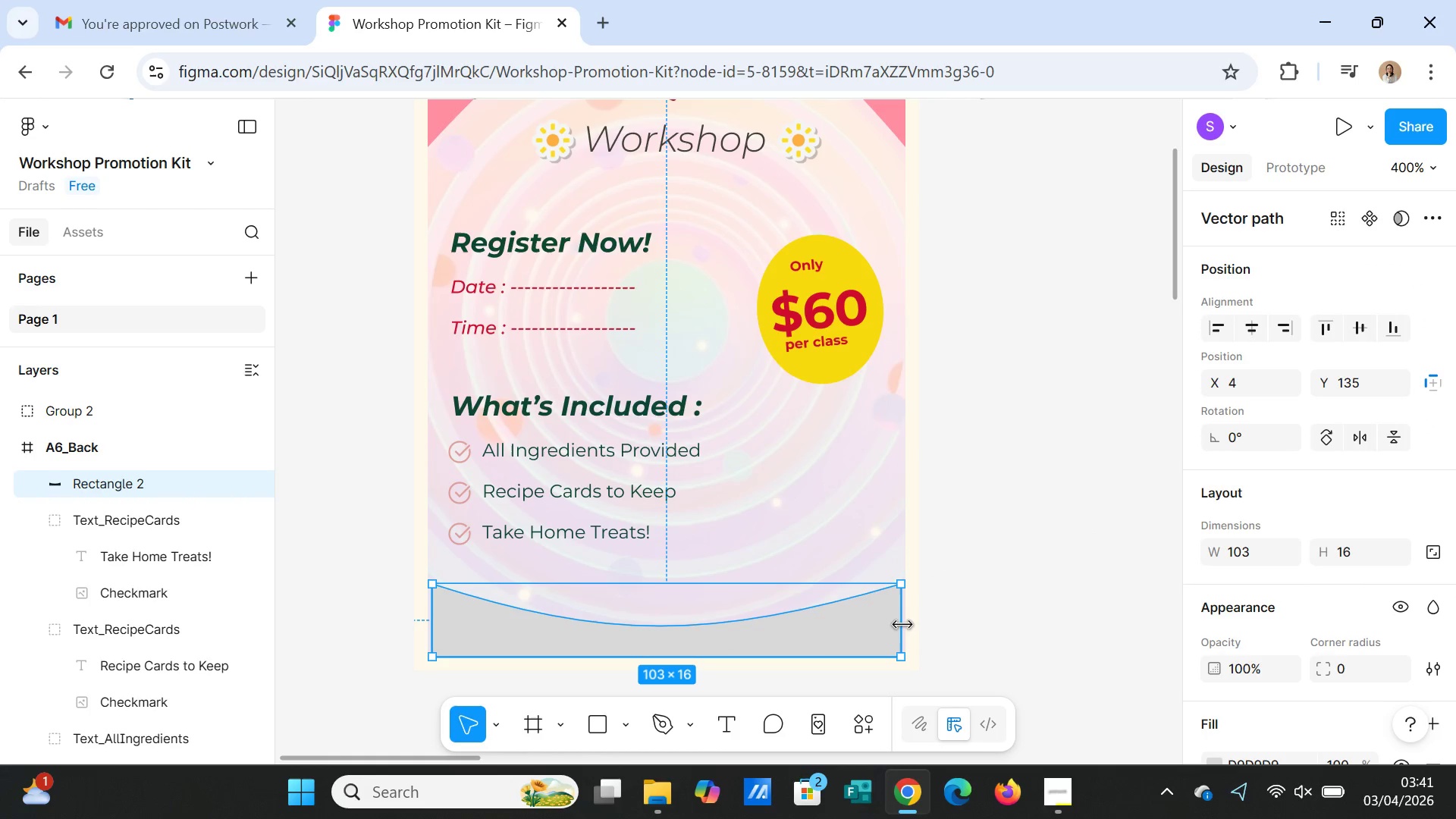 
left_click_drag(start_coordinate=[902, 625], to_coordinate=[909, 625])
 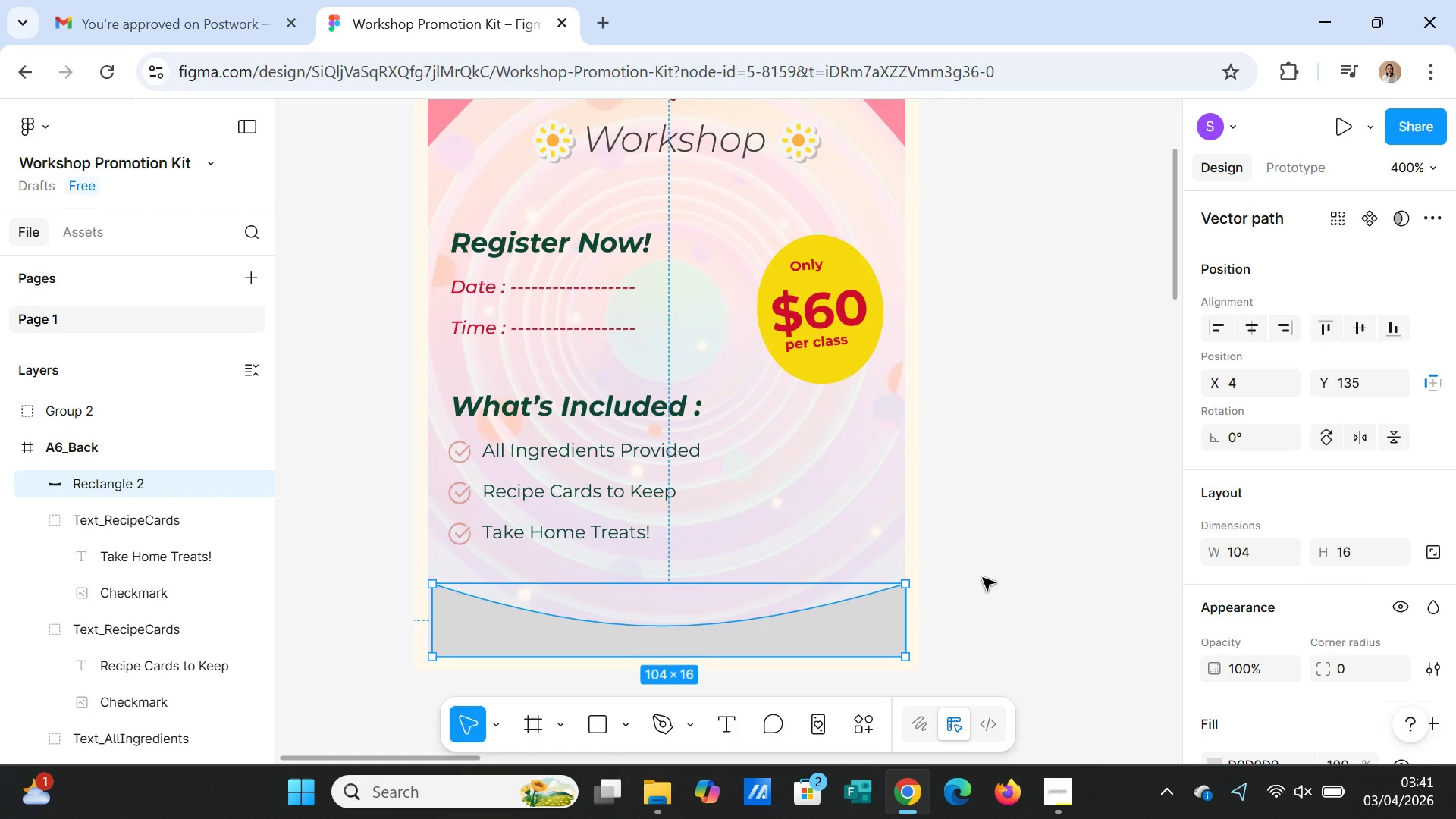 
left_click([983, 578])
 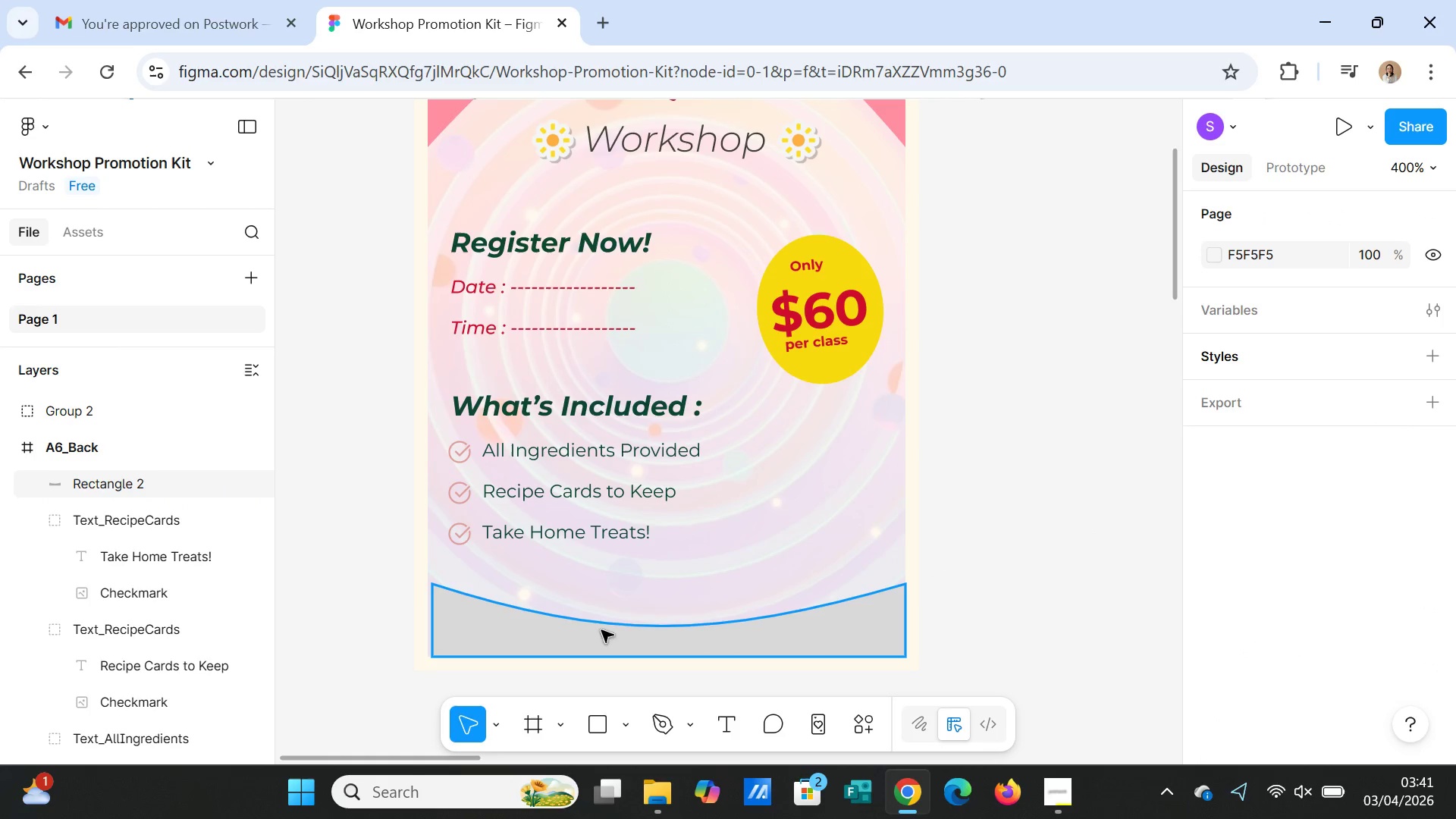 
left_click([525, 640])
 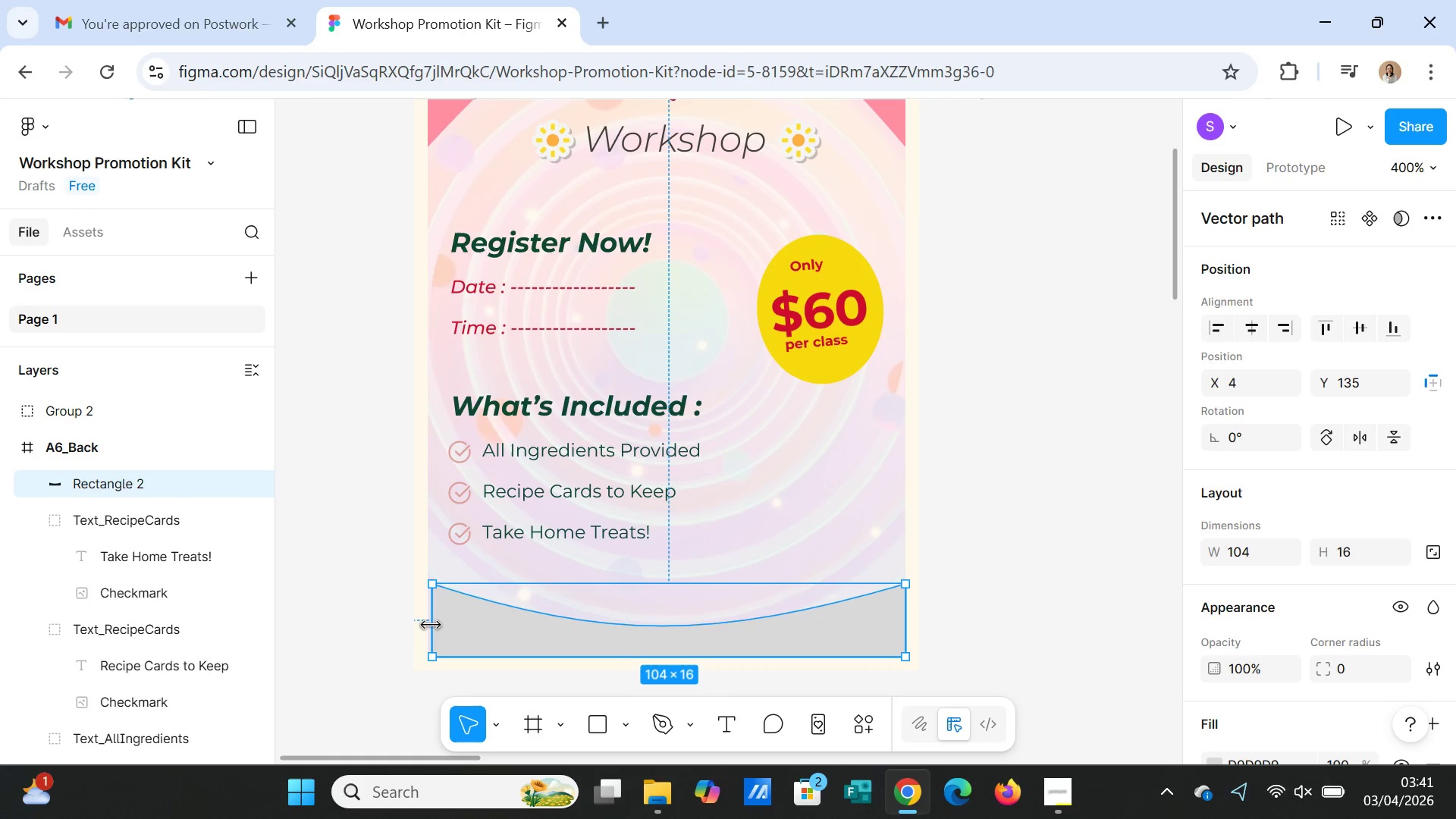 
left_click_drag(start_coordinate=[430, 624], to_coordinate=[424, 625])
 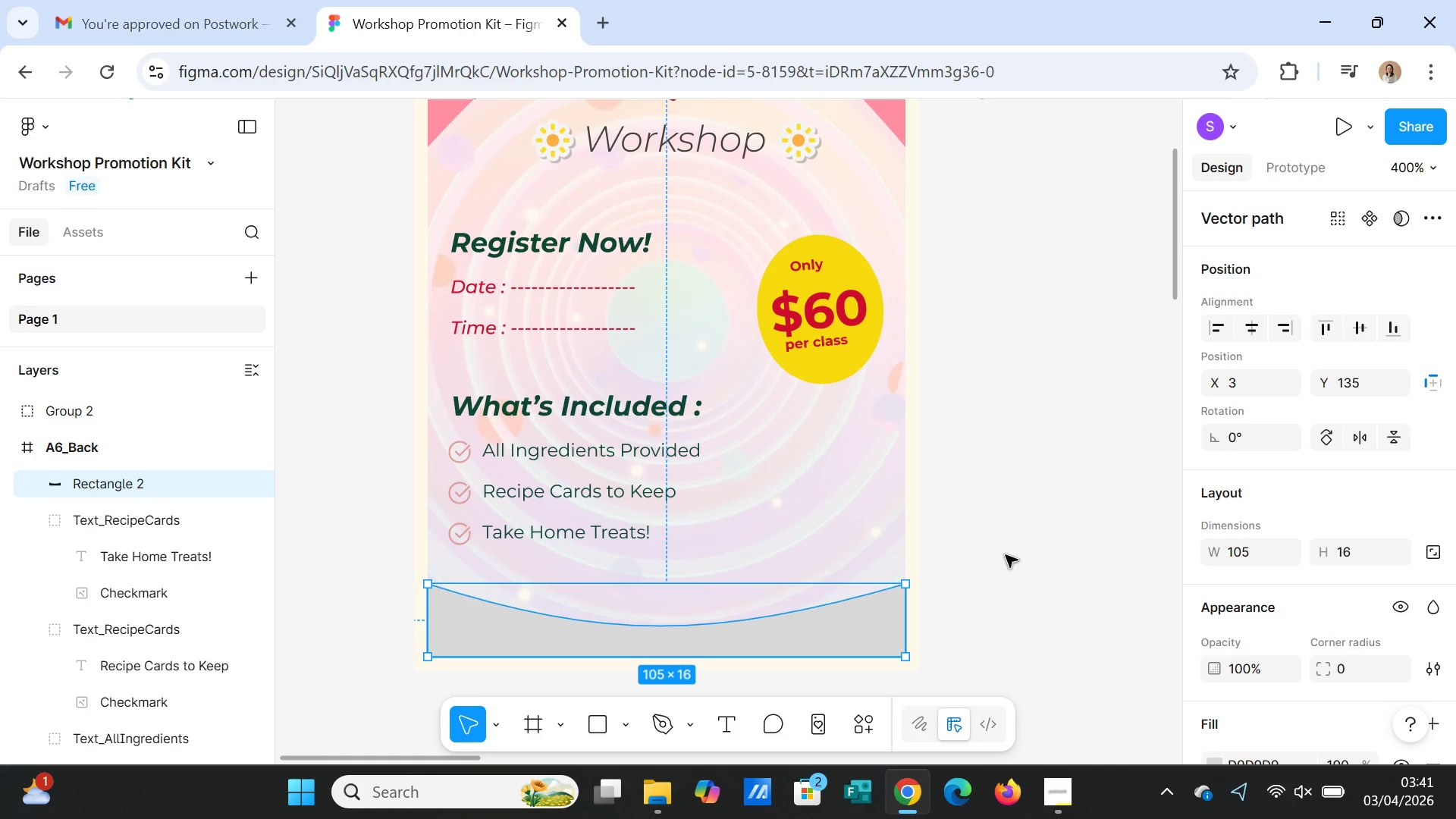 
left_click([1006, 555])
 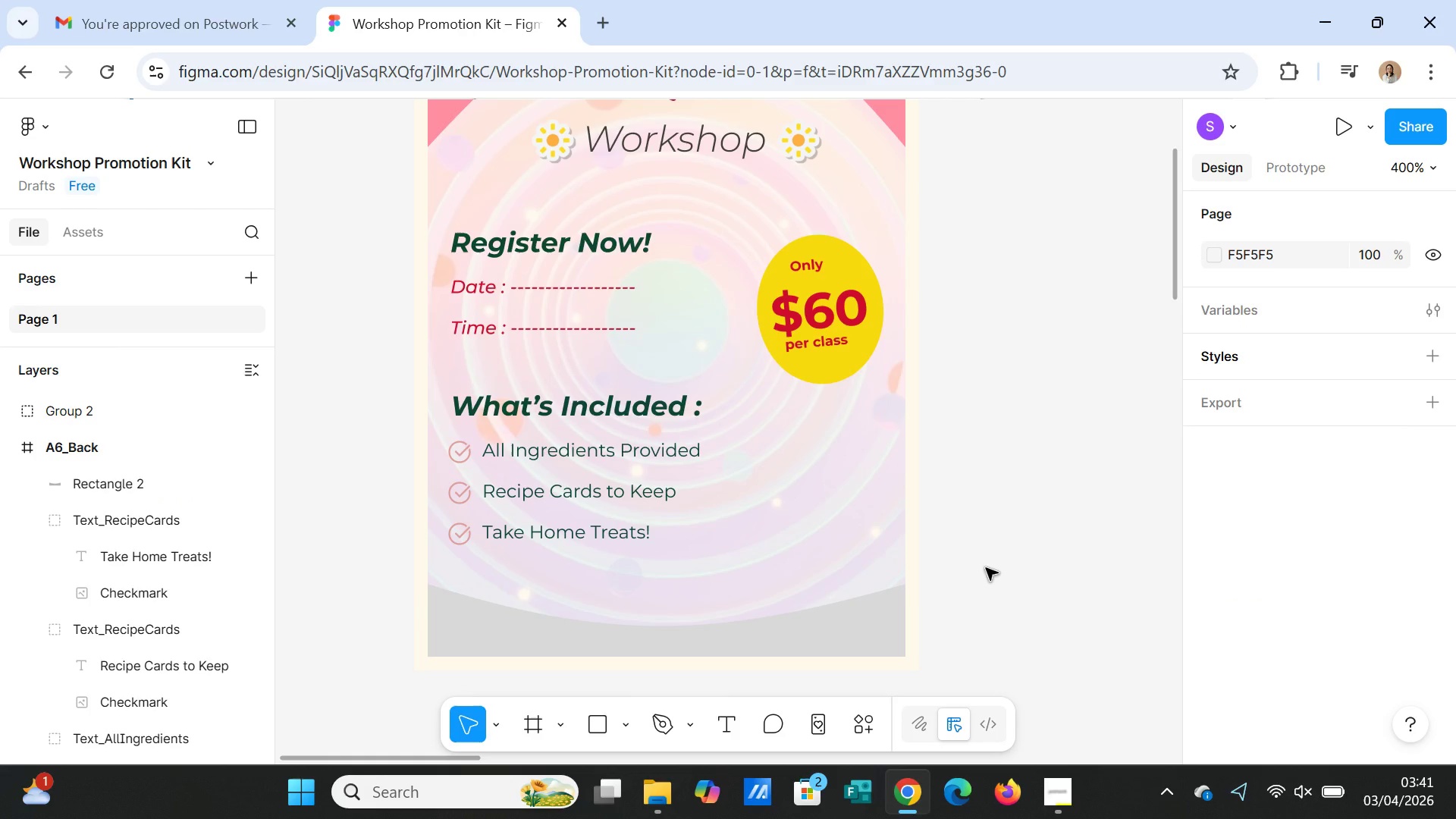 
scroll: coordinate [986, 568], scroll_direction: up, amount: 5.0
 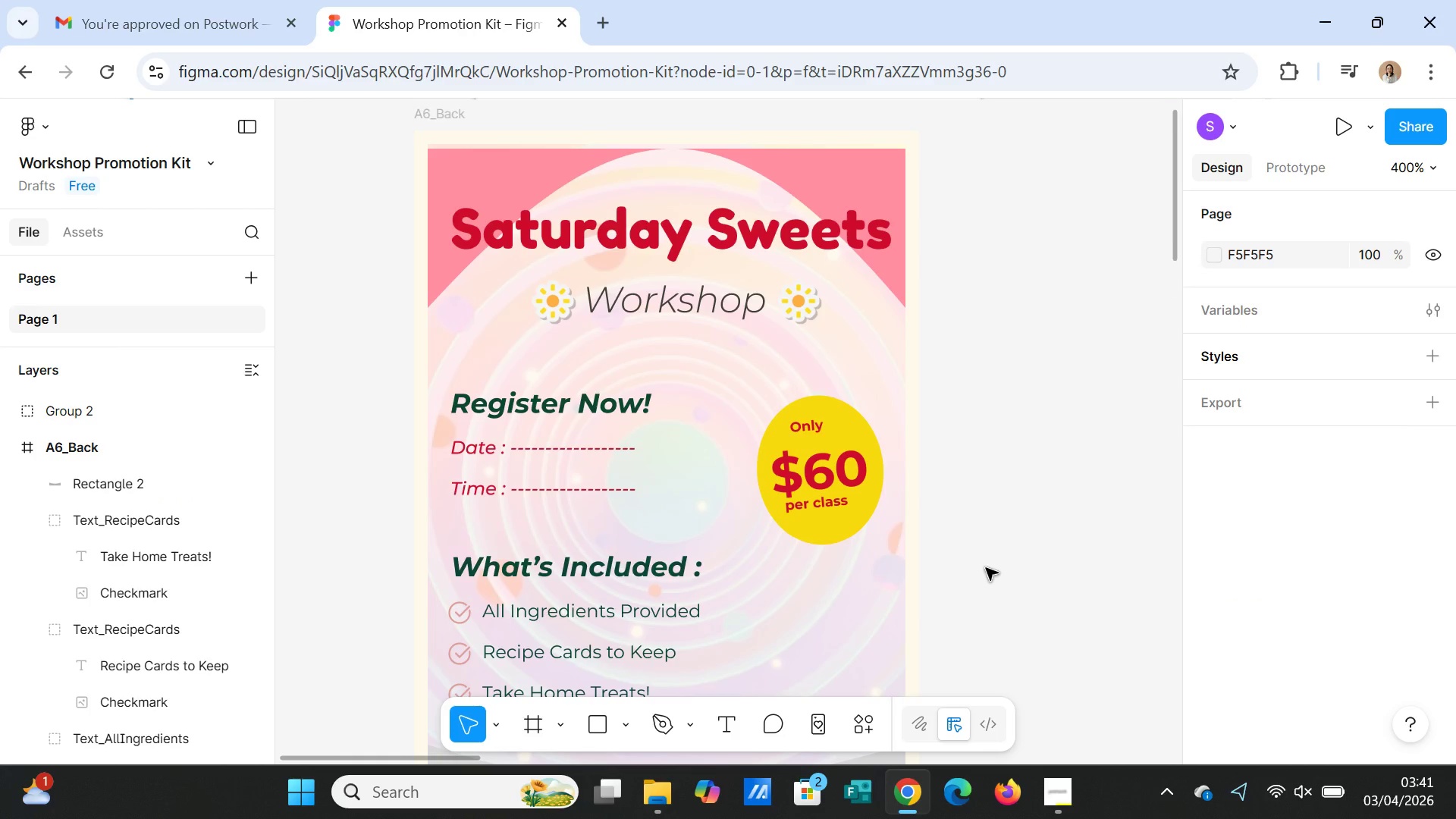 
scroll: coordinate [986, 568], scroll_direction: down, amount: 5.0
 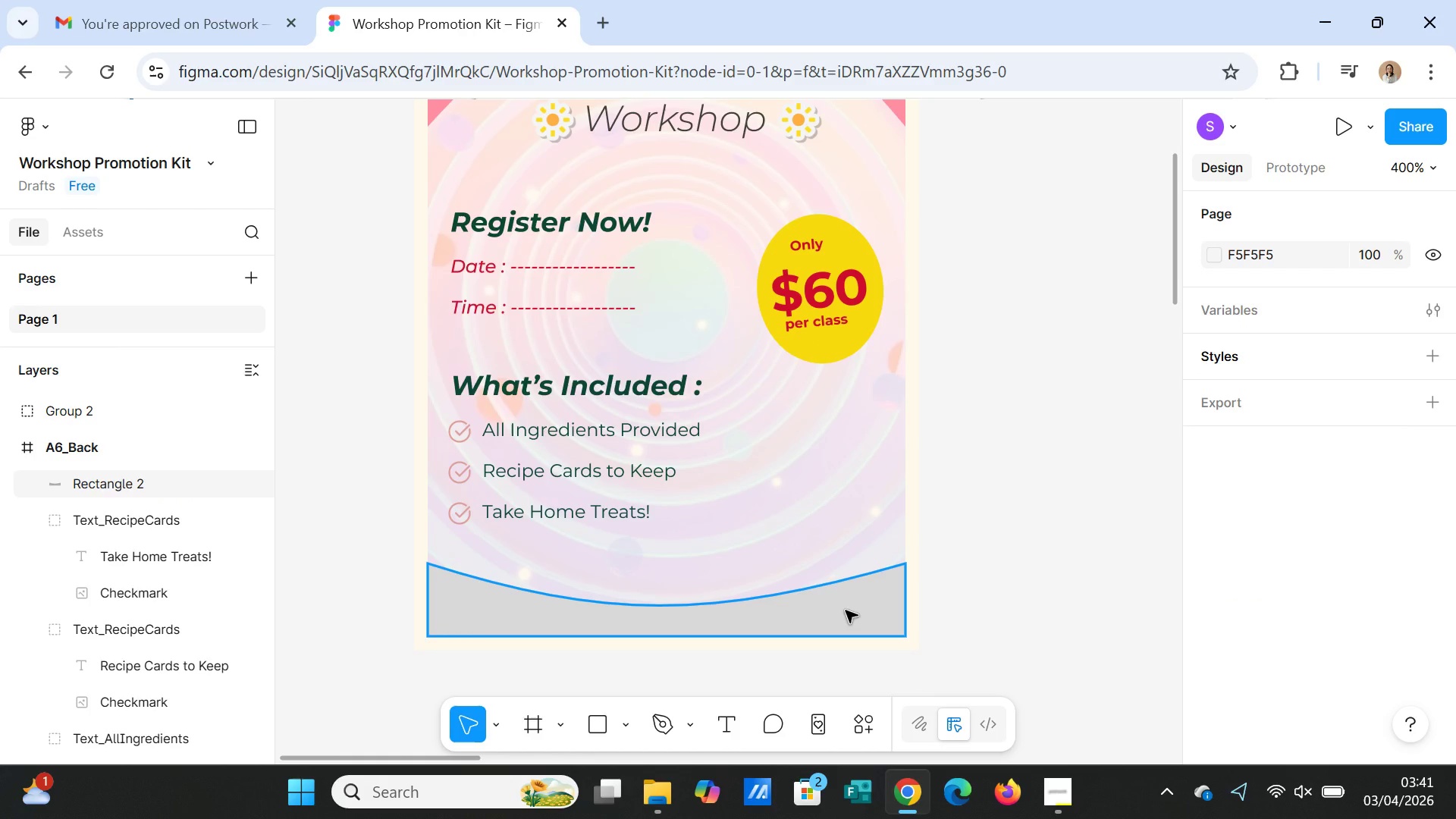 
left_click([846, 610])
 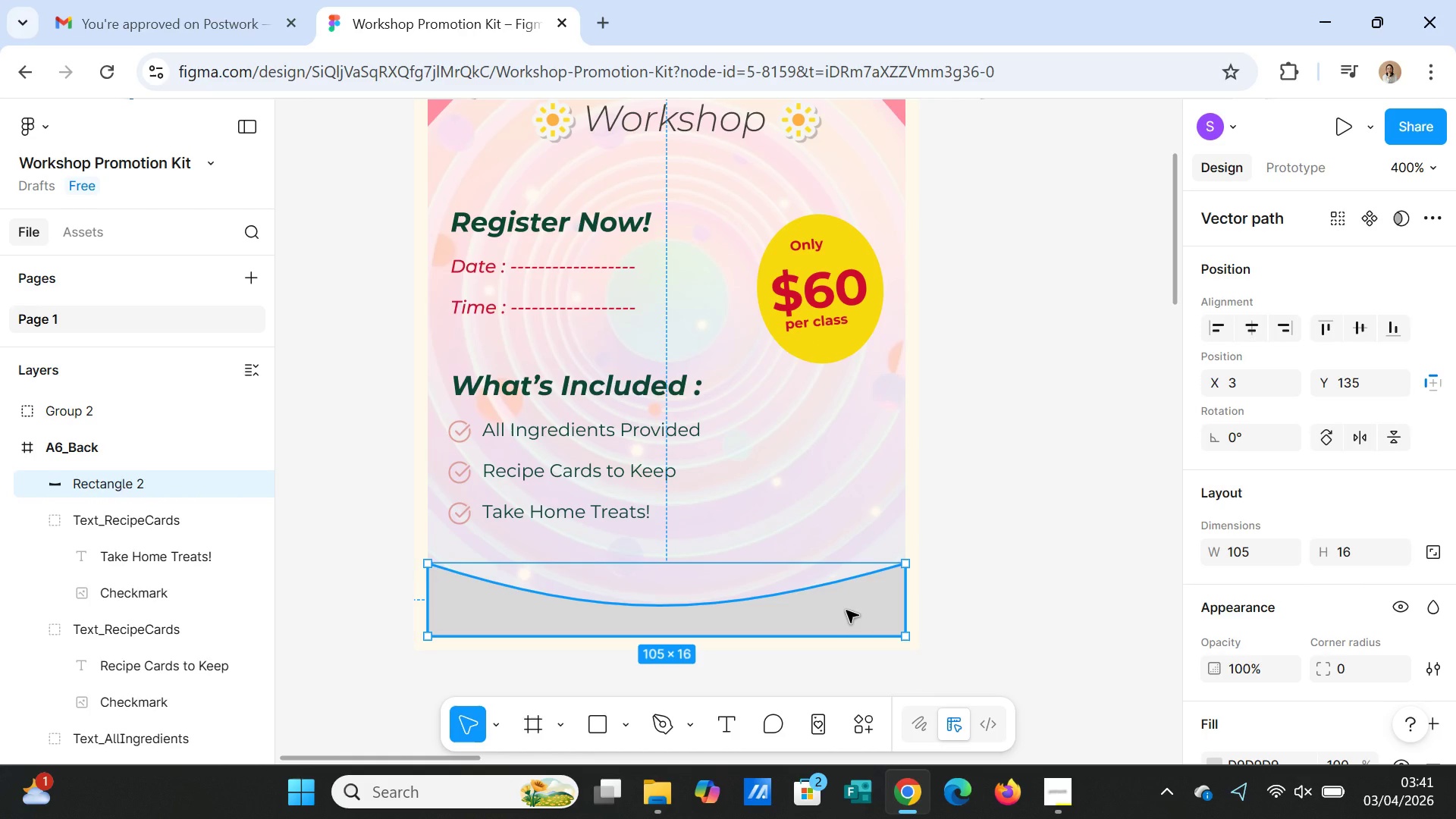 
wait(8.17)
 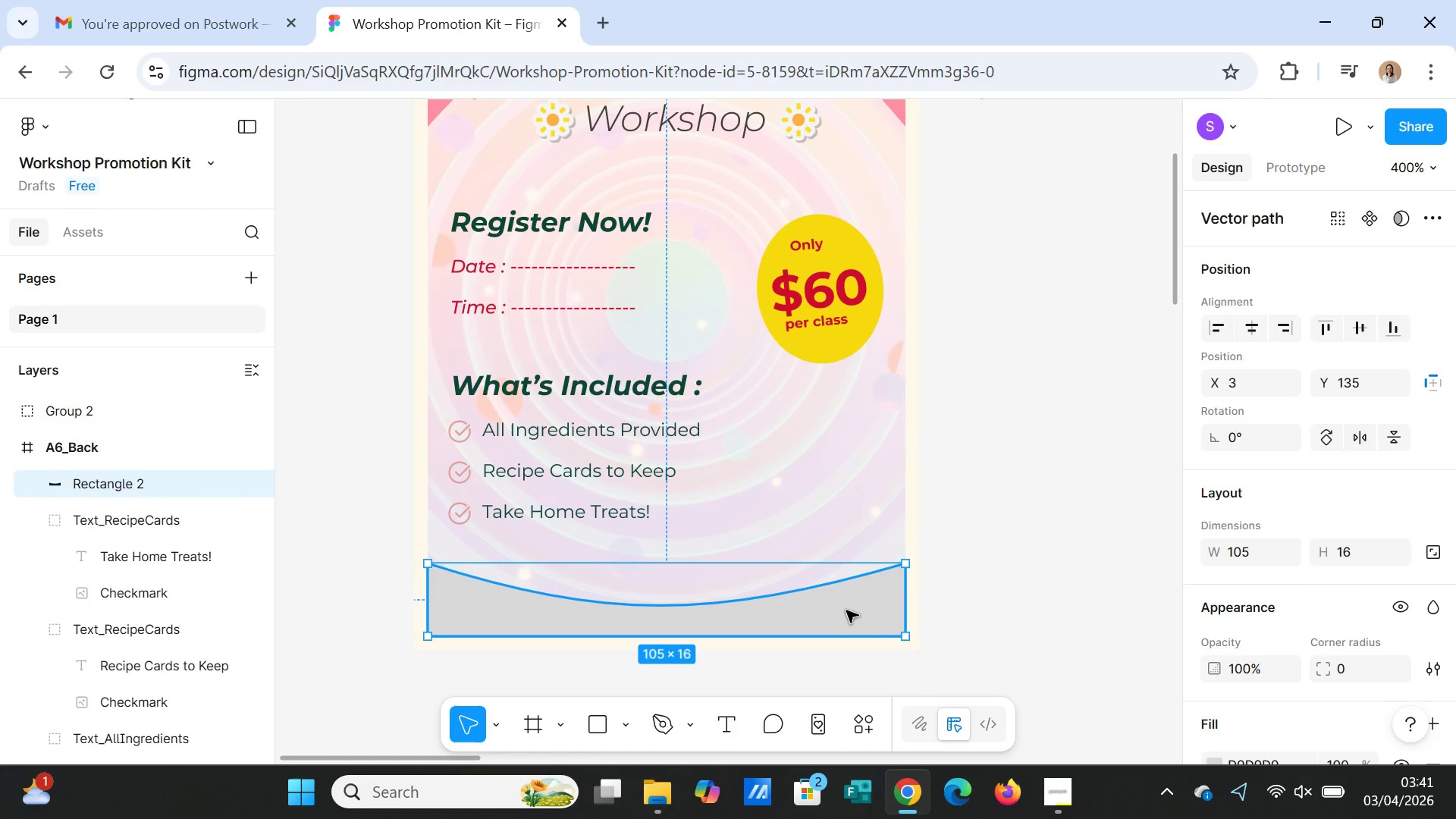 
double_click([814, 603])
 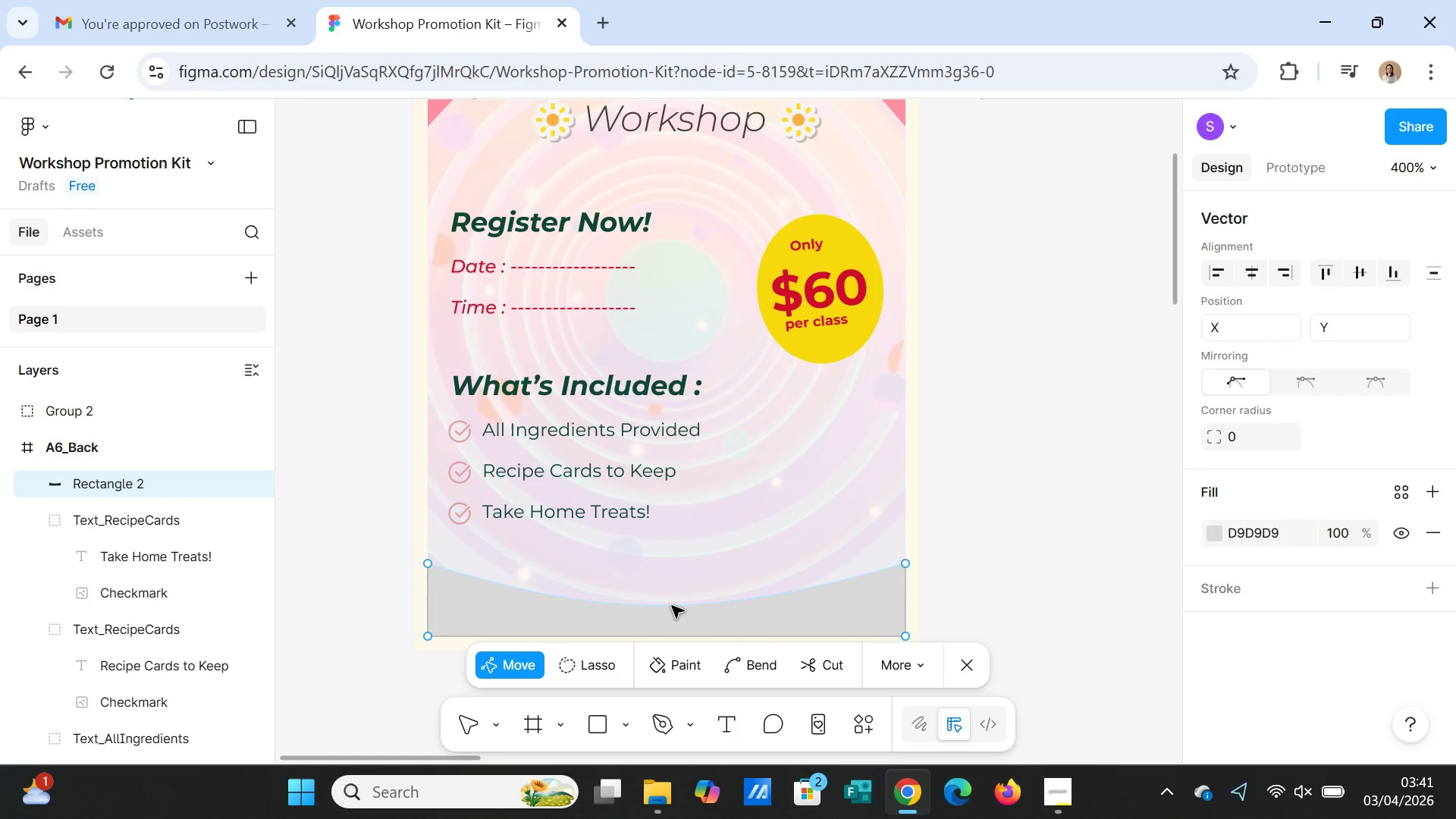 
left_click([672, 613])
 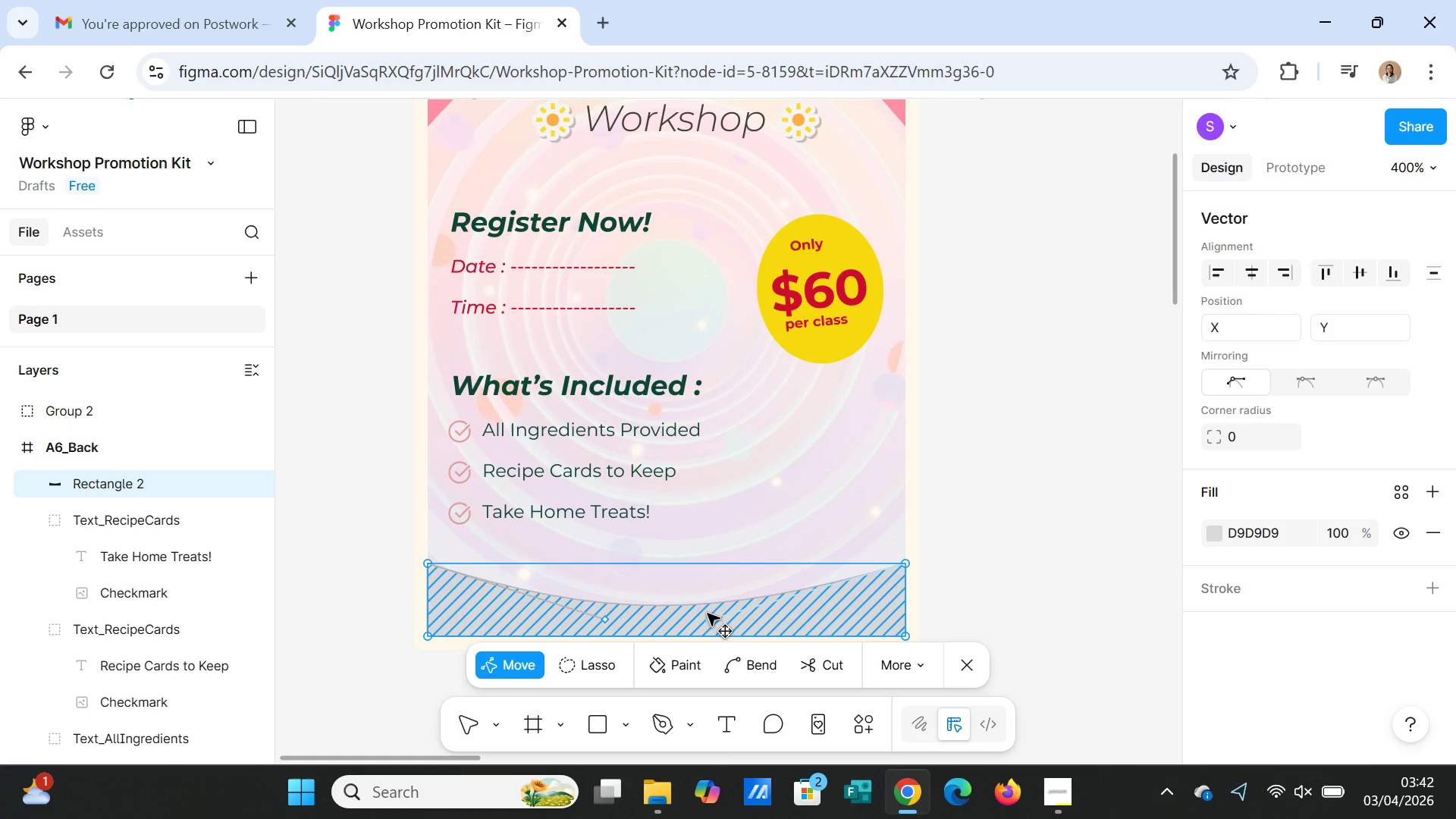 
wait(8.05)
 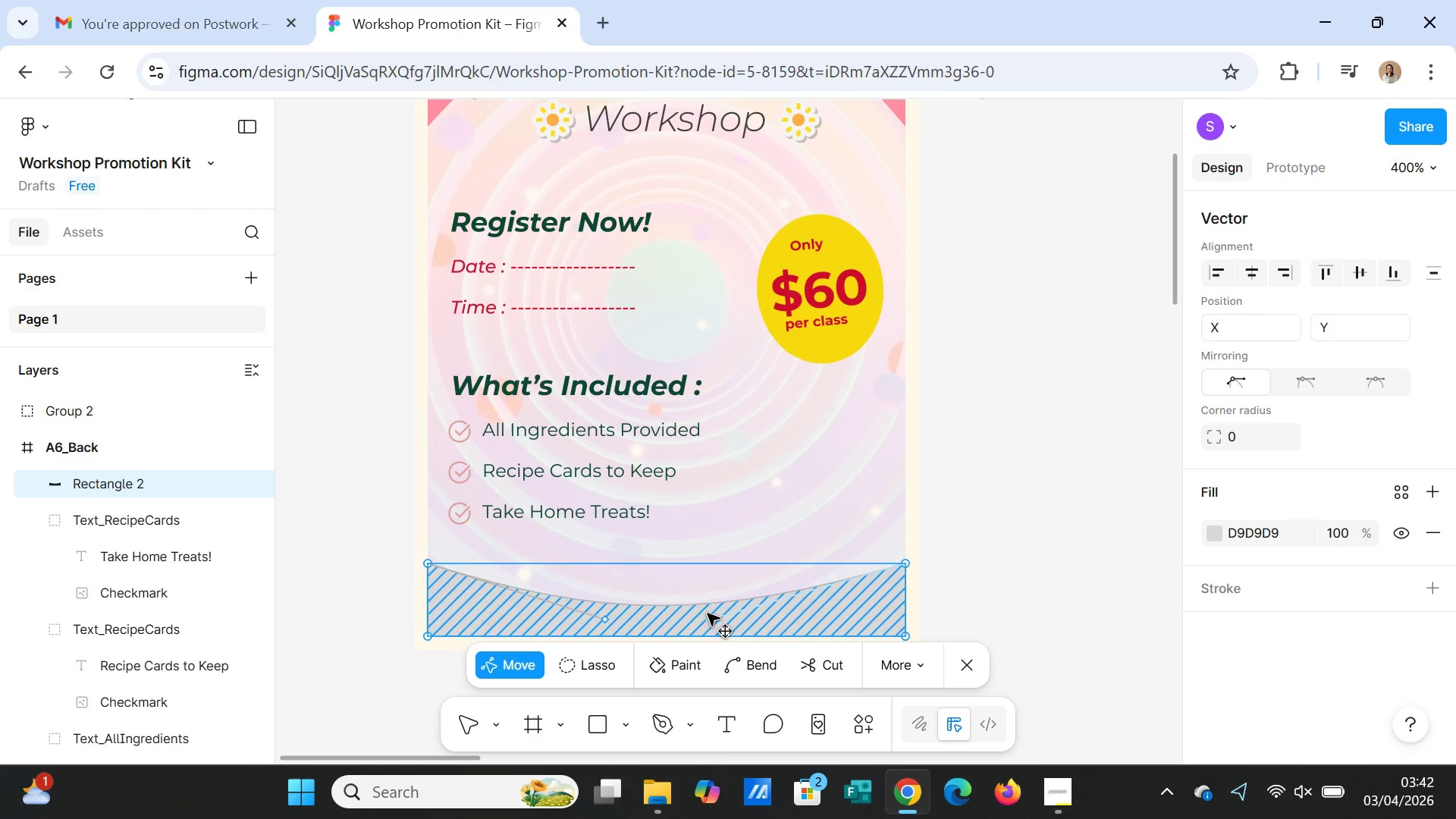 
double_click([604, 620])
 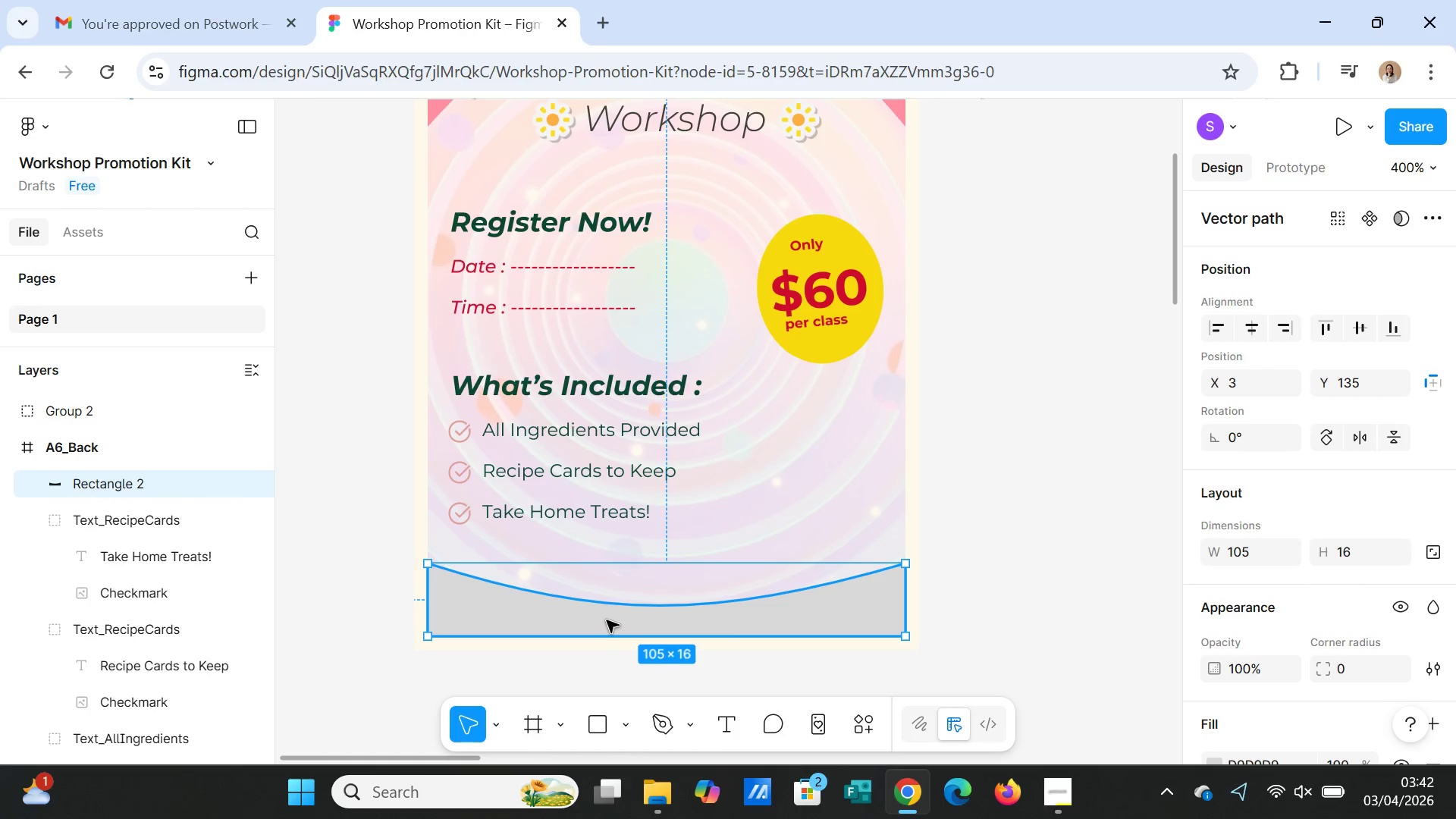 
left_click_drag(start_coordinate=[607, 620], to_coordinate=[607, 611])
 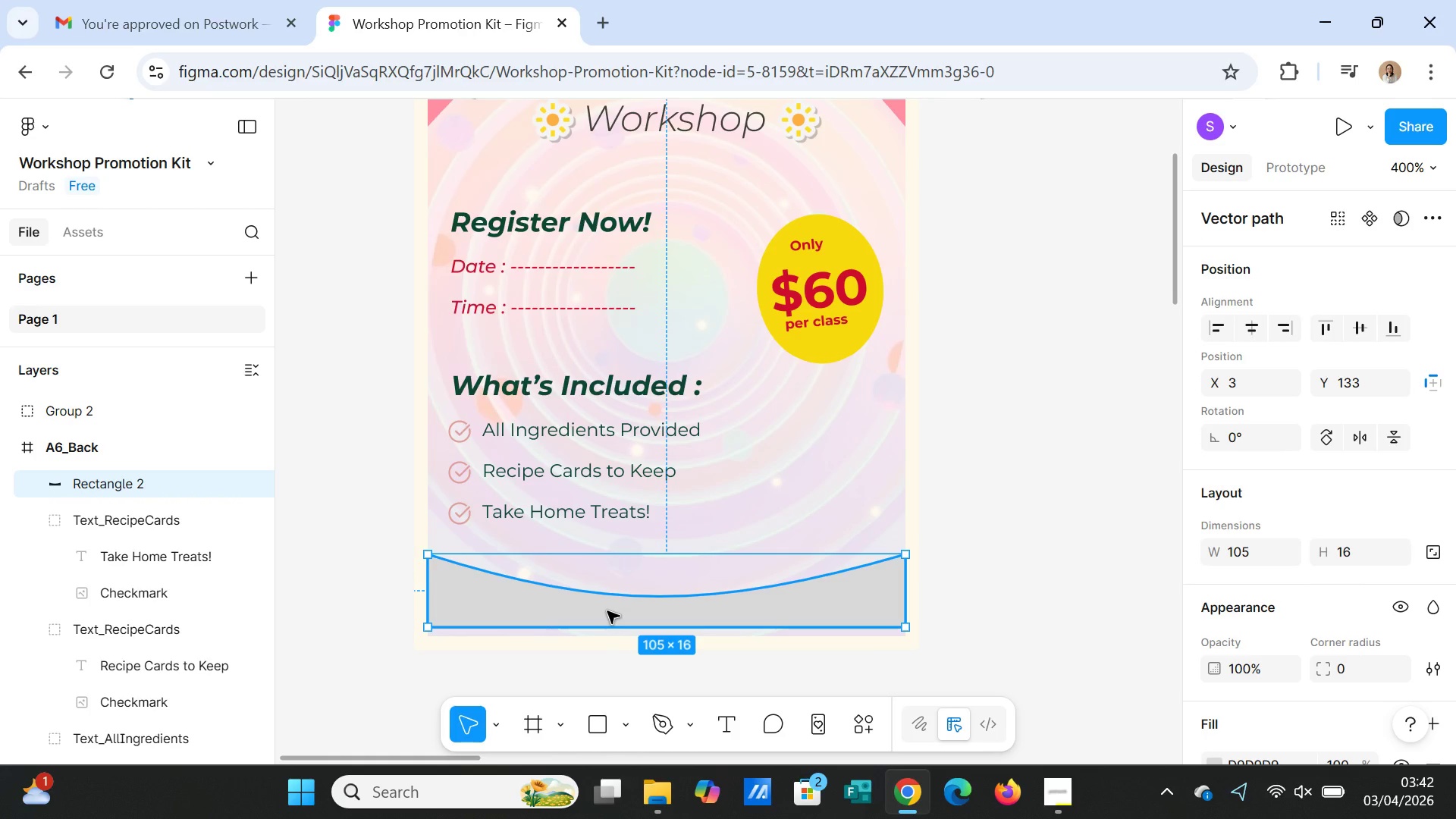 
key(Control+Z)
 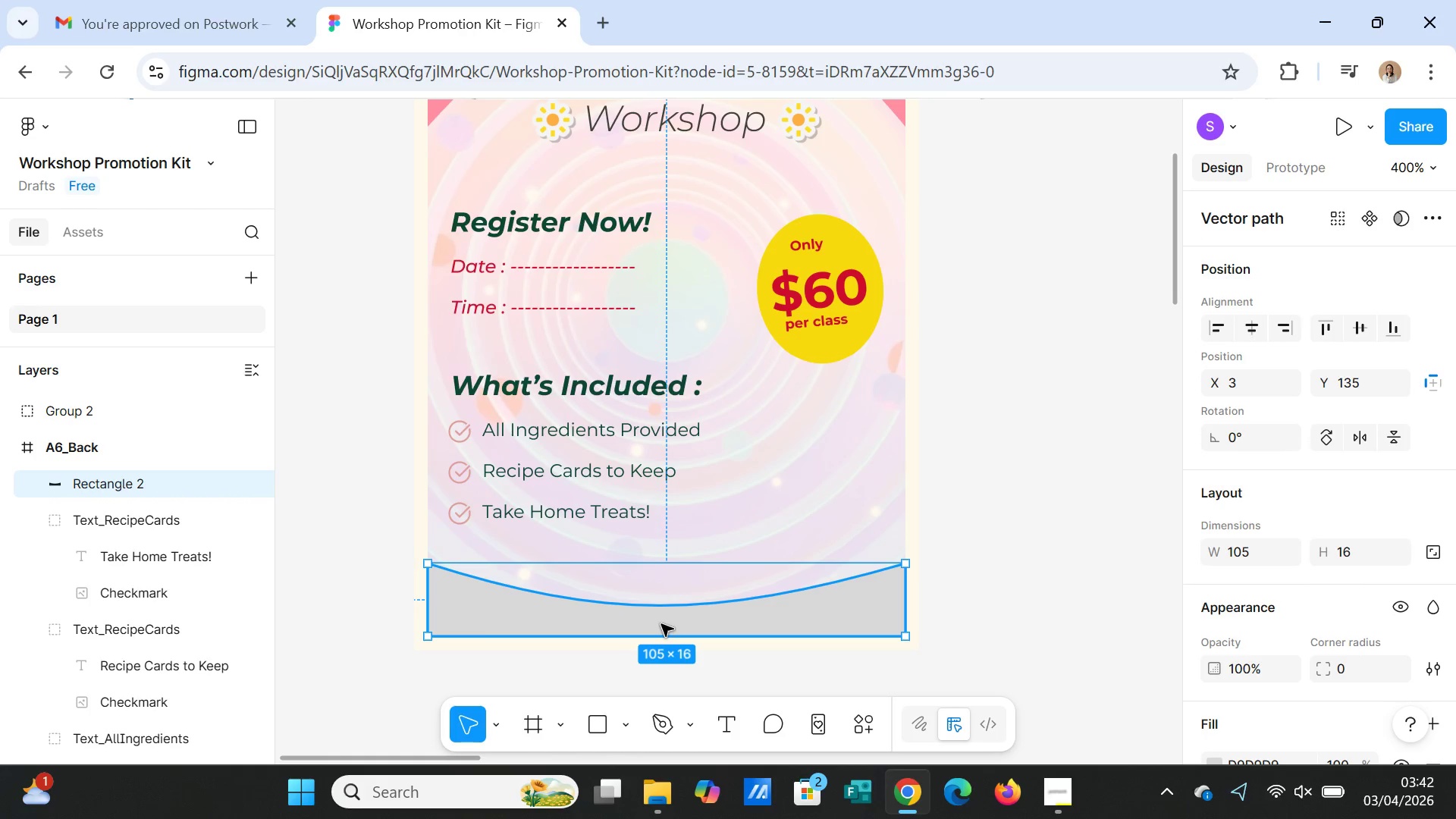 
double_click([661, 624])
 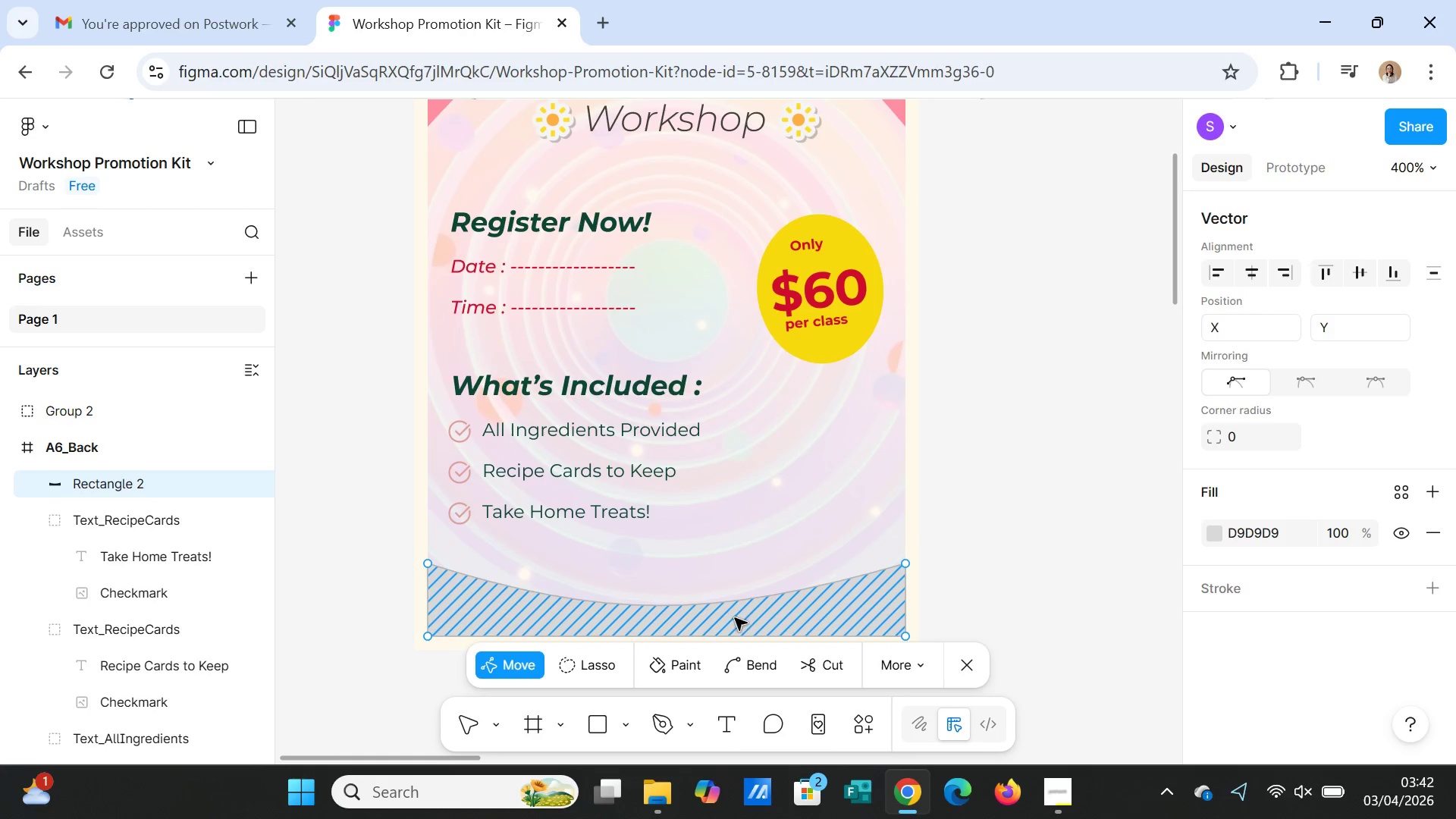 
left_click([735, 618])
 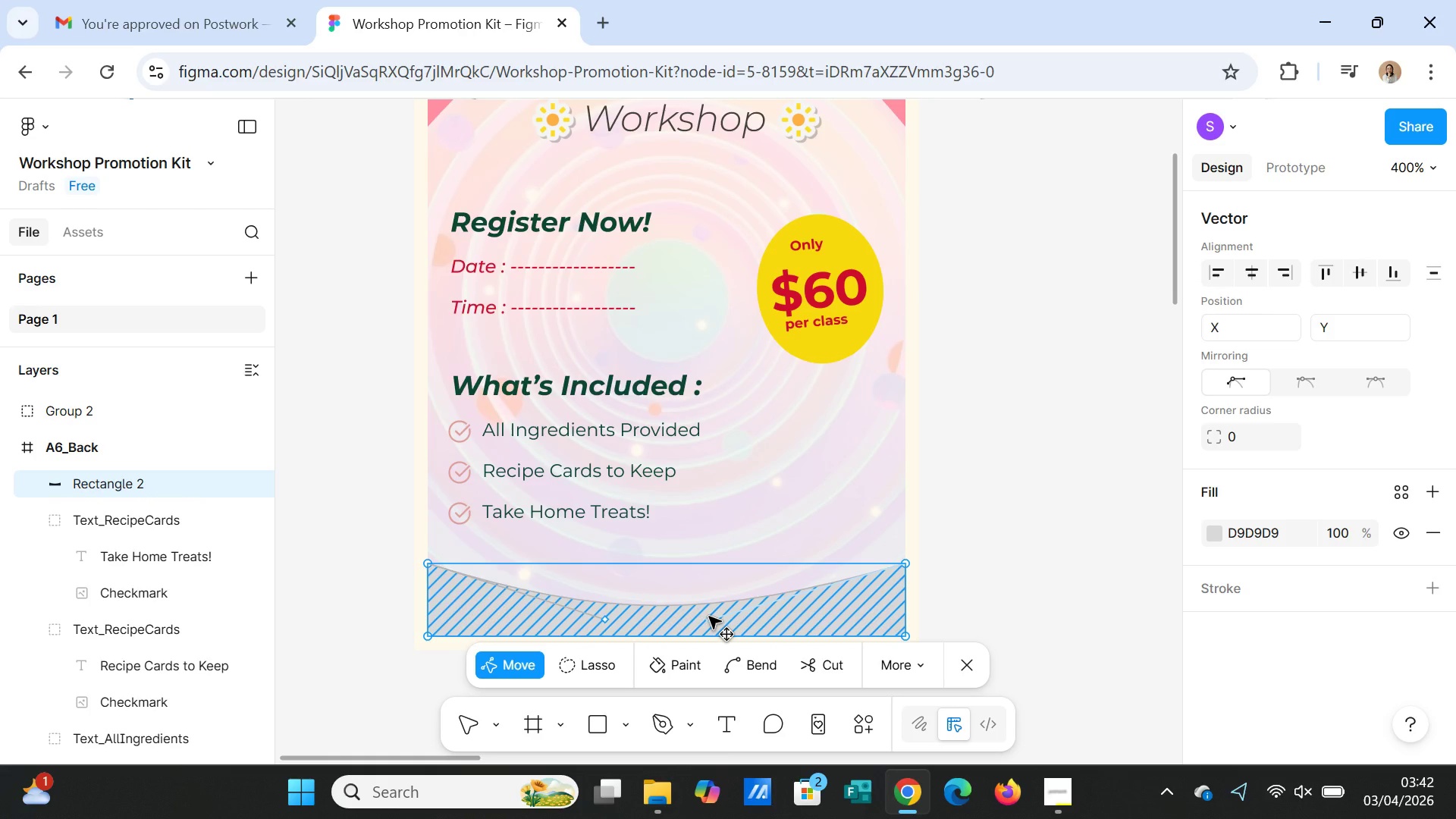 
left_click_drag(start_coordinate=[709, 617], to_coordinate=[711, 608])
 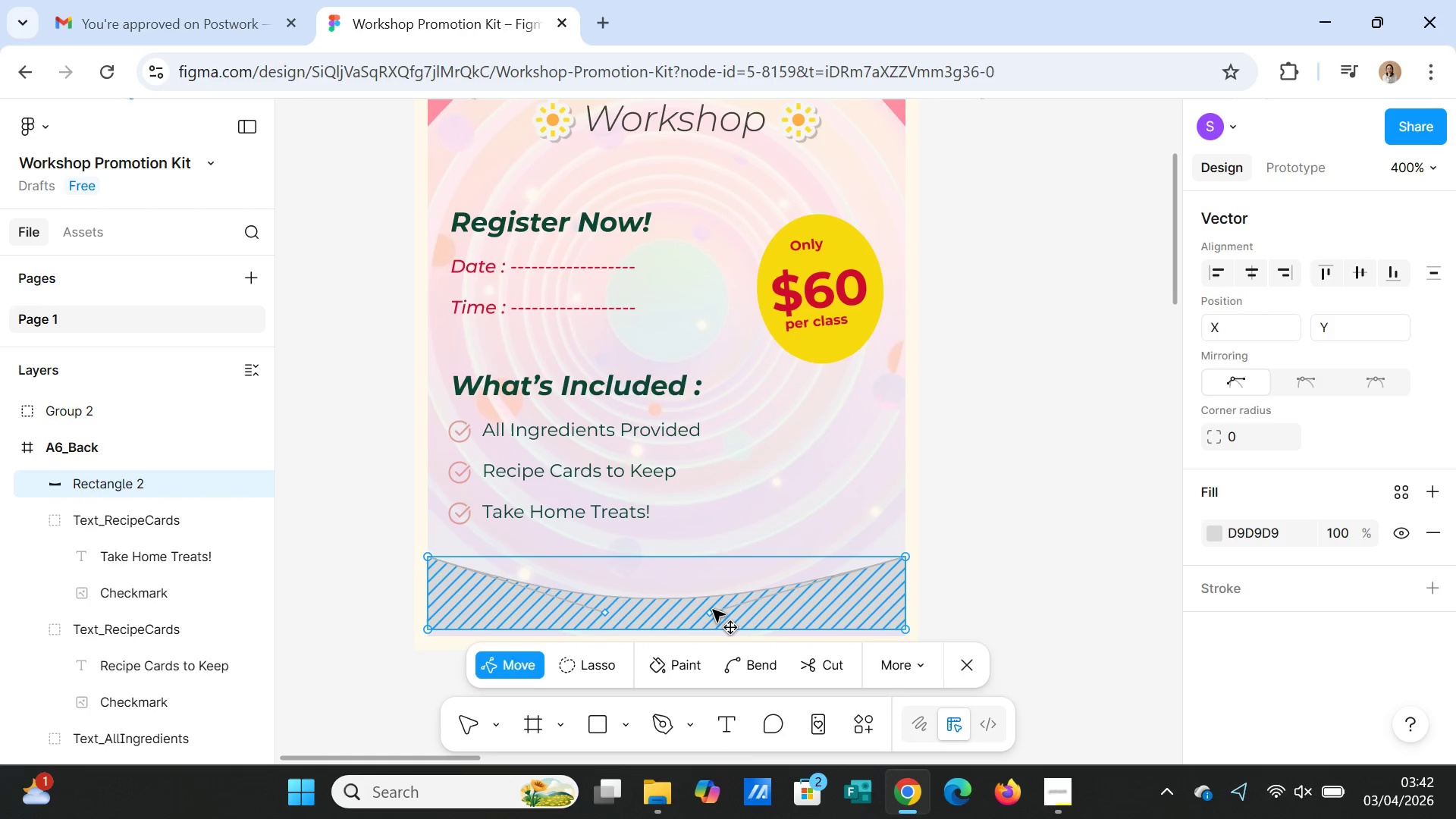 
key(Control+Z)
 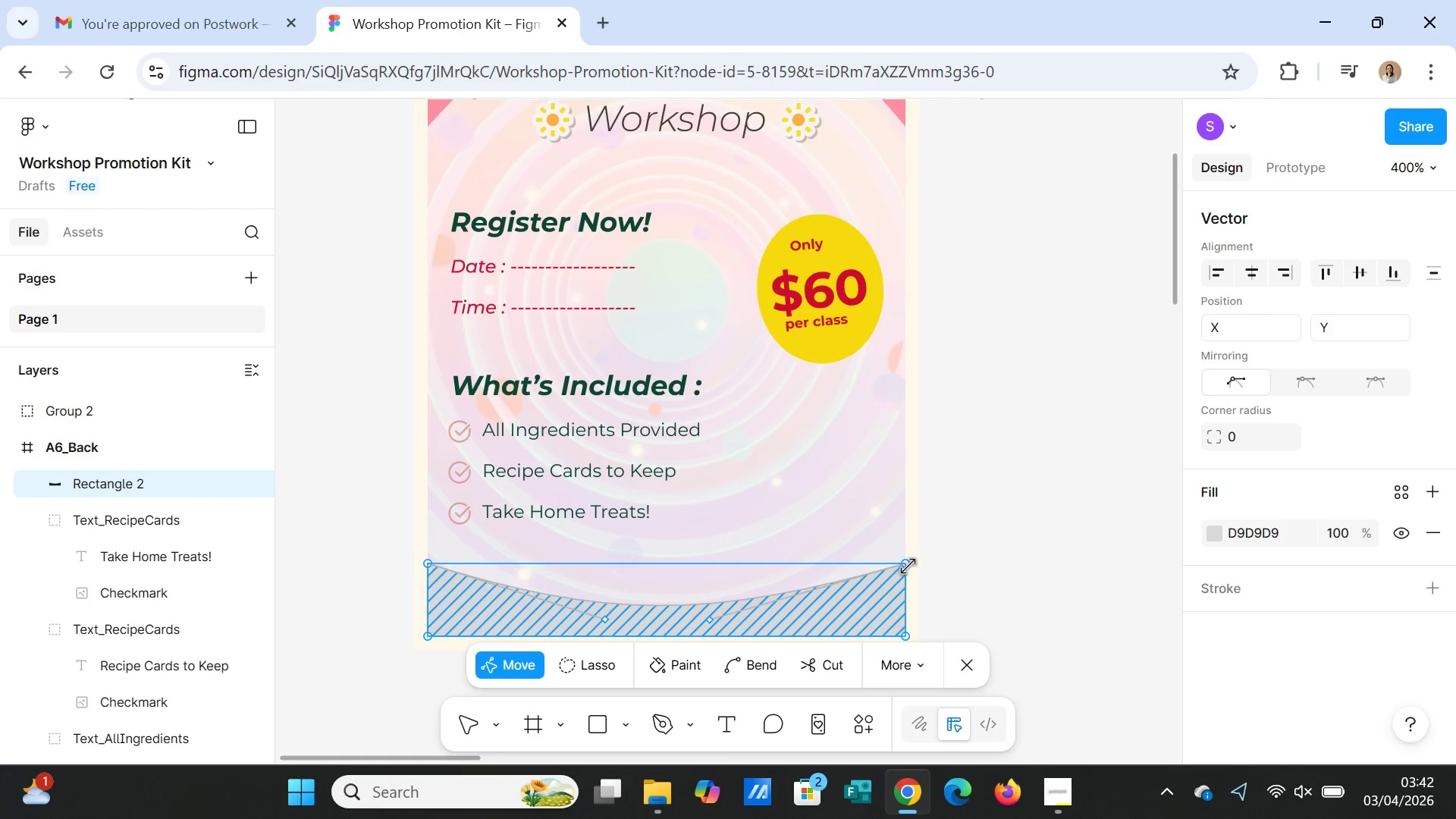 
left_click([908, 566])
 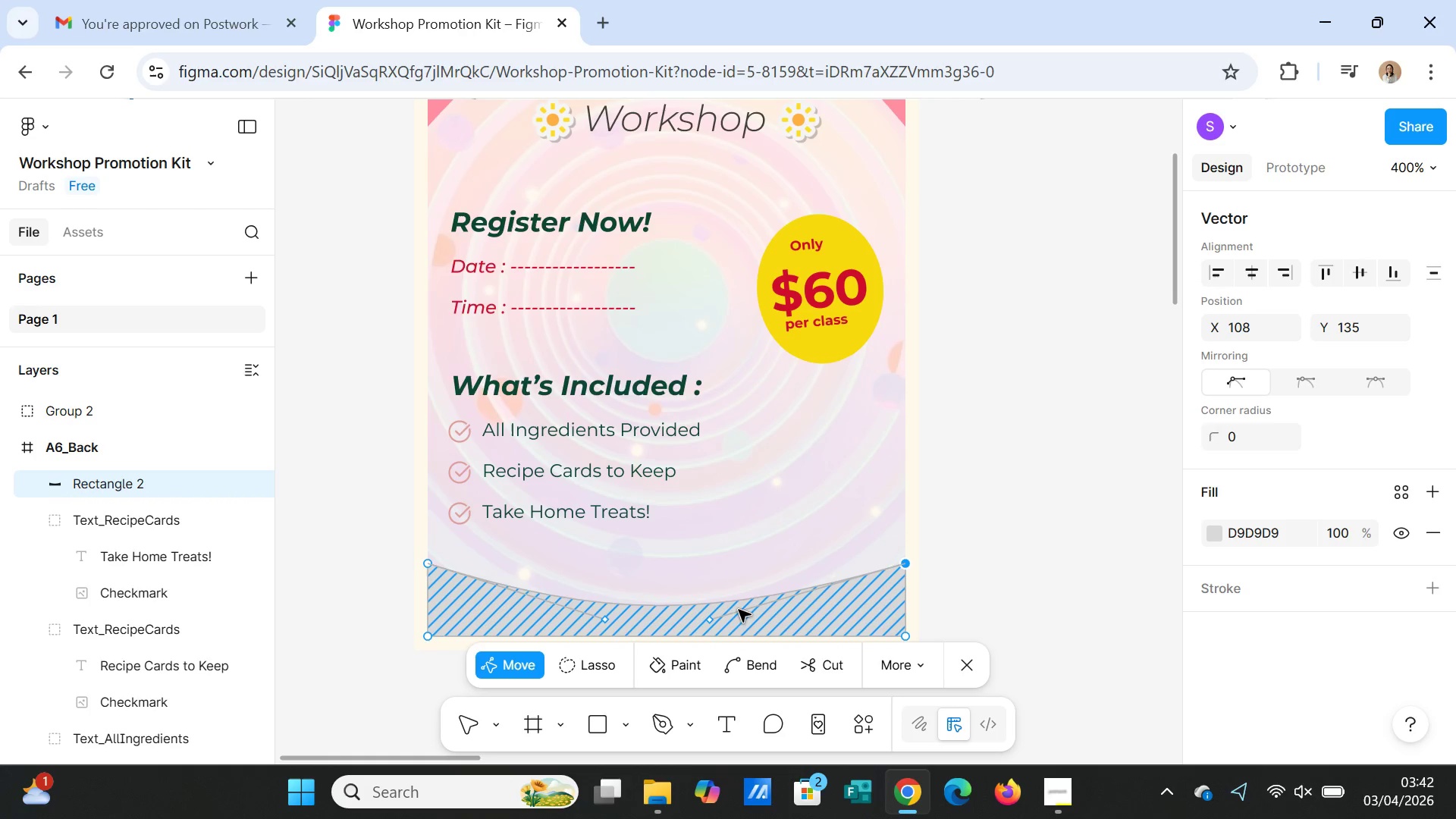 
left_click([727, 611])
 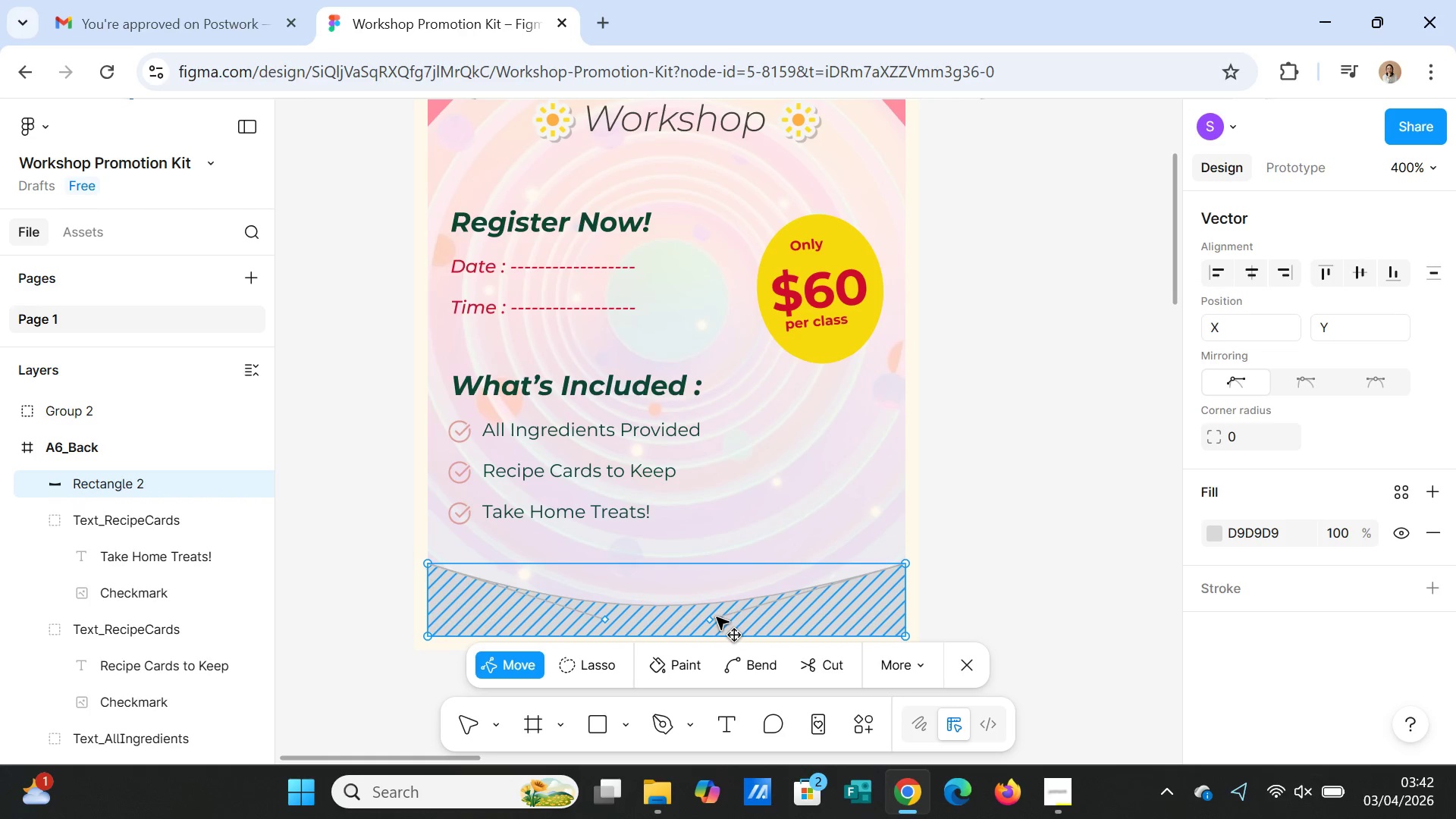 
left_click([717, 617])
 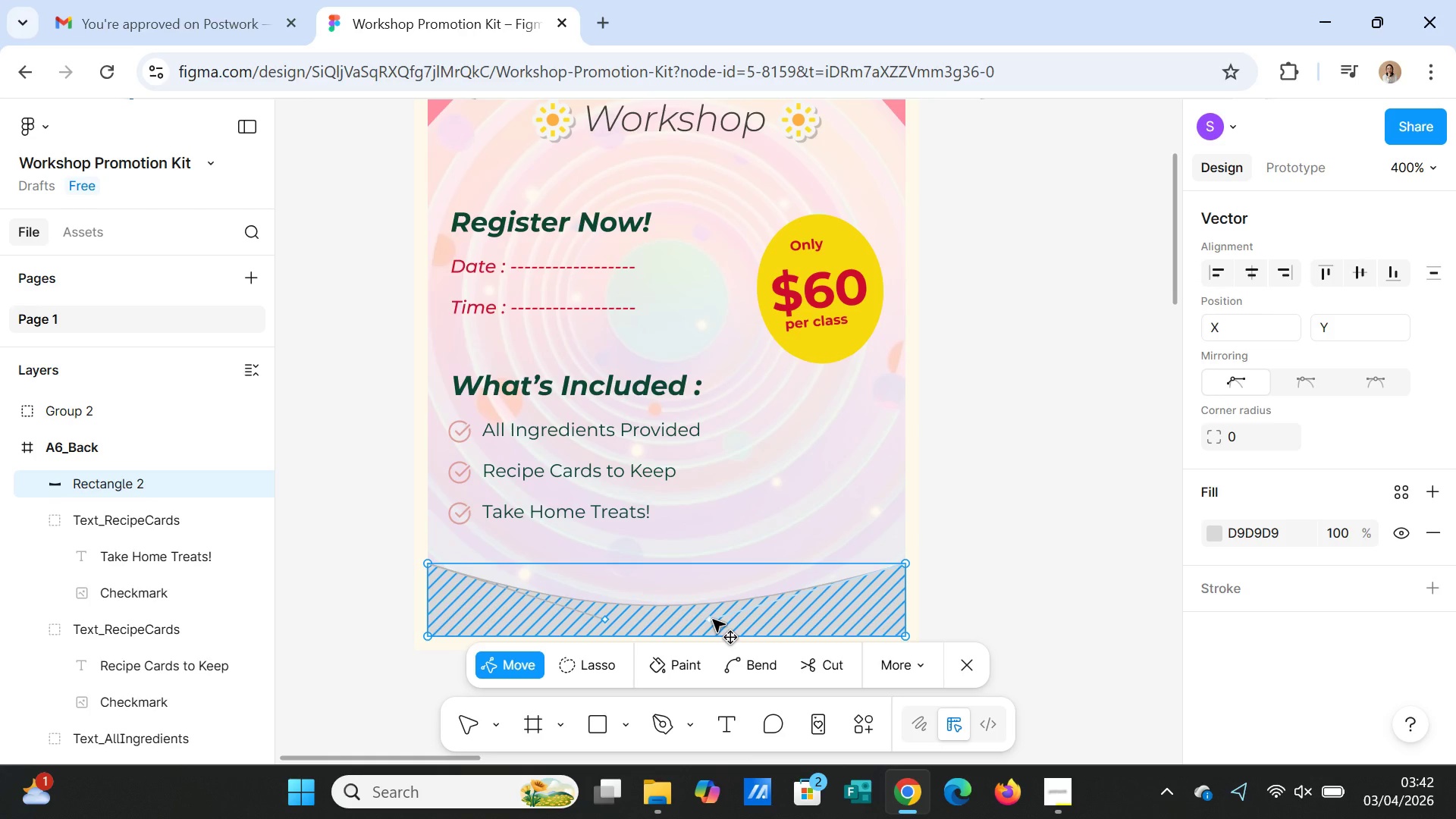 
left_click_drag(start_coordinate=[713, 620], to_coordinate=[715, 626])
 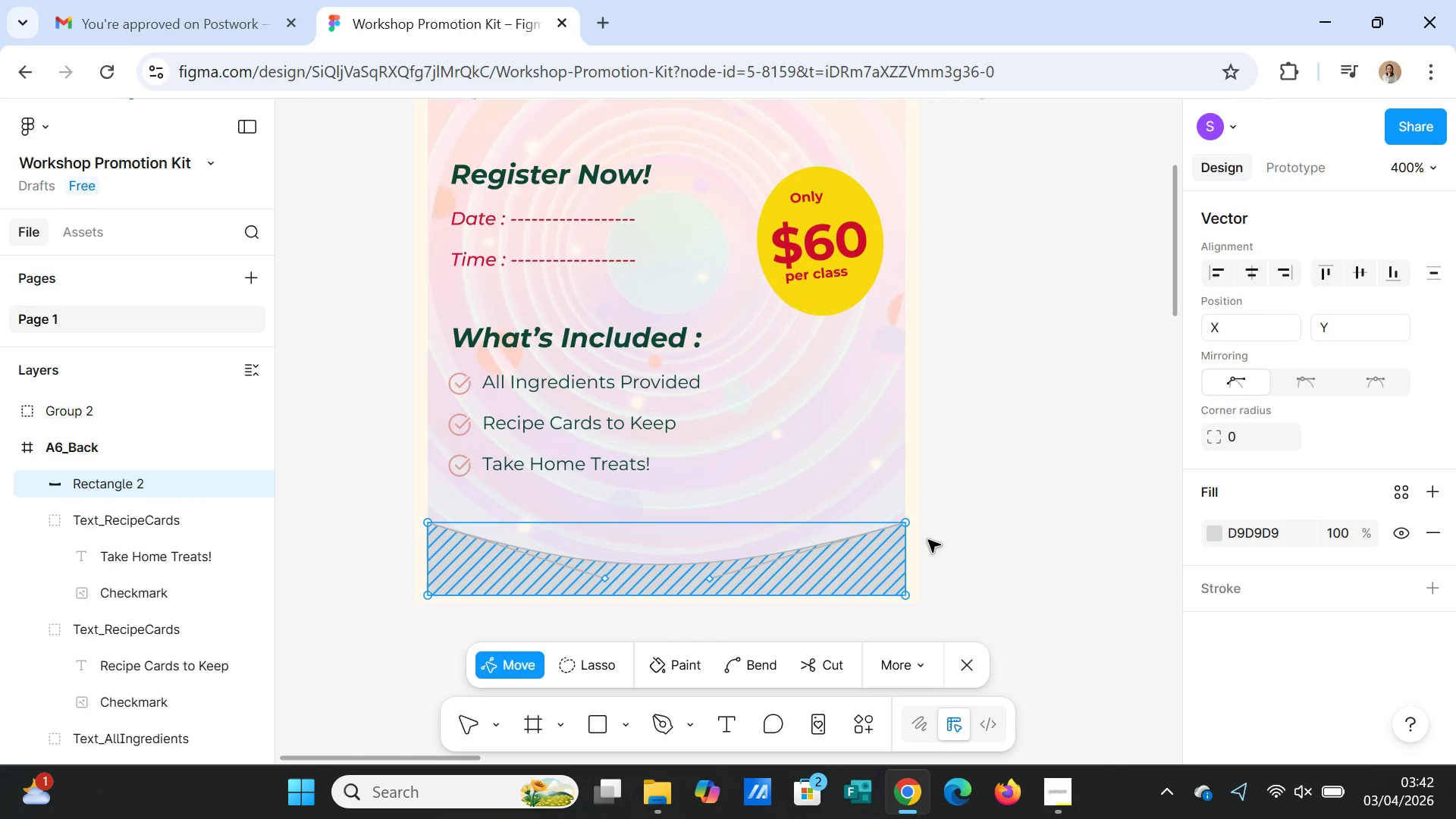 
scroll: coordinate [928, 540], scroll_direction: down, amount: 2.0
 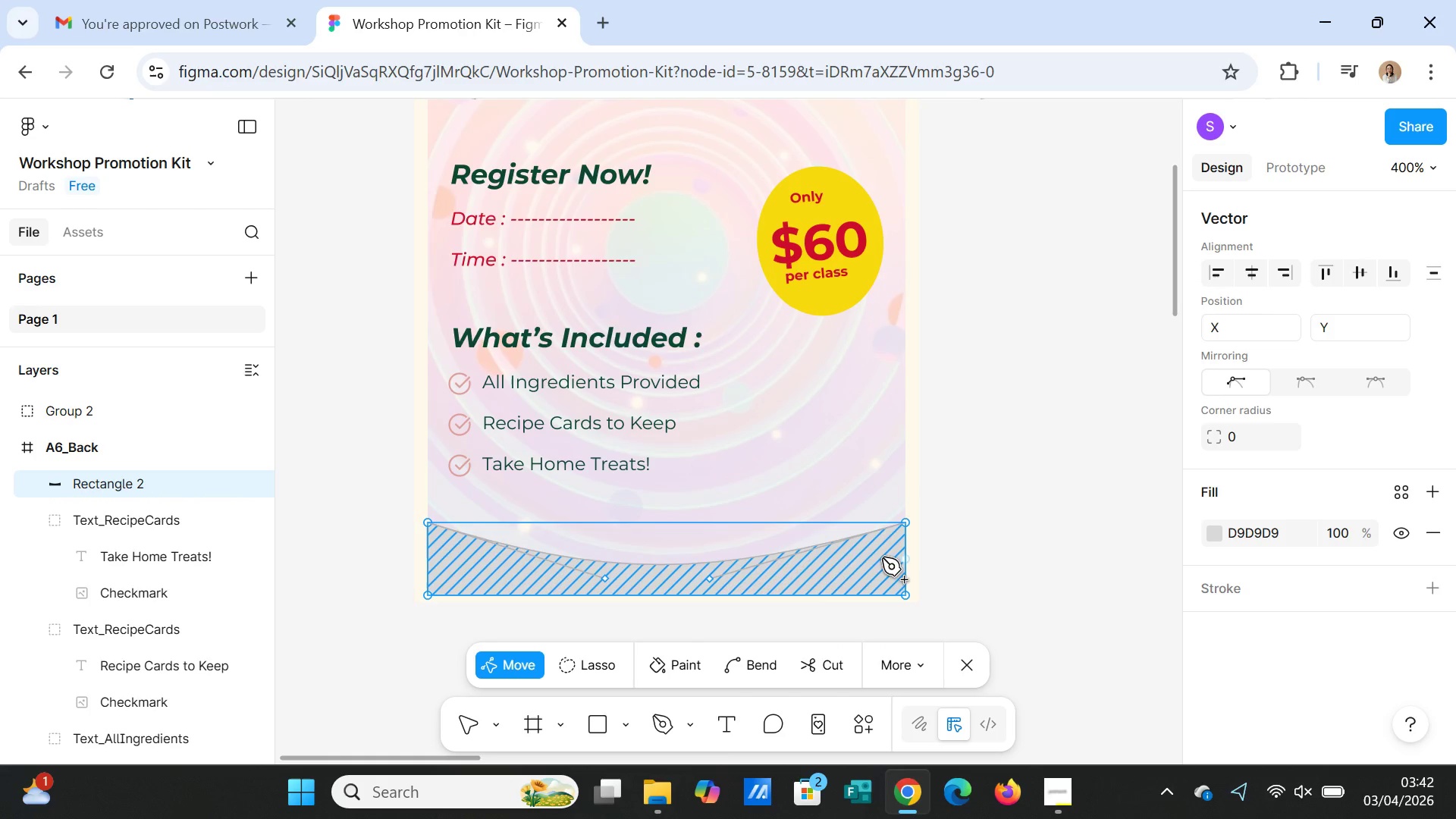 
left_click([708, 576])
 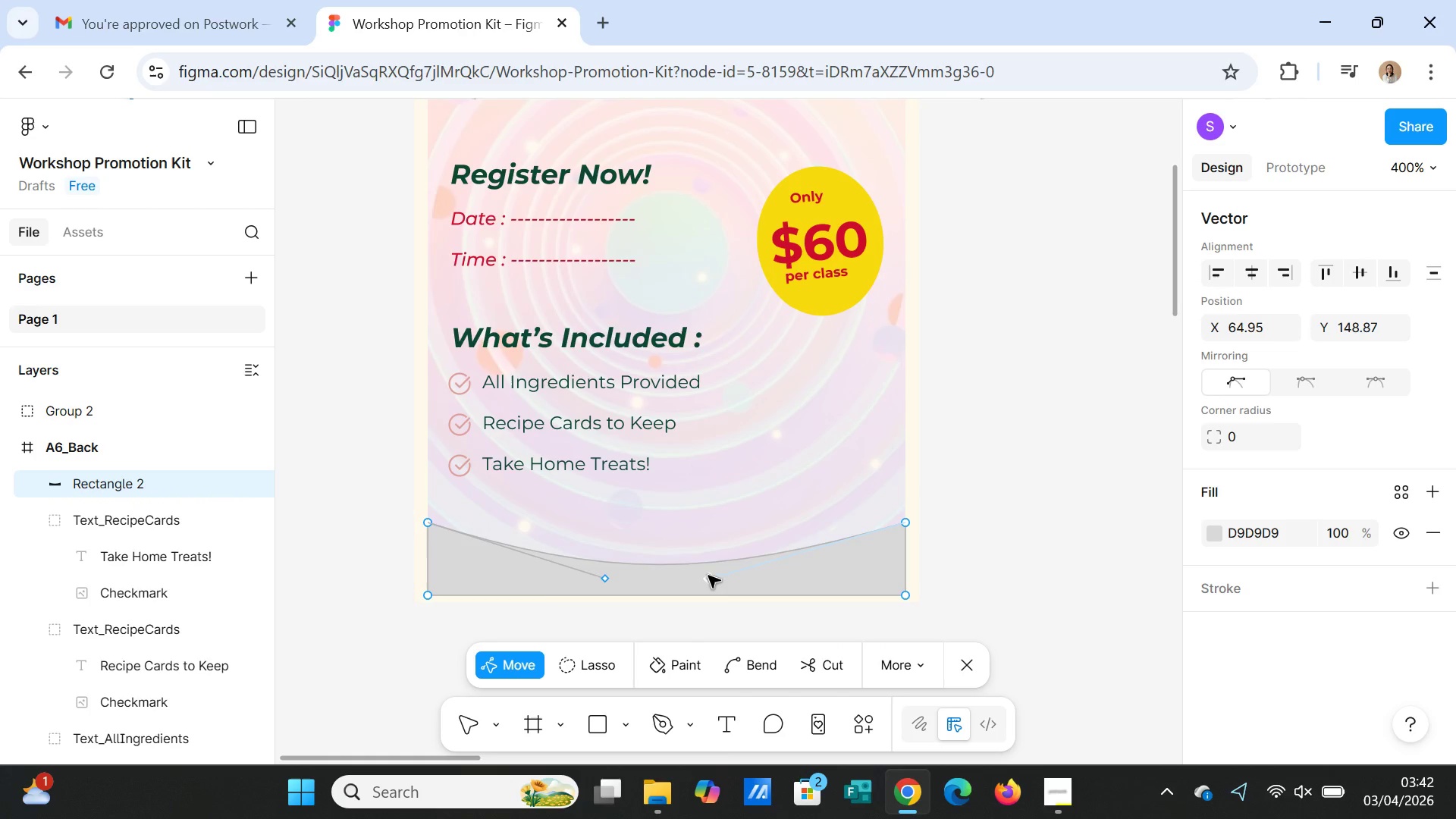 
left_click_drag(start_coordinate=[708, 576], to_coordinate=[708, 554])
 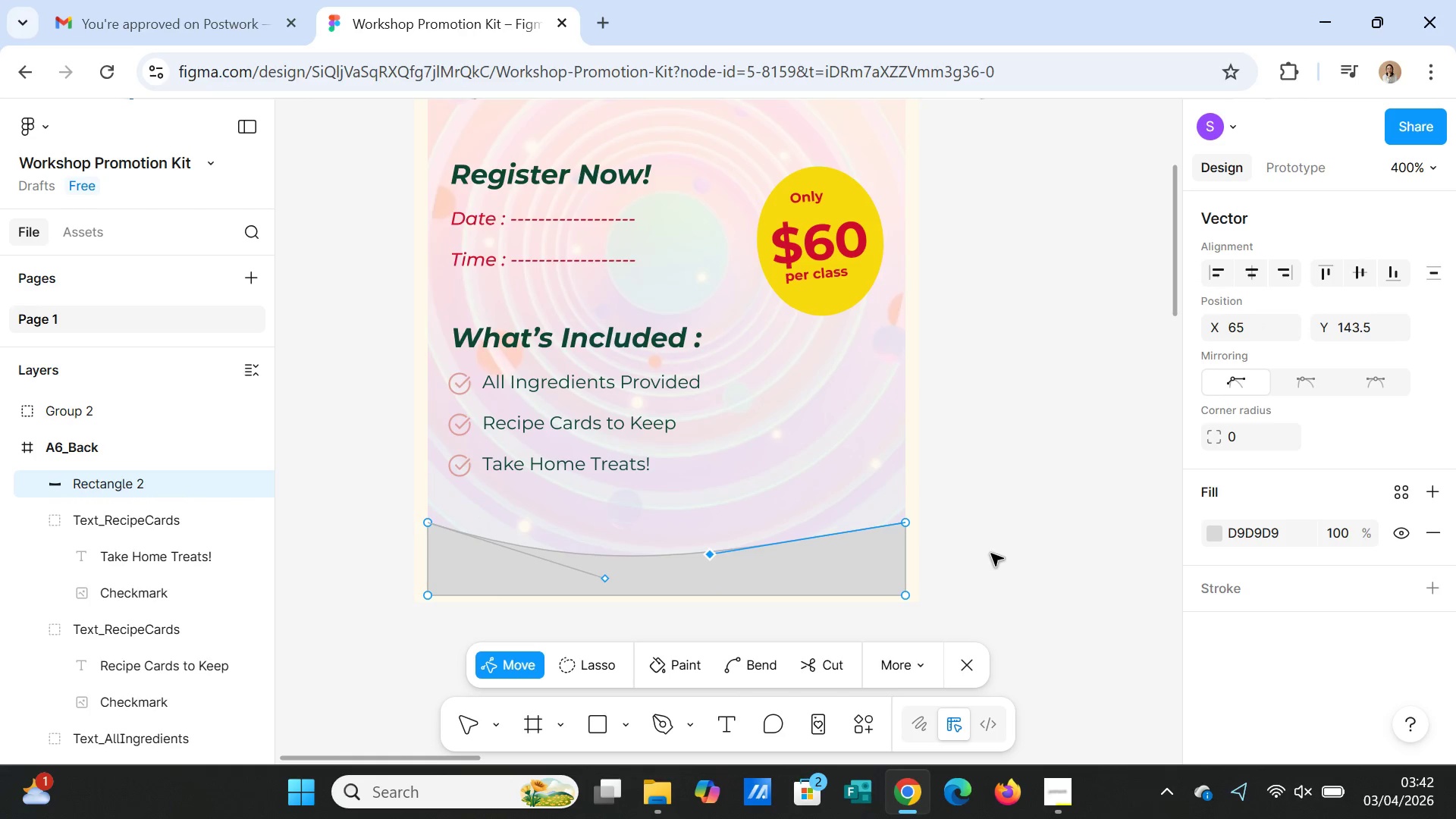 
left_click([991, 554])
 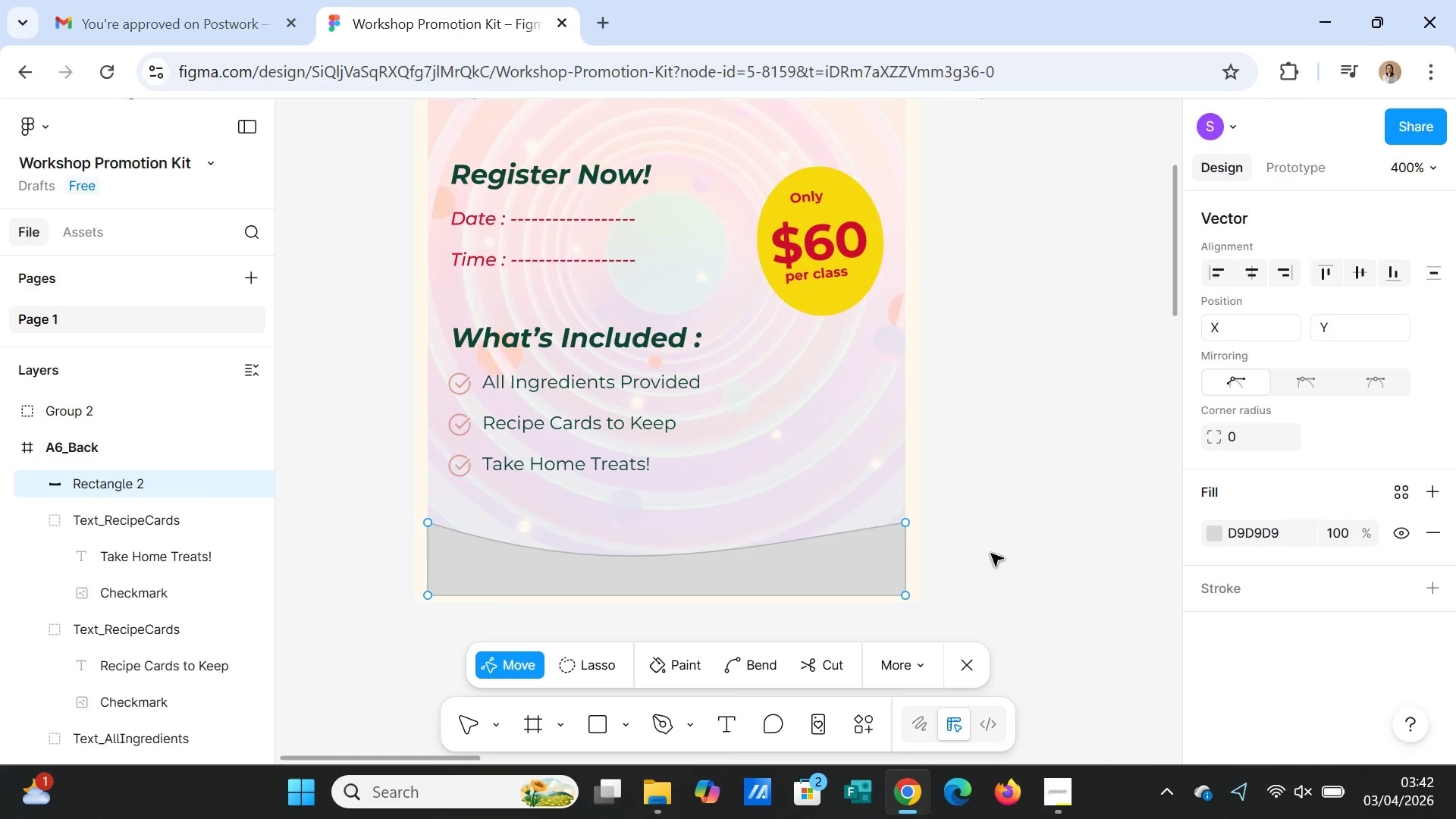 
left_click([991, 554])
 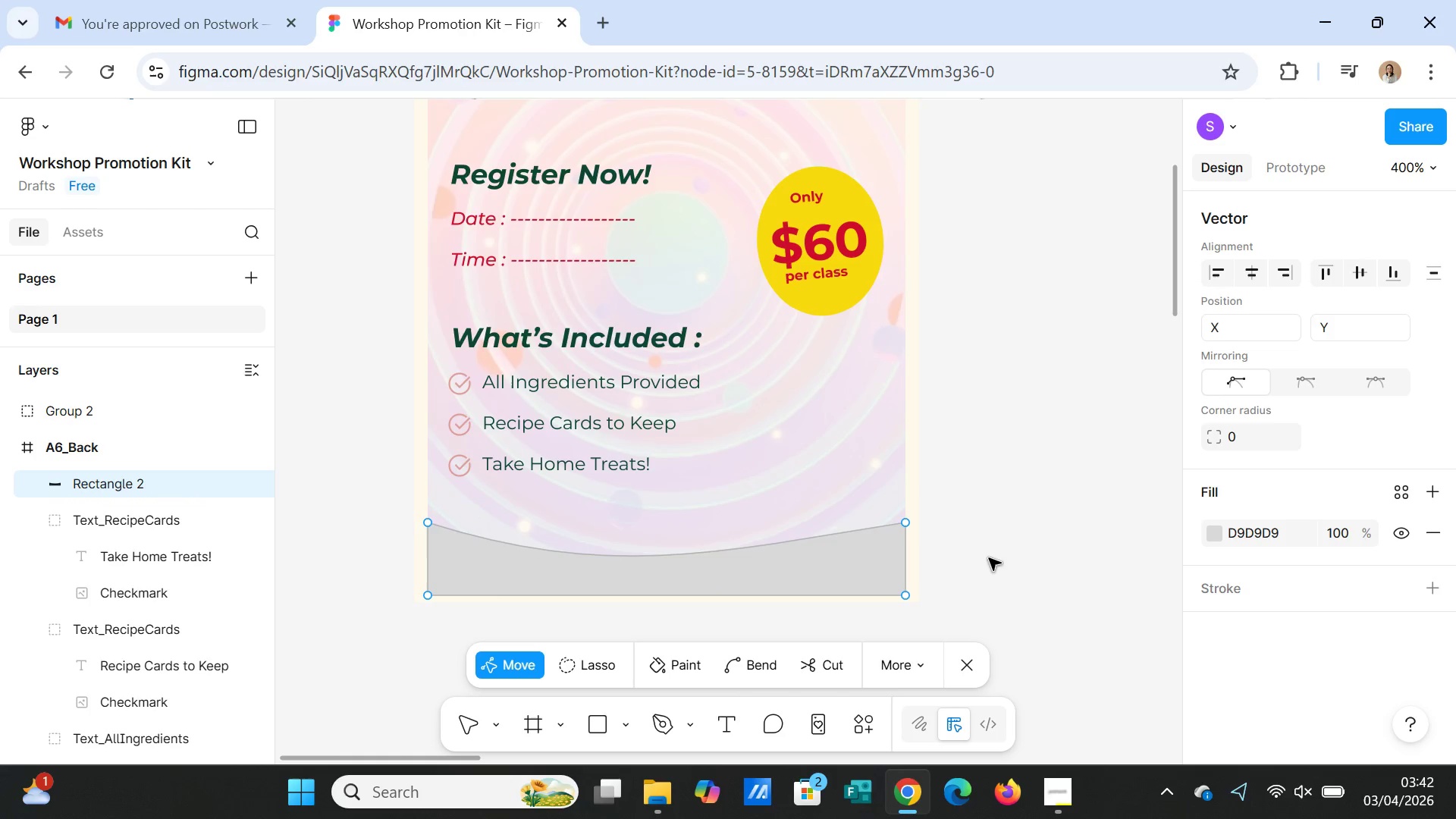 
left_click([989, 558])
 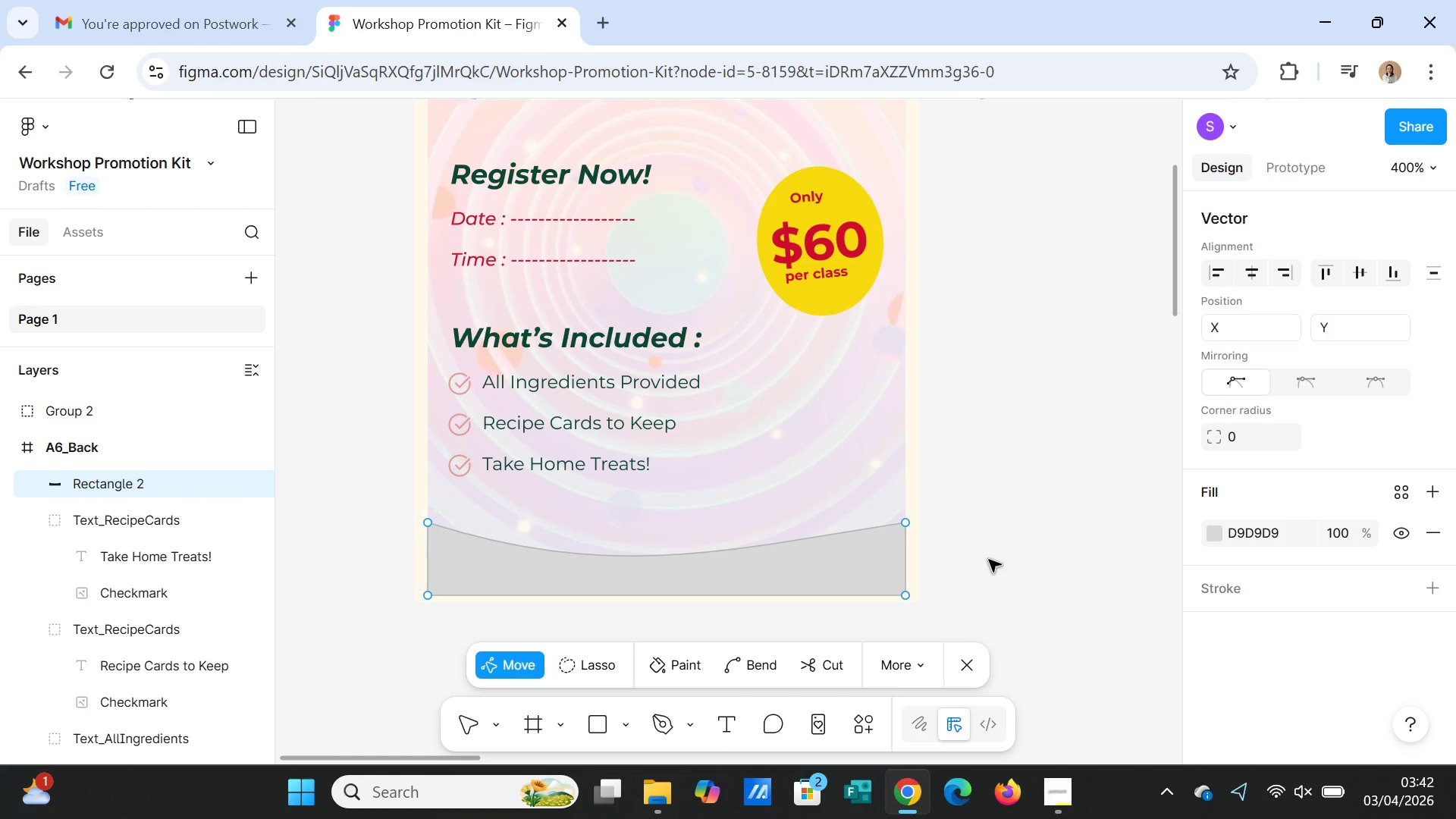 
double_click([989, 560])
 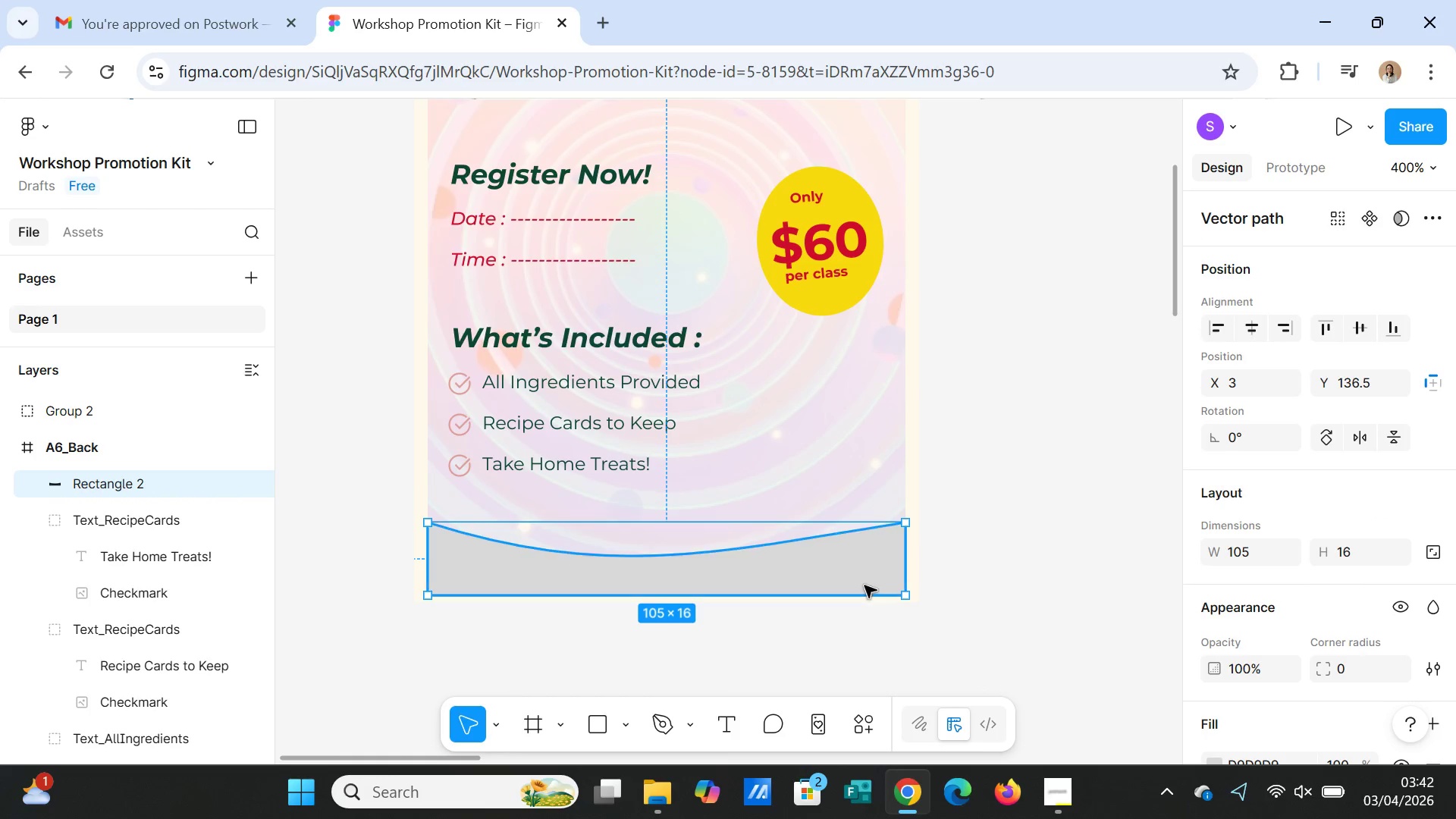 
left_click([864, 584])
 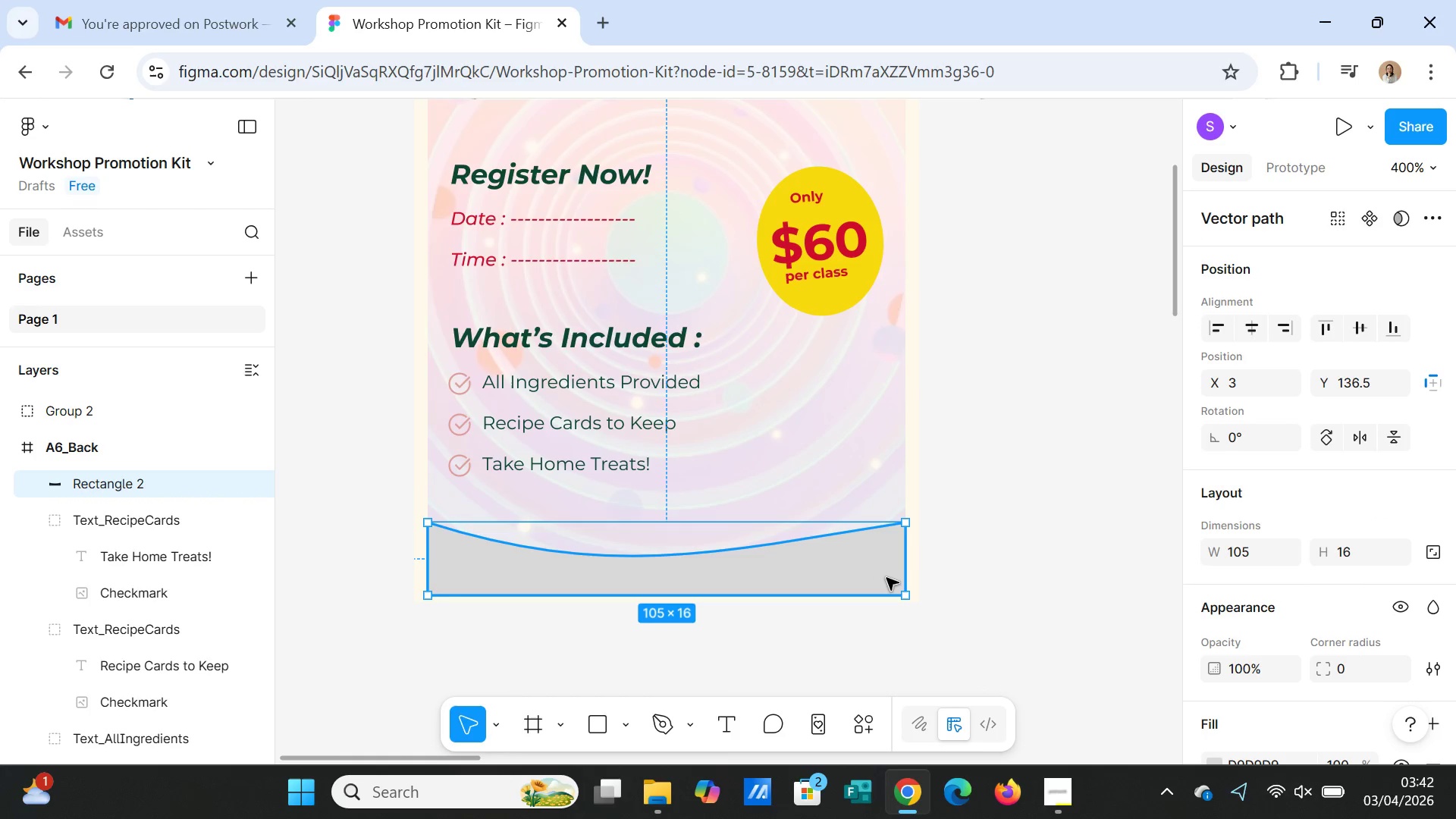 
double_click([886, 578])
 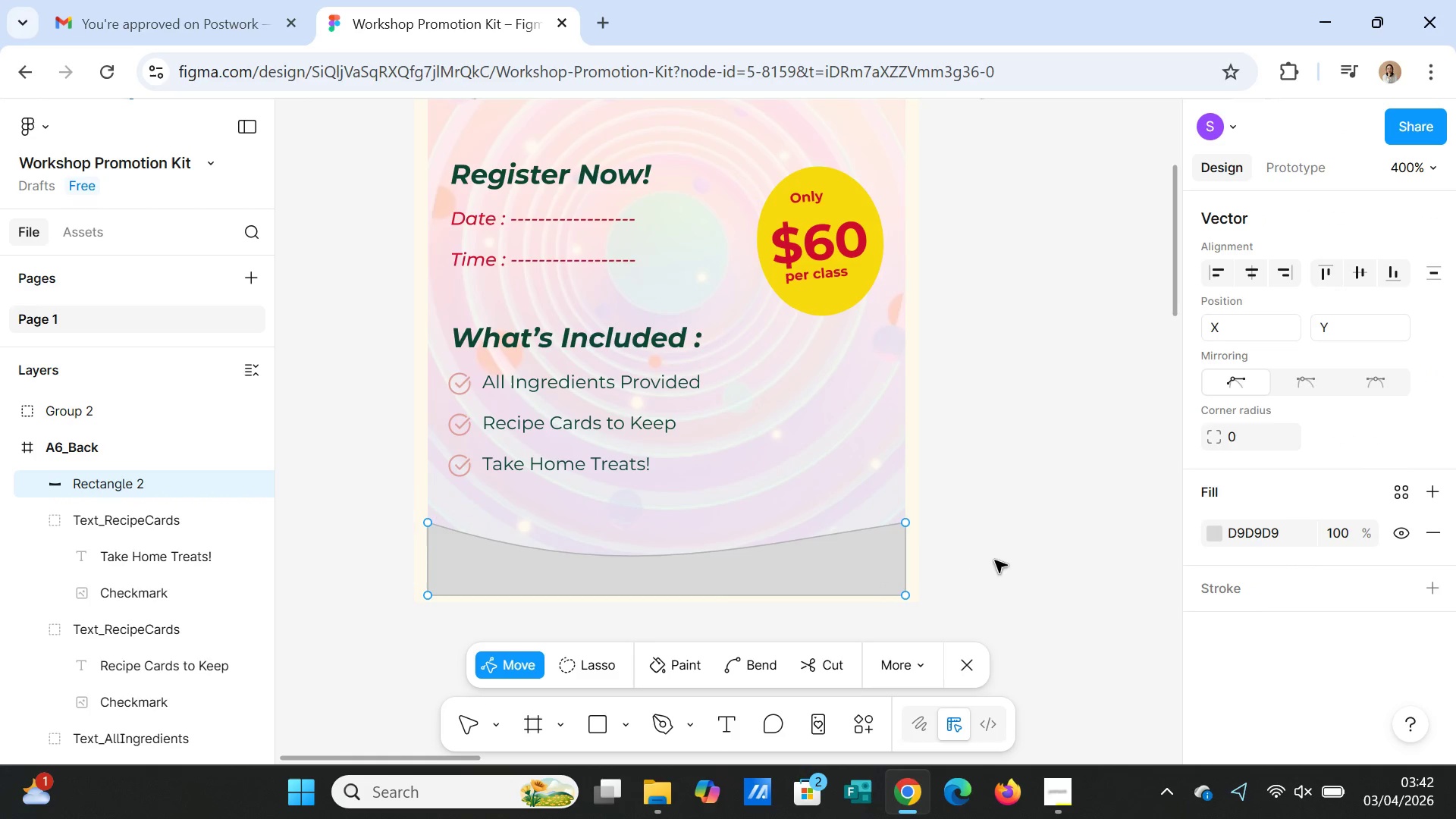 
left_click([977, 557])
 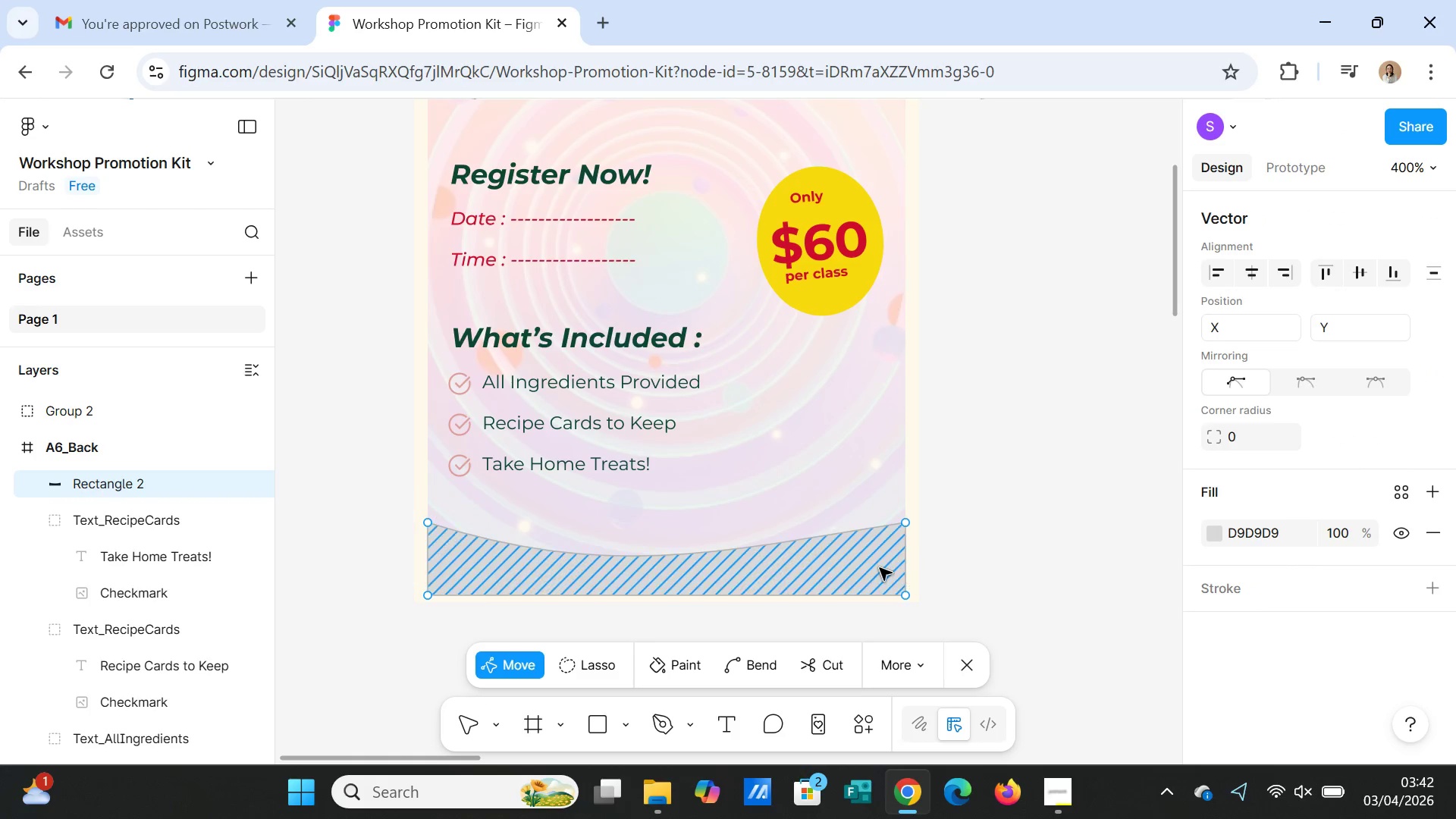 
left_click([880, 568])
 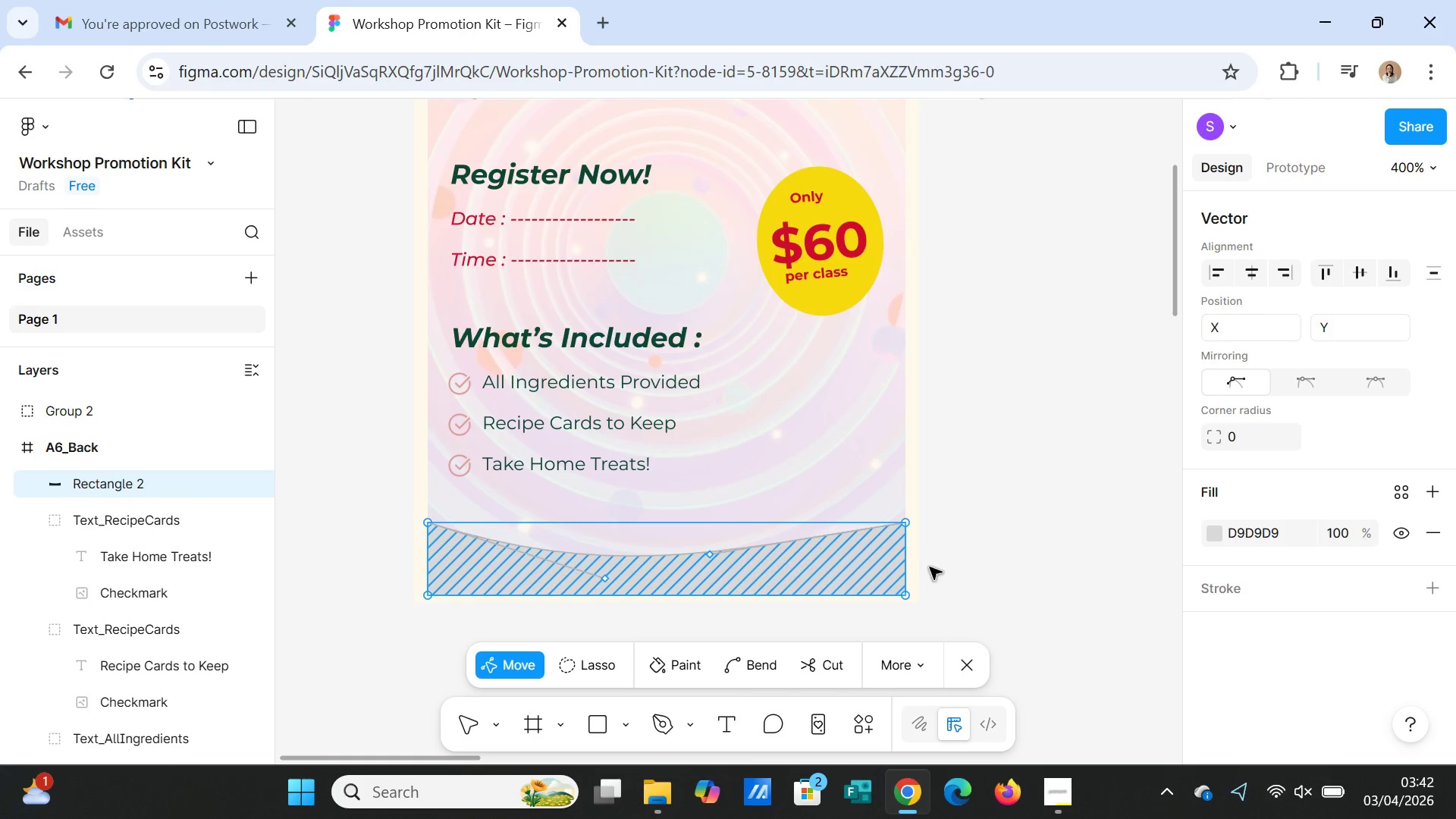 
left_click([1053, 551])
 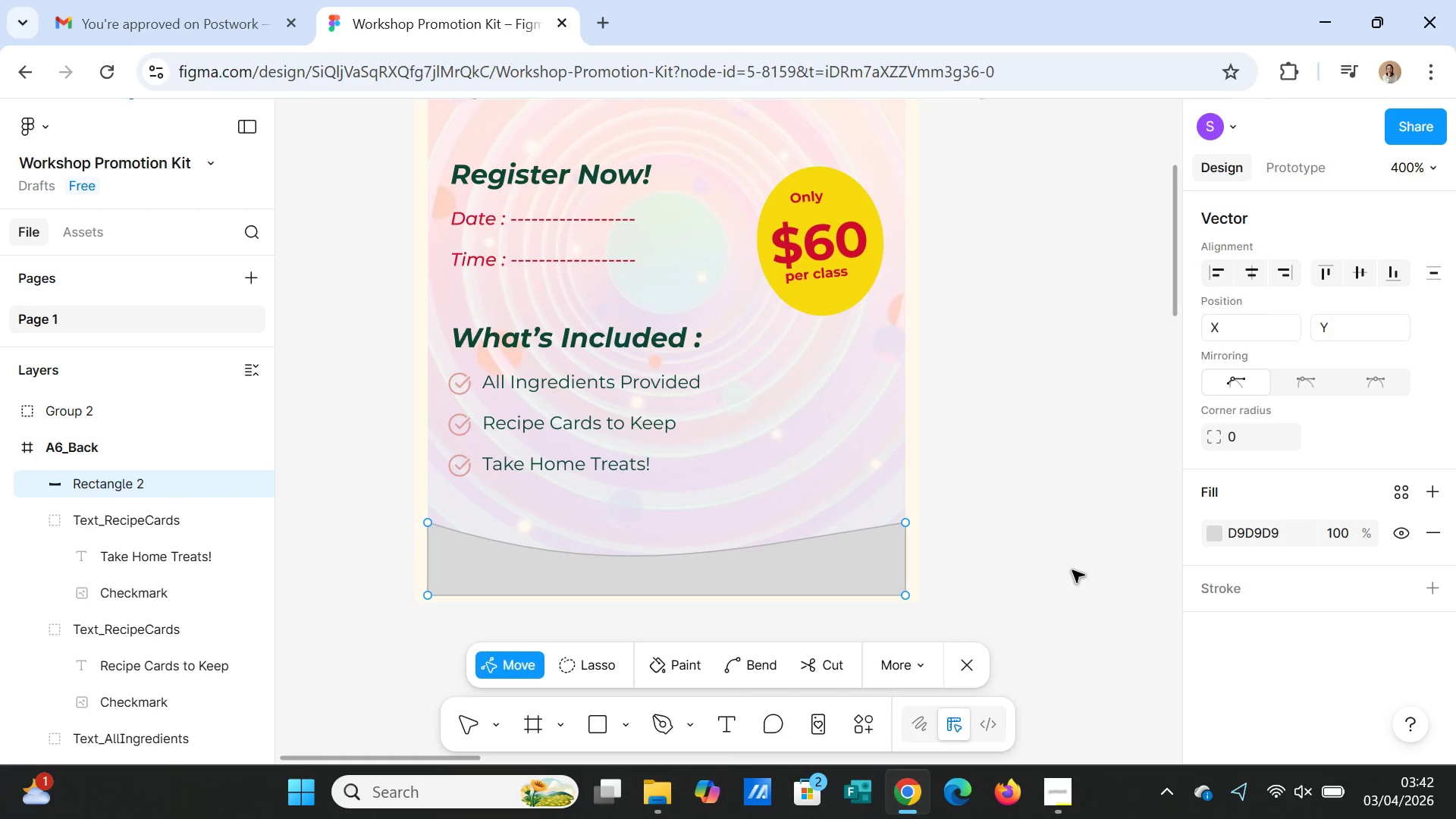 
scroll: coordinate [1074, 576], scroll_direction: down, amount: 3.0
 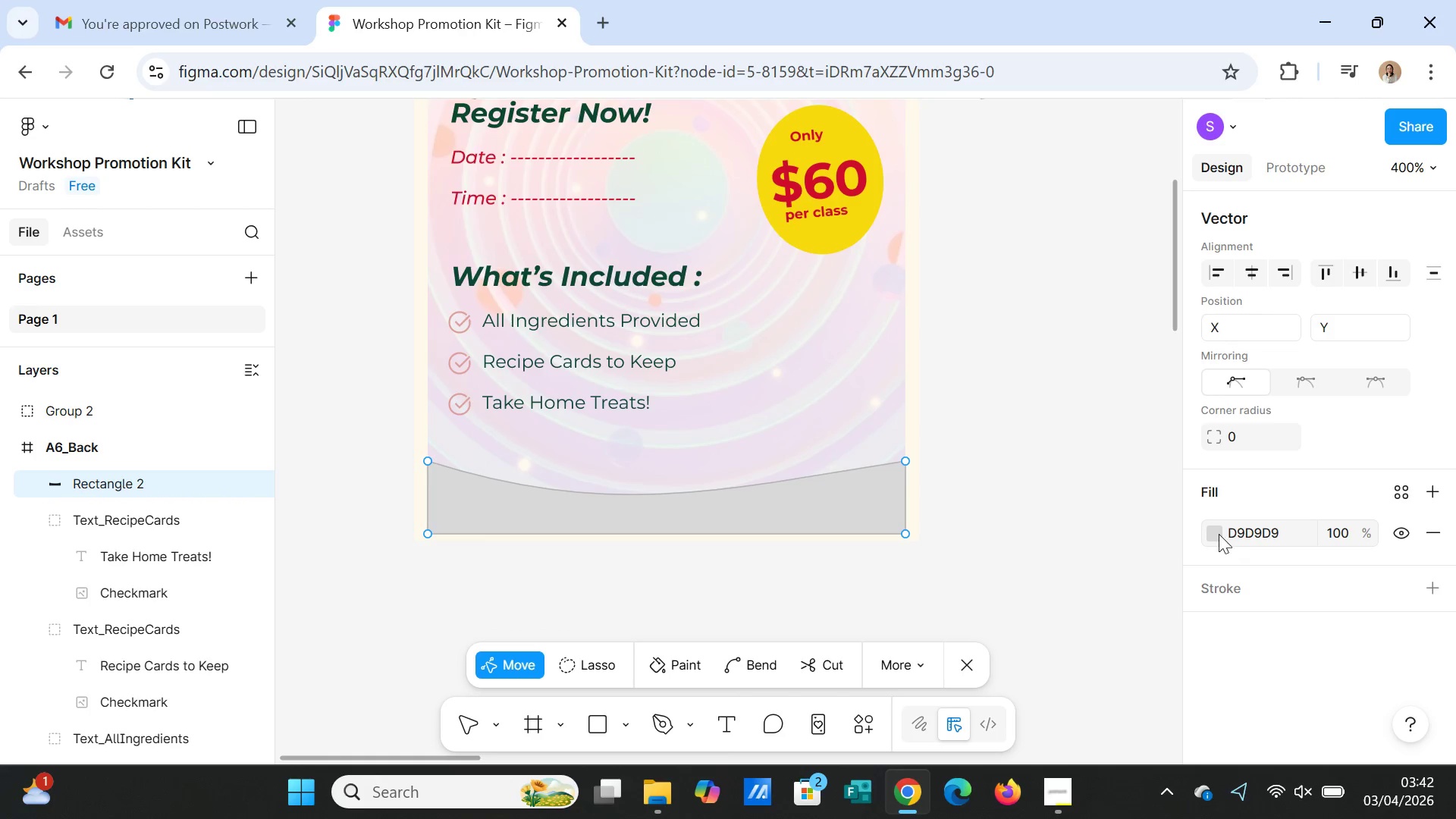 
left_click([1213, 531])
 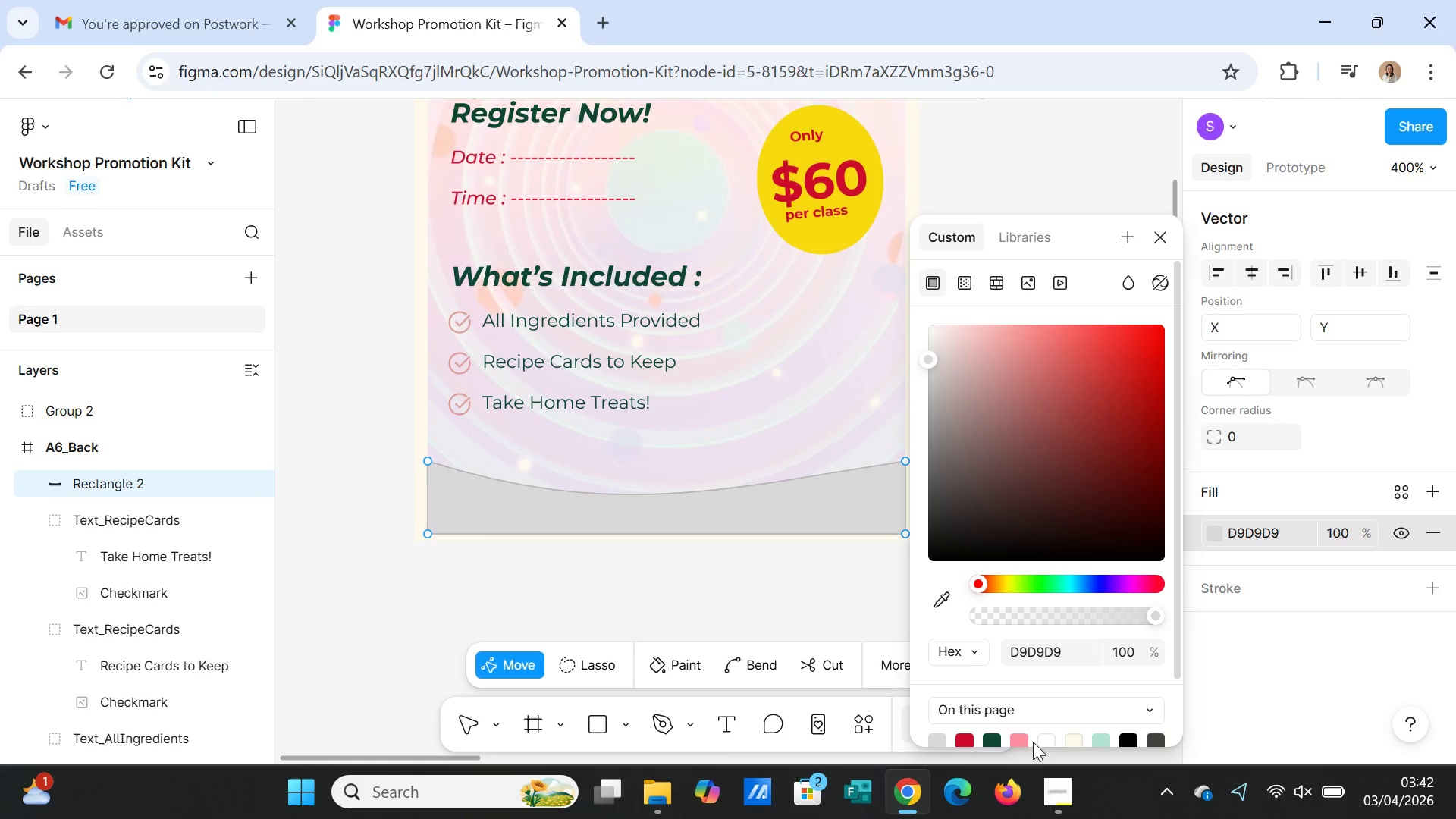 
left_click([1016, 744])
 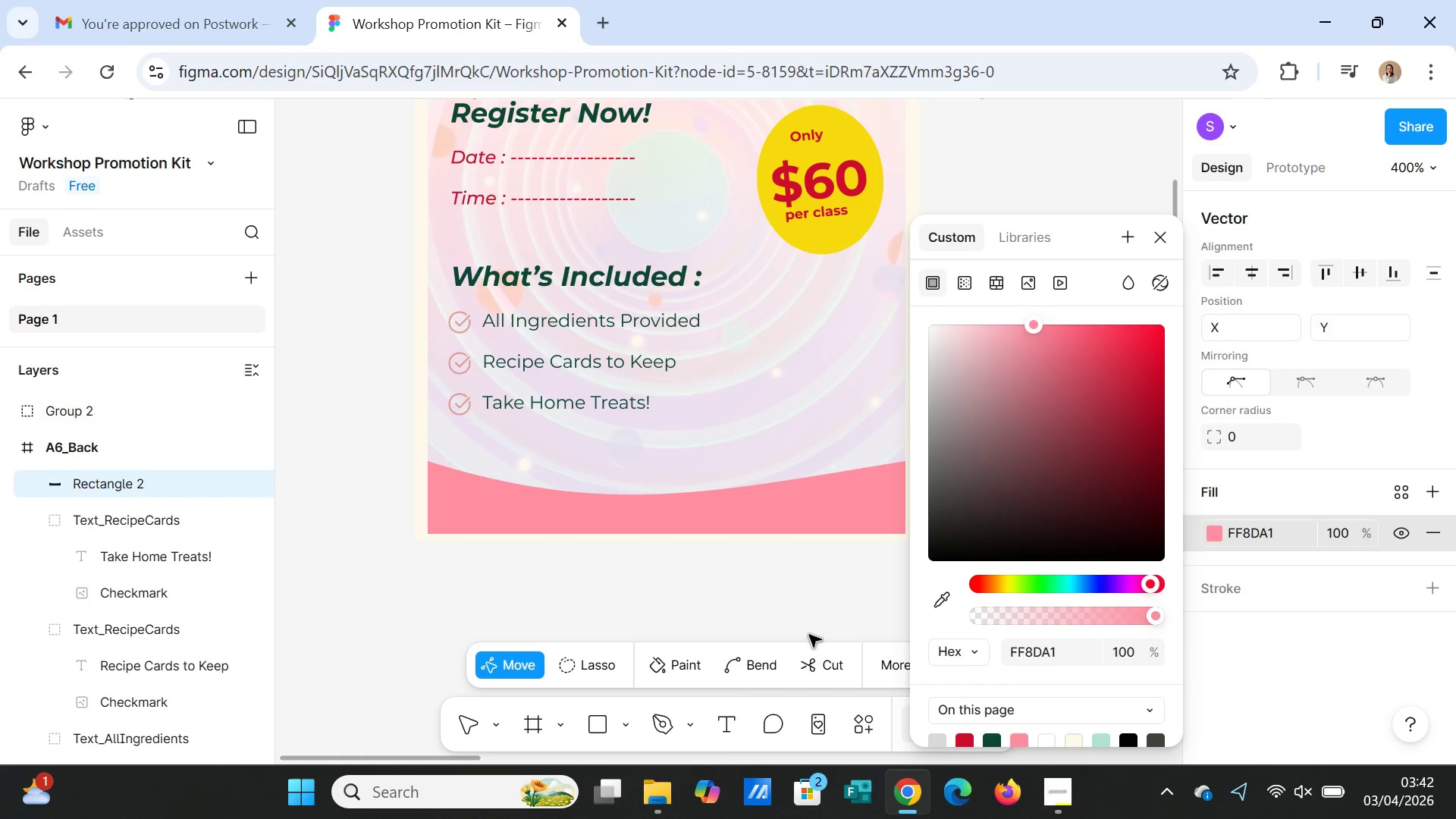 
left_click([808, 622])
 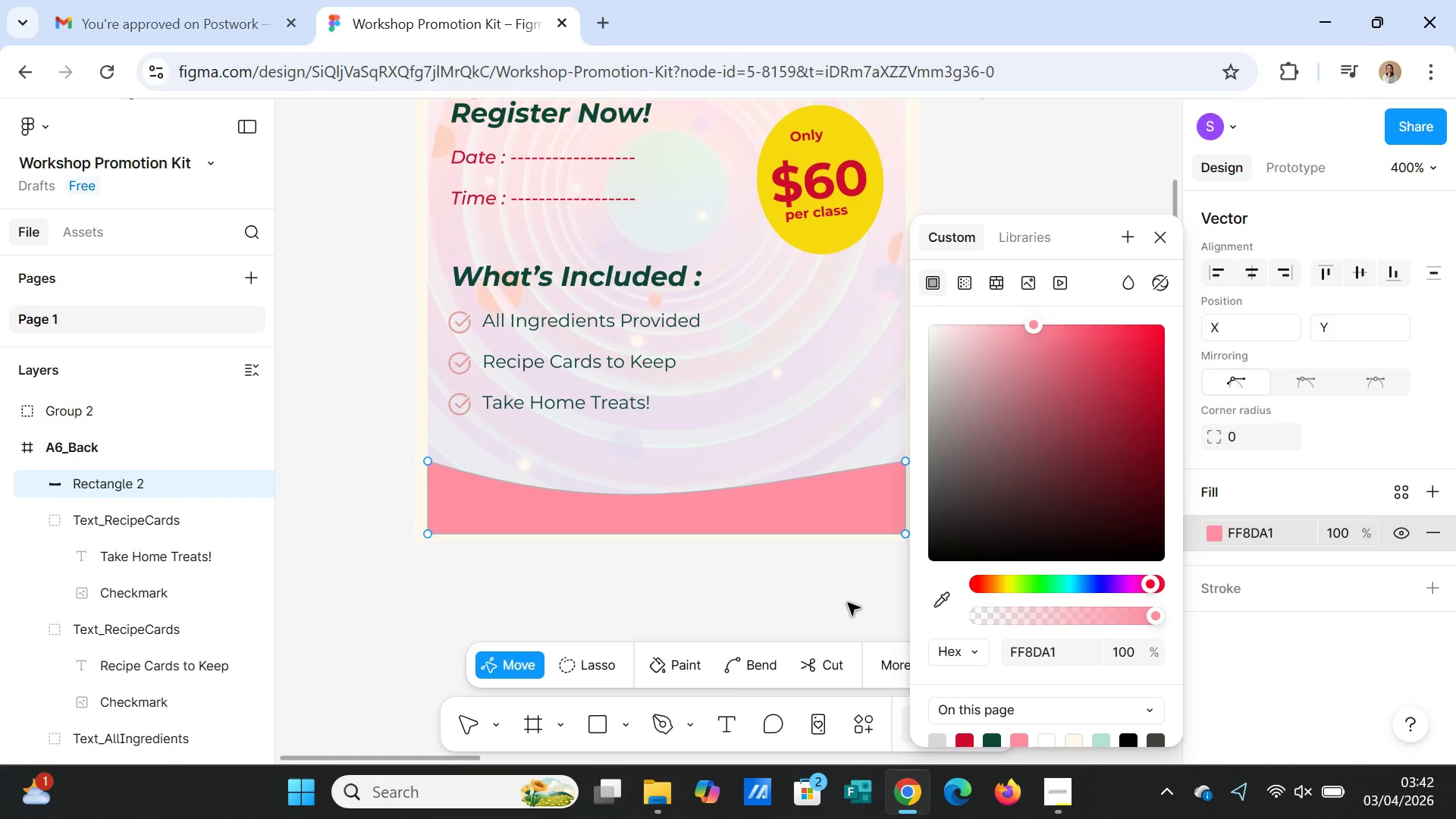 
left_click([848, 603])
 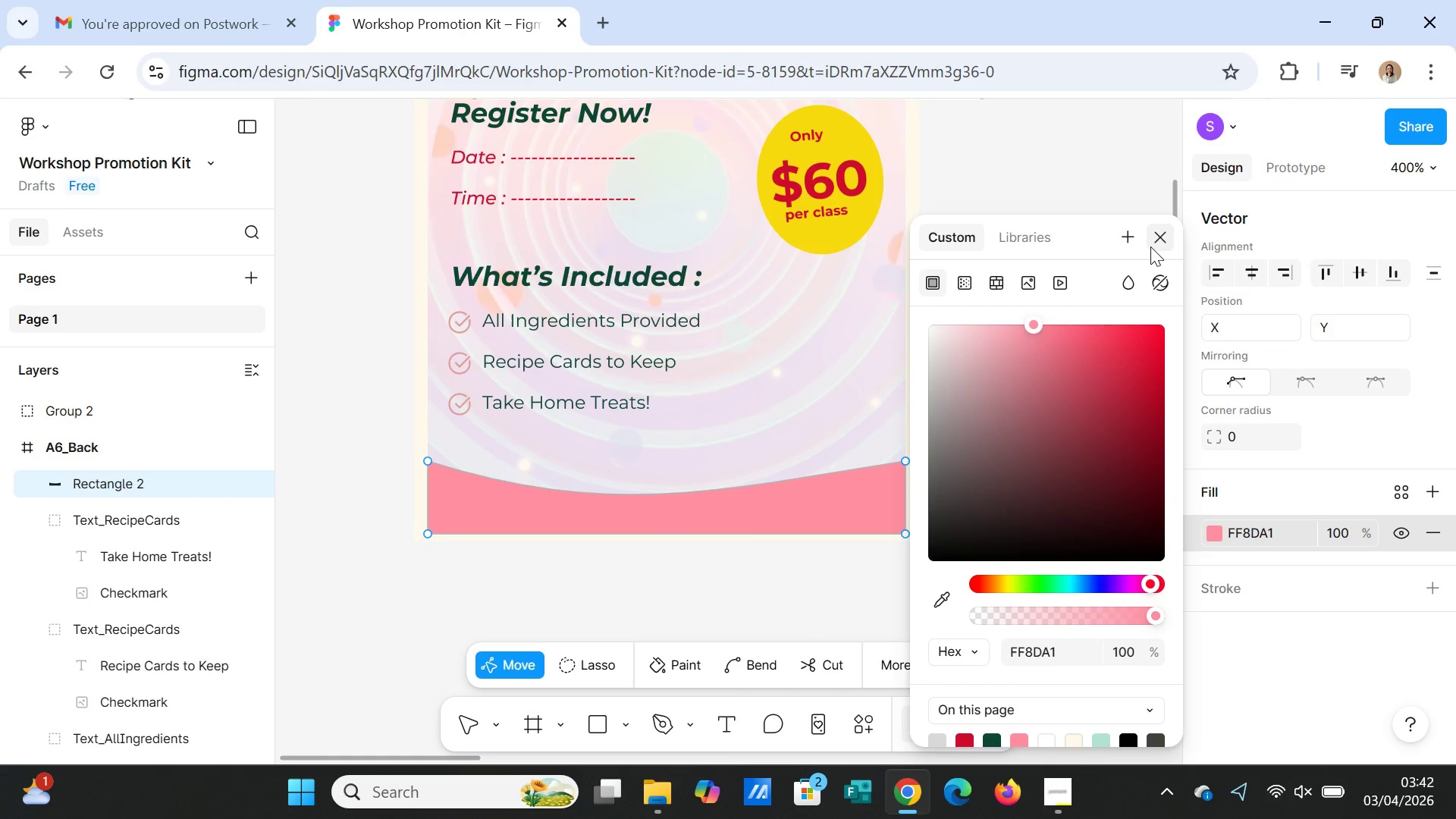 
left_click([1166, 234])
 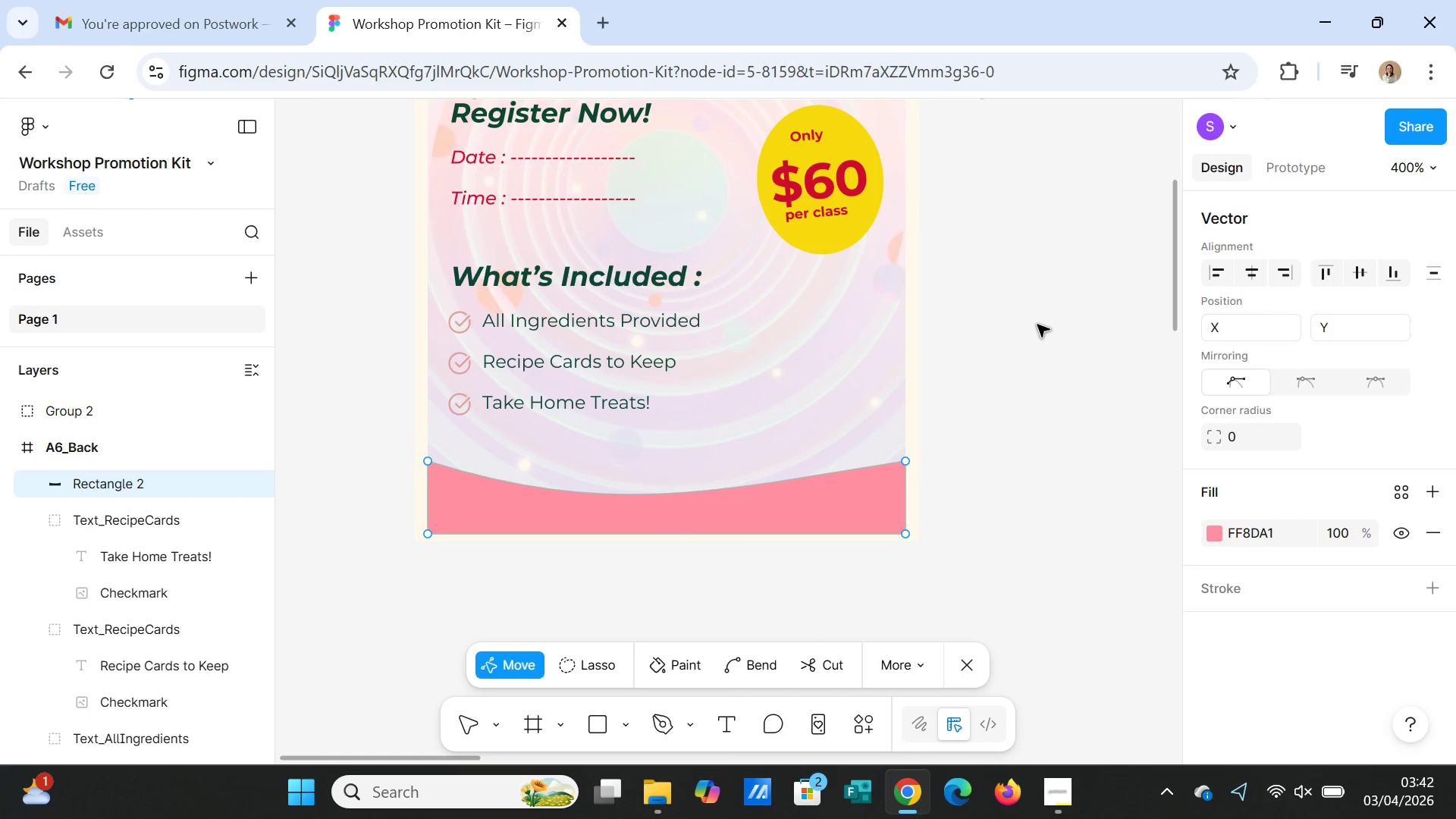 
left_click([1037, 325])
 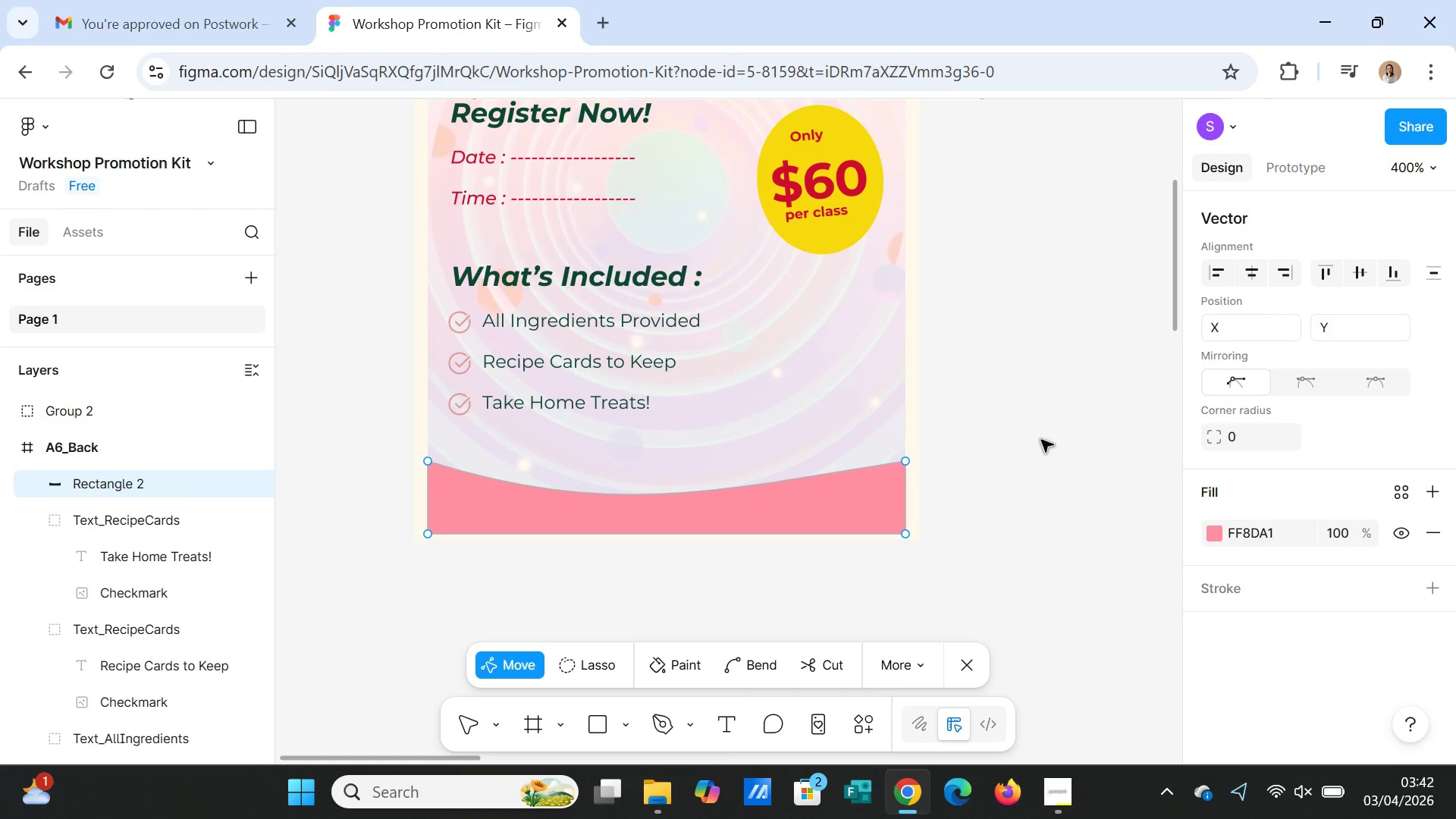 
left_click([1053, 454])
 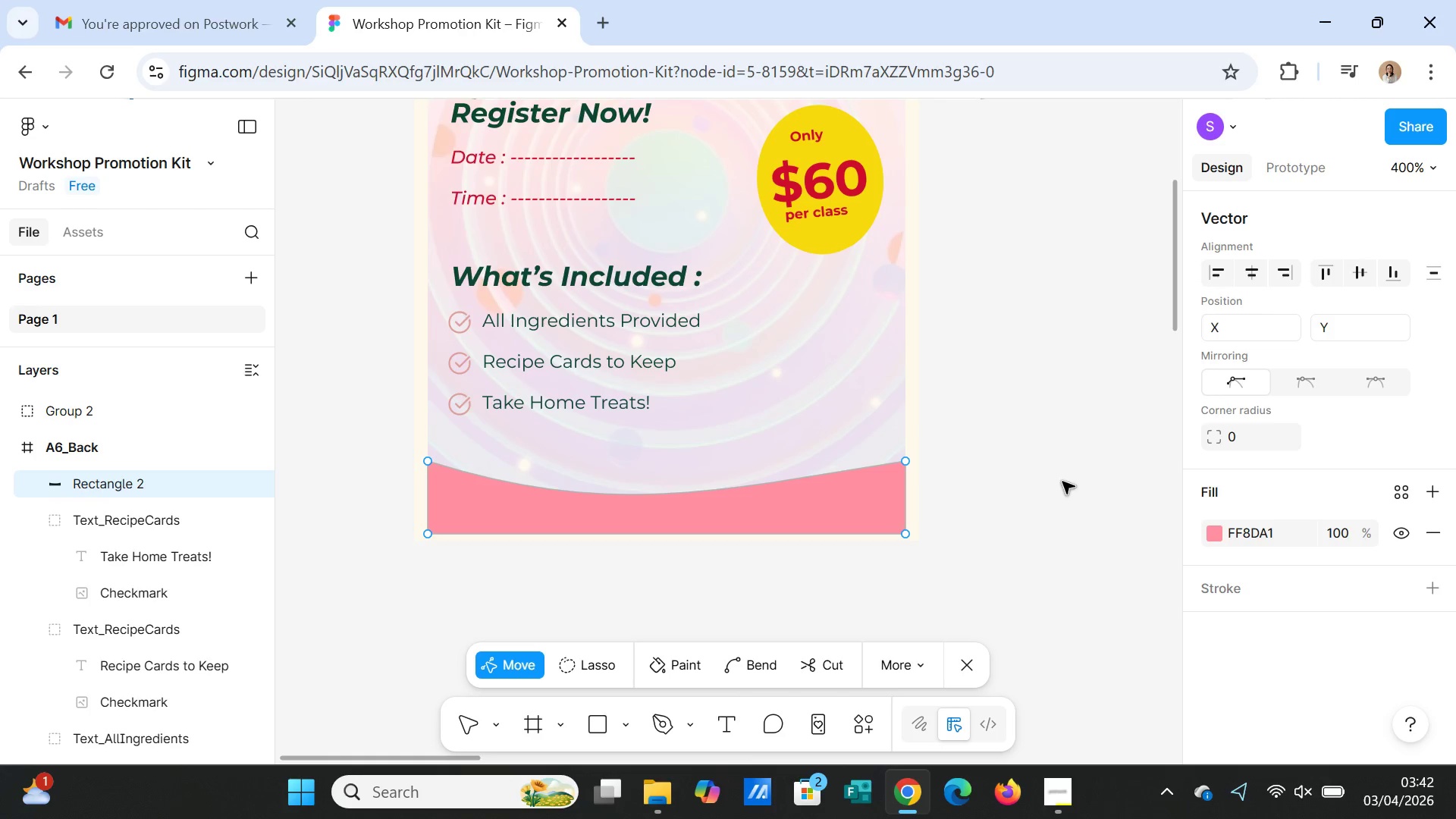 
double_click([1063, 482])
 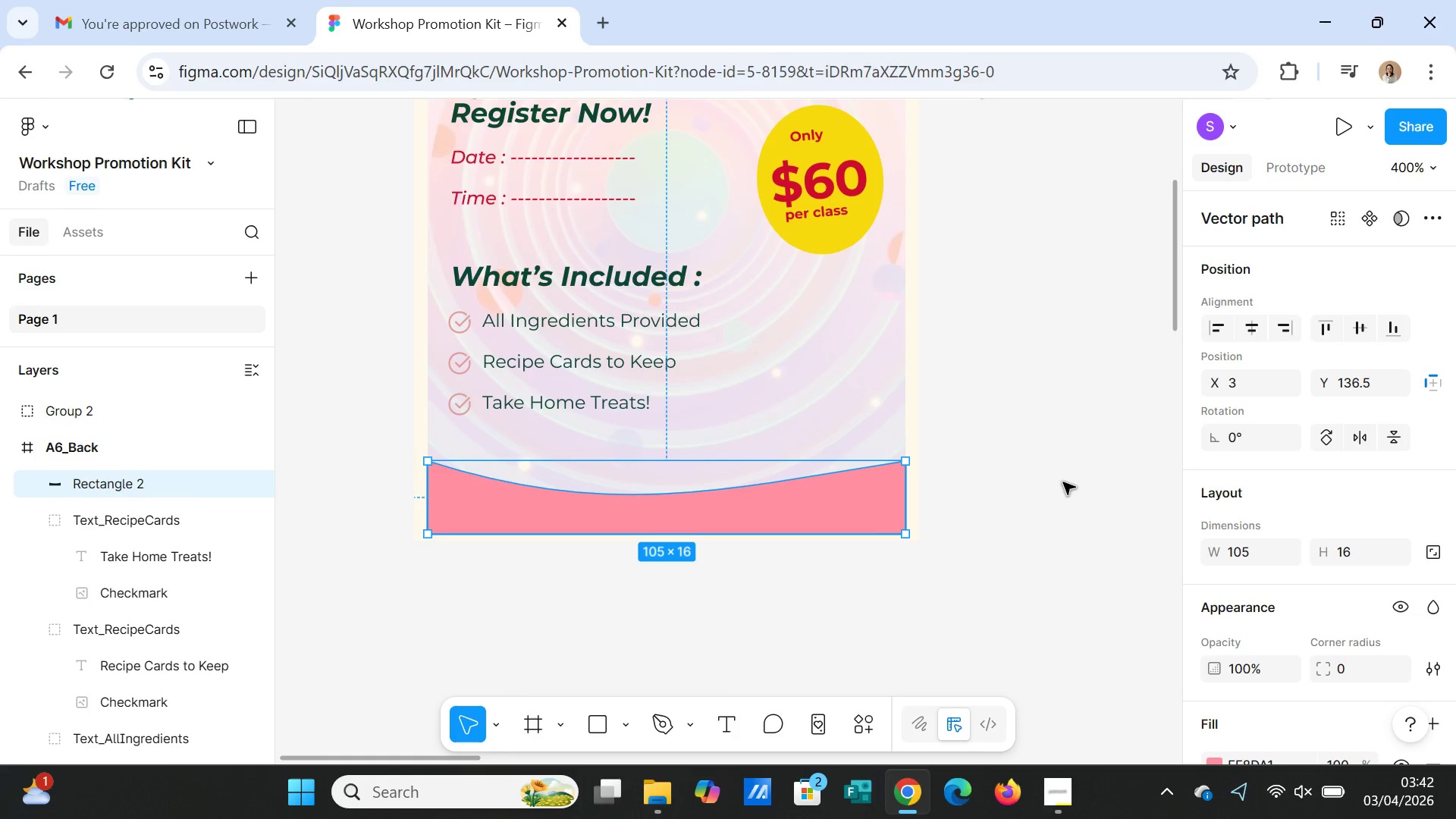 
left_click([1063, 482])
 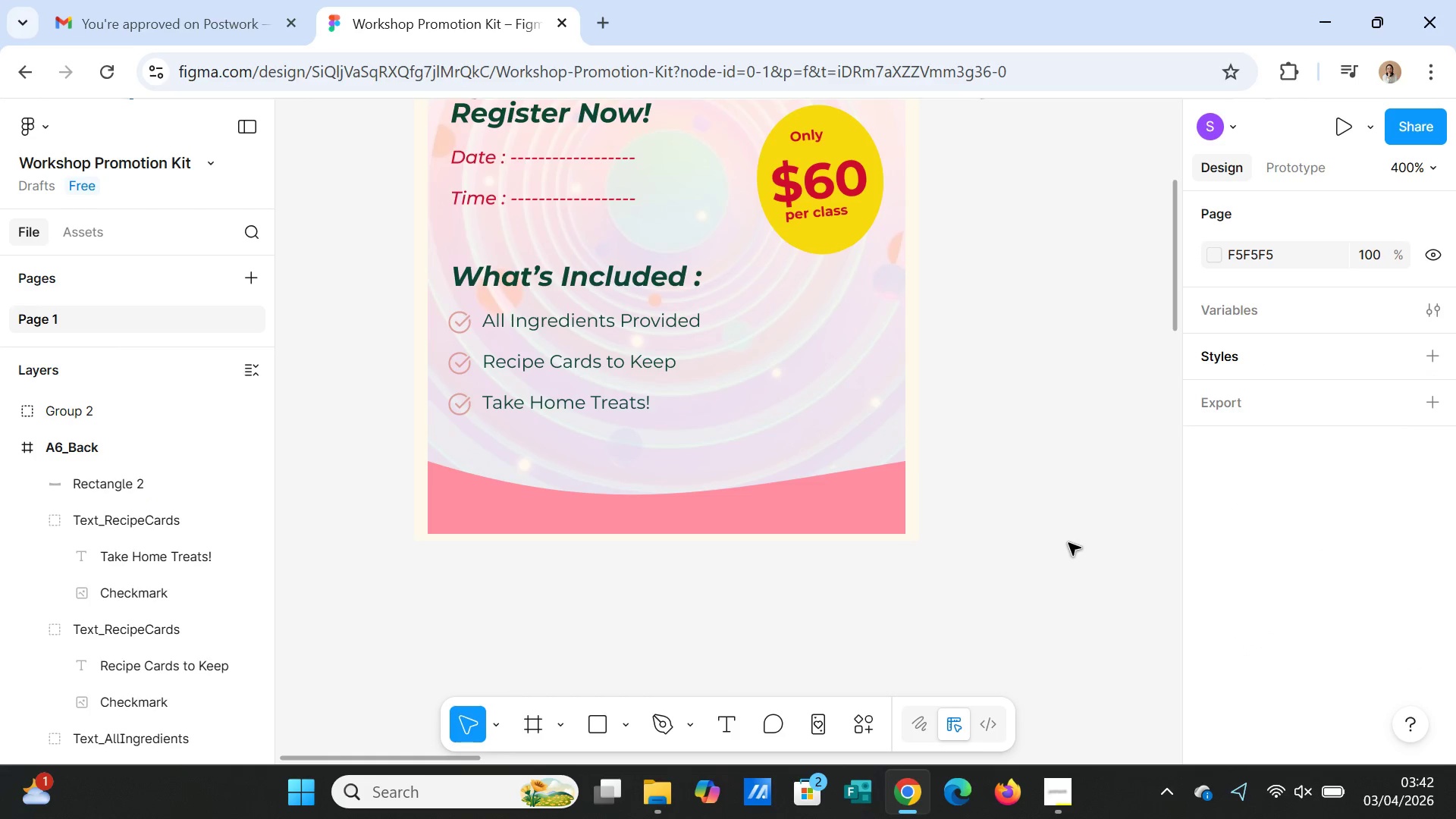 
scroll: coordinate [1072, 541], scroll_direction: up, amount: 4.0
 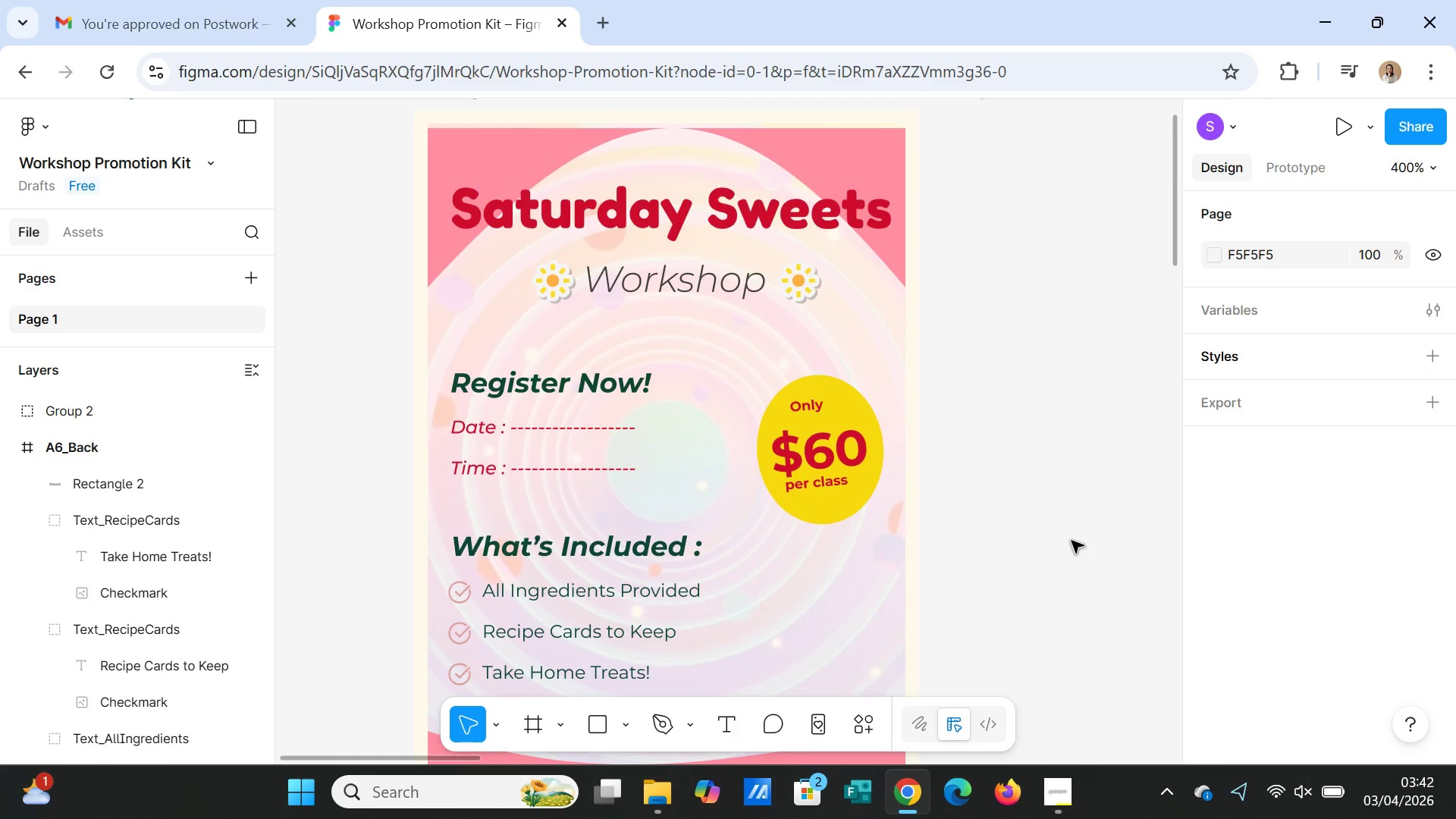 
scroll: coordinate [1072, 541], scroll_direction: down, amount: 6.0
 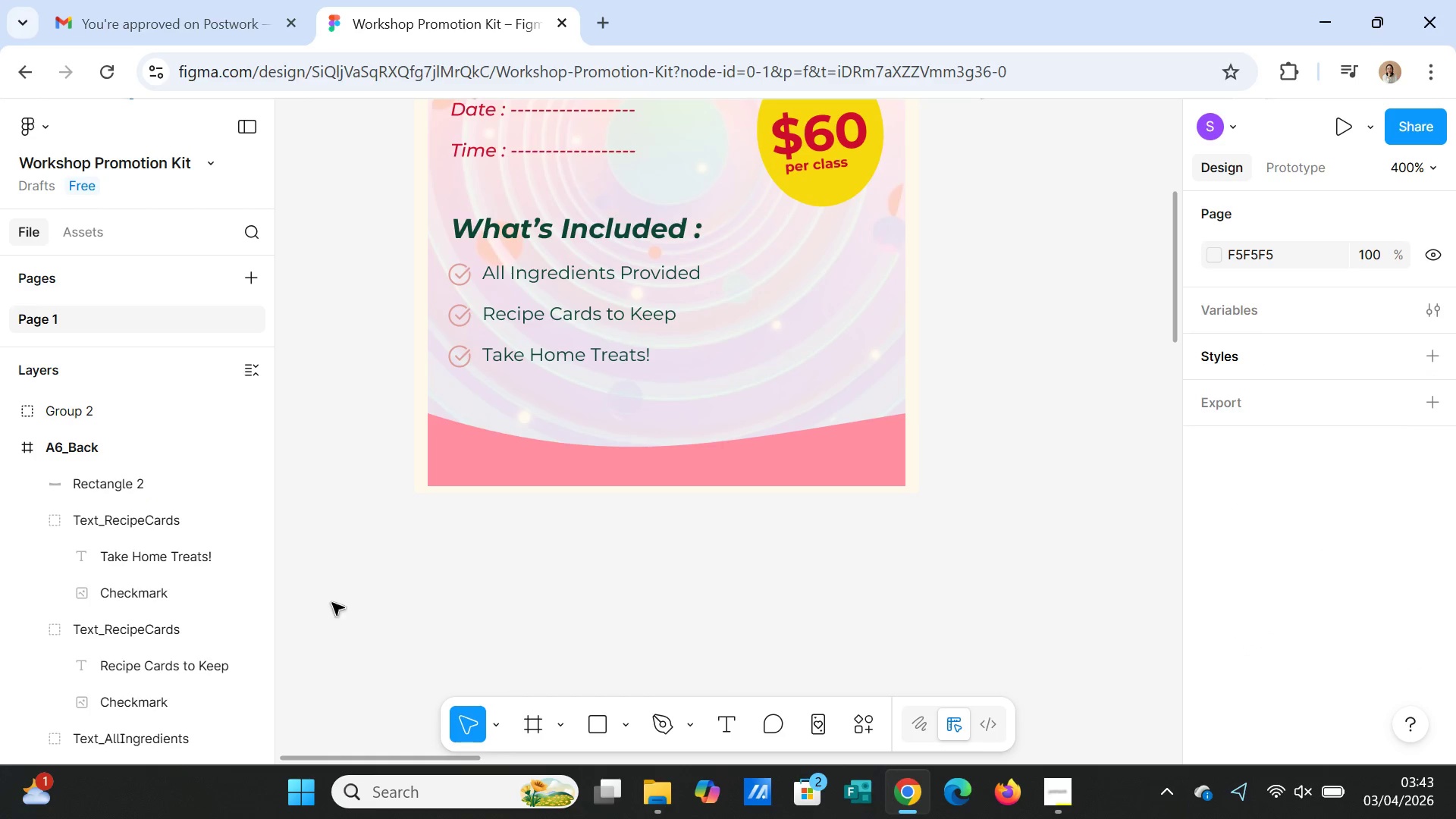 
left_click([734, 721])
 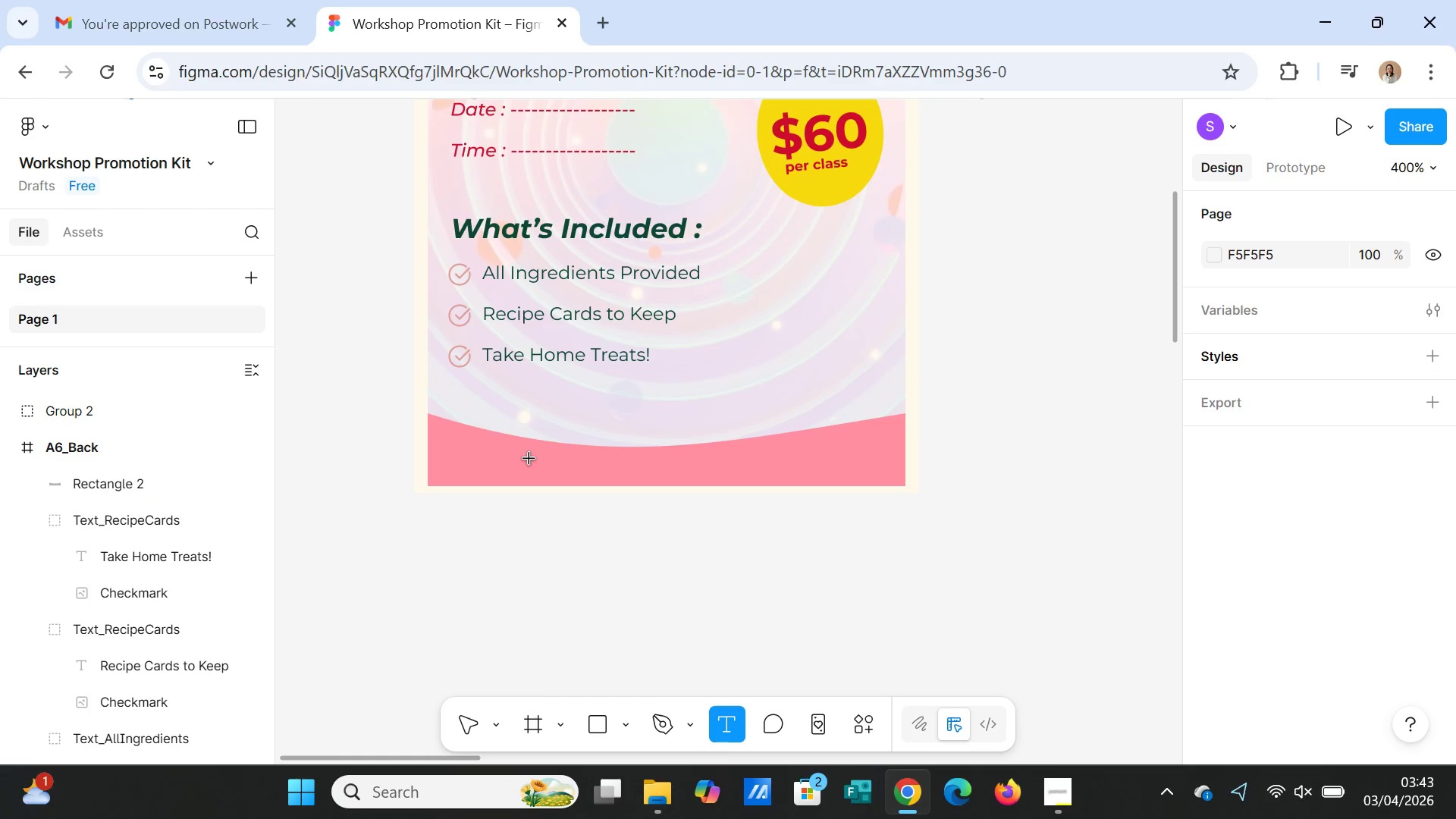 
left_click_drag(start_coordinate=[529, 457], to_coordinate=[754, 469])
 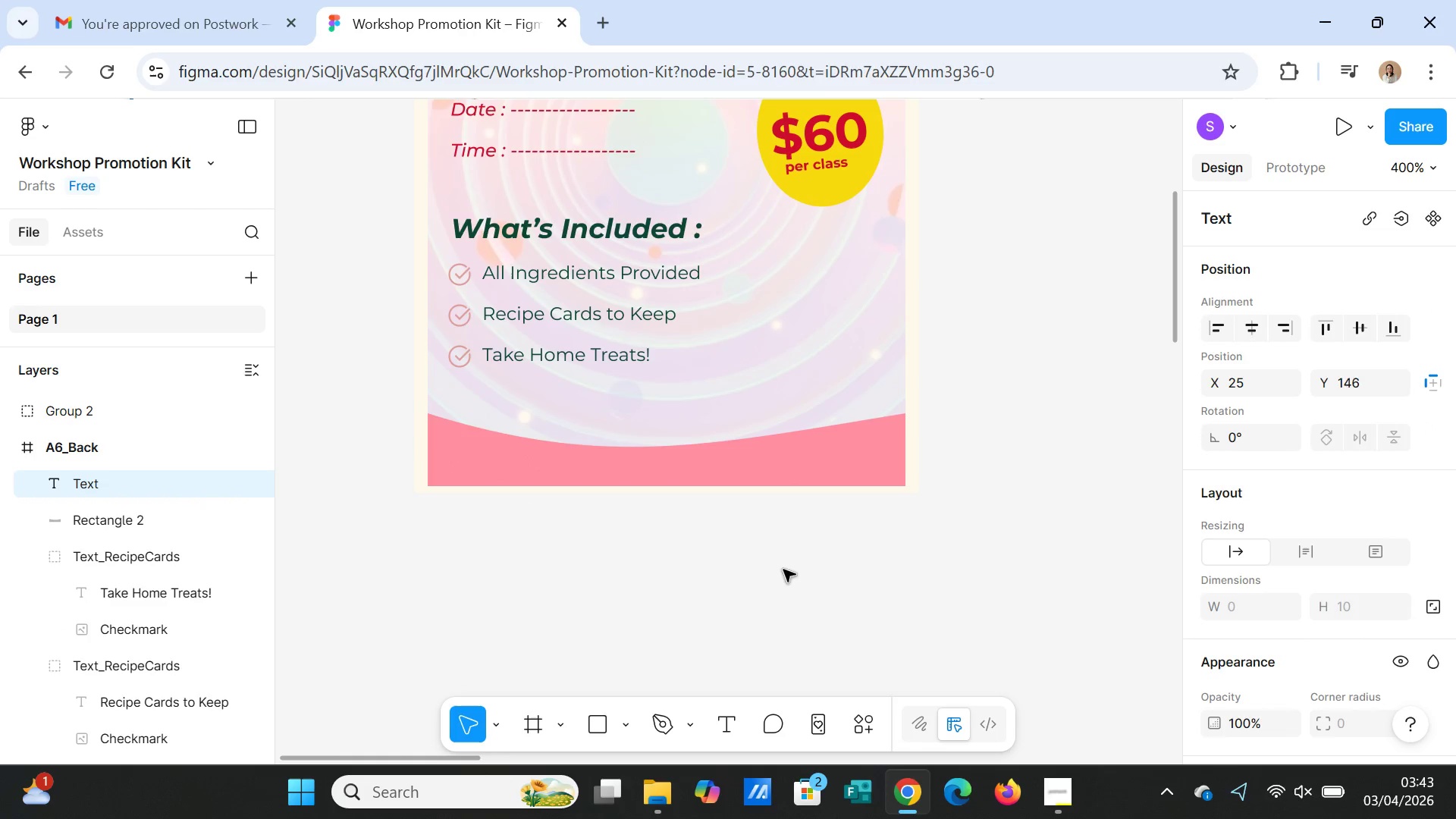 
left_click([783, 570])
 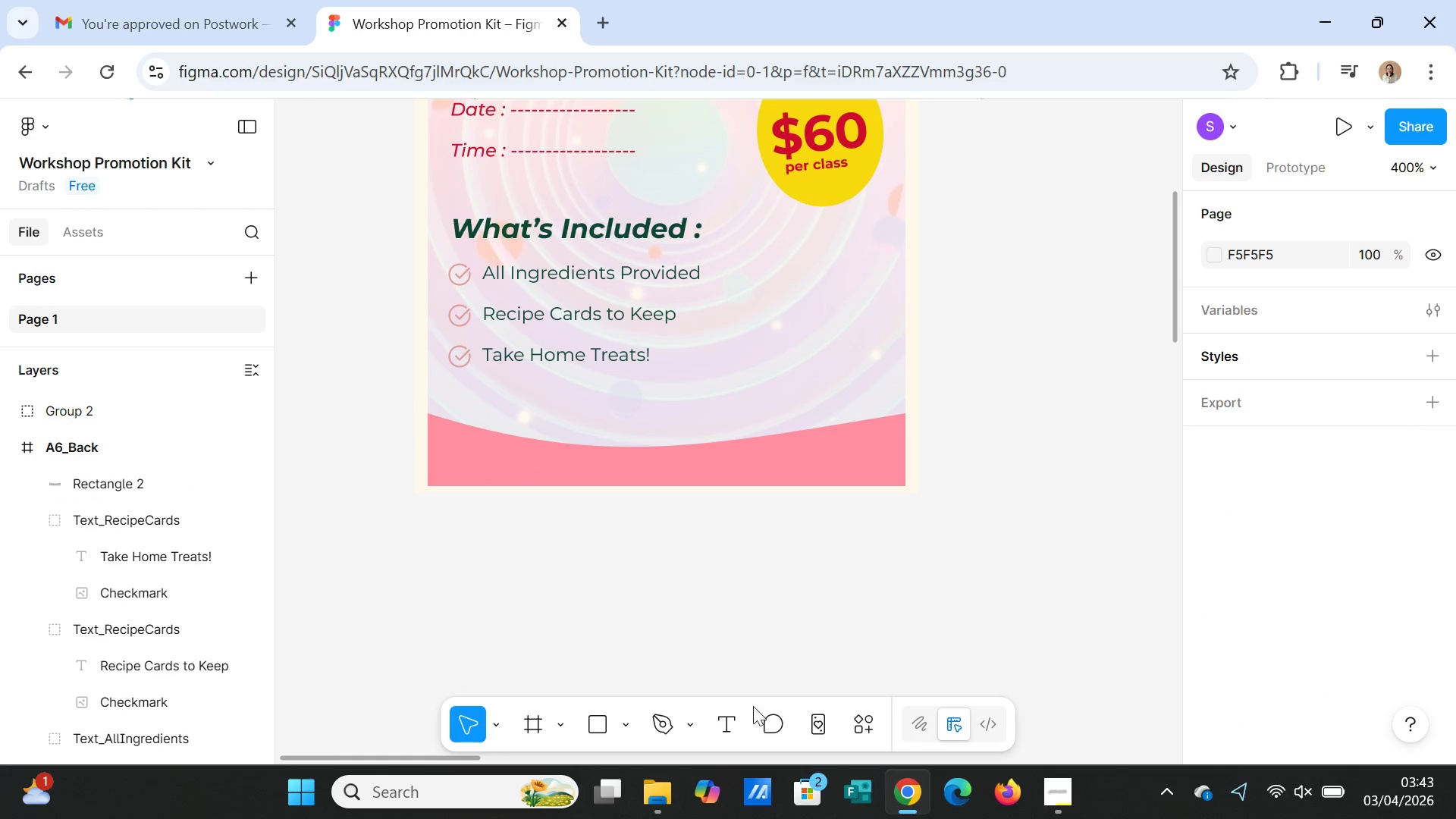 
left_click([728, 716])
 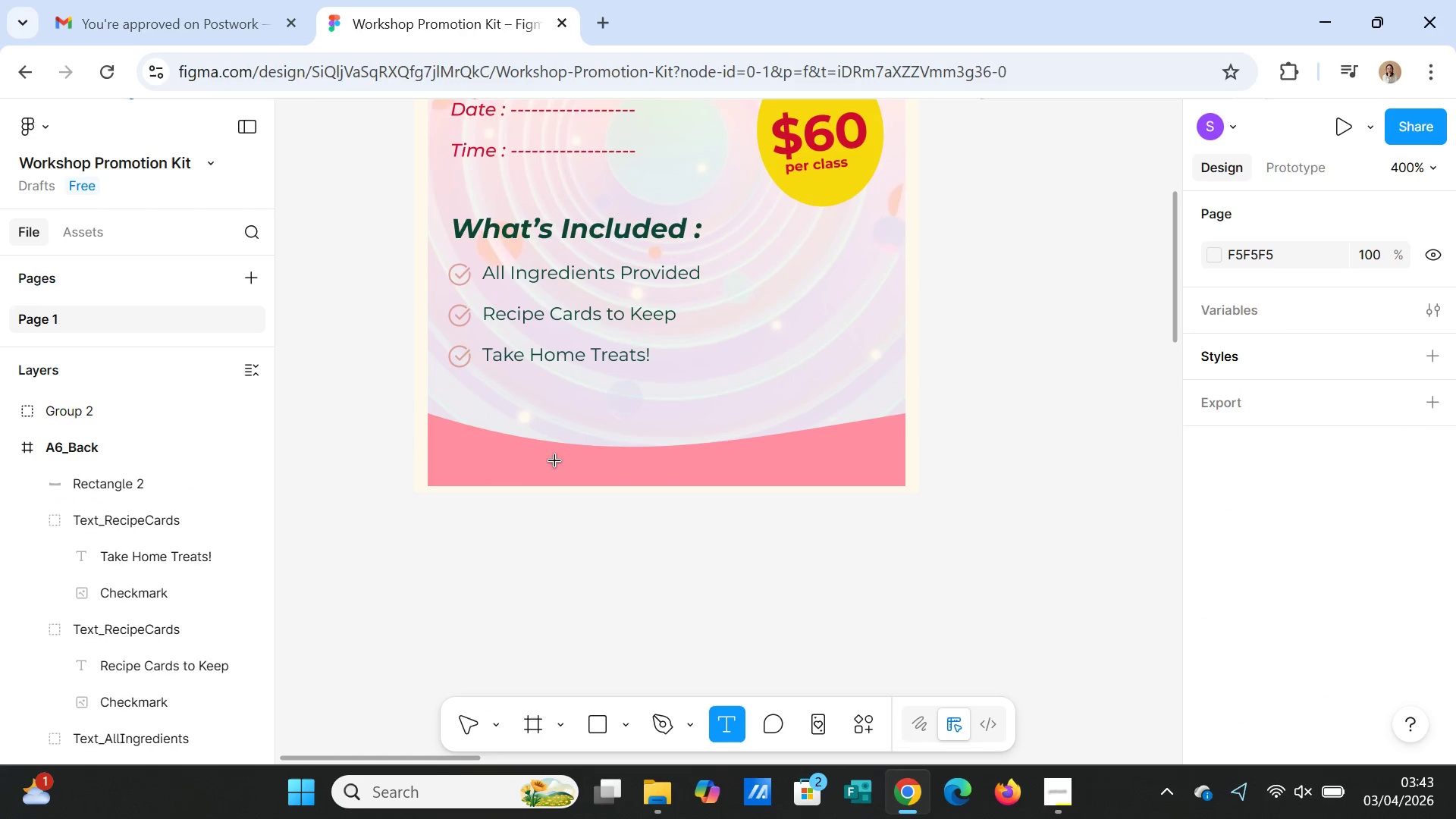 
left_click_drag(start_coordinate=[553, 460], to_coordinate=[766, 475])
 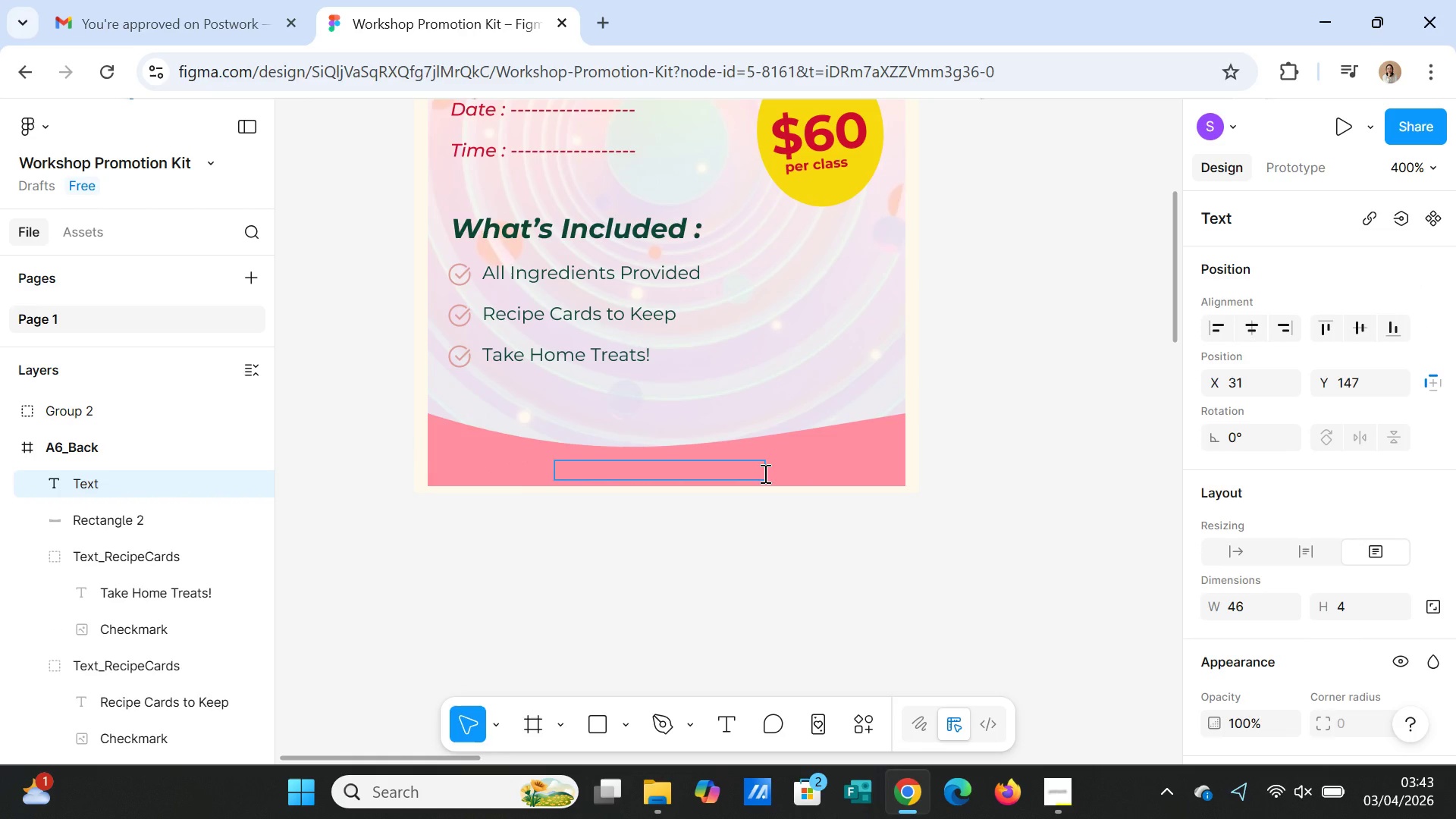 
type(Call to Book : 123-456-7890)
 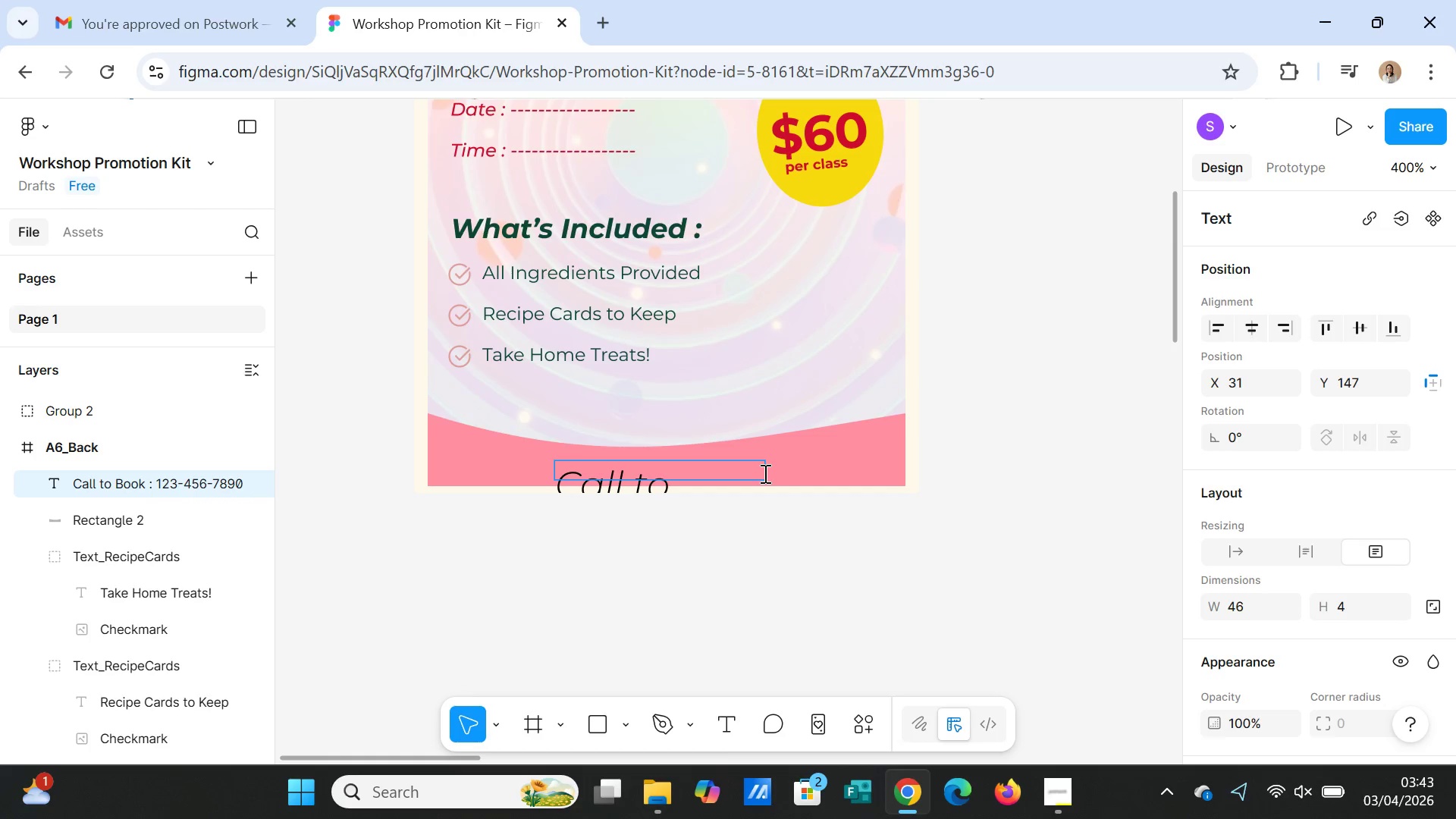 
scroll: coordinate [1442, 620], scroll_direction: down, amount: 3.0
 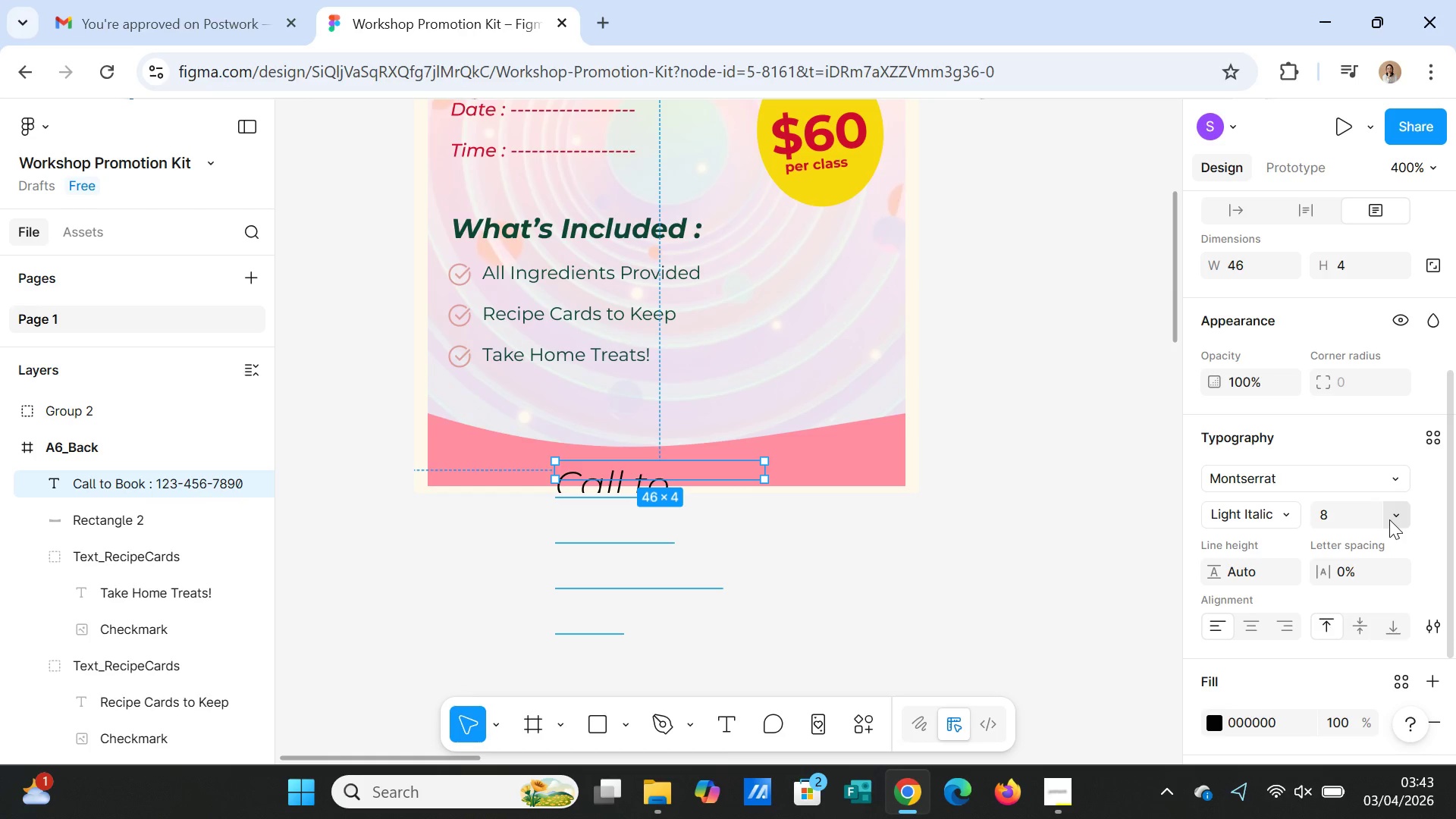 
left_click([1389, 519])
 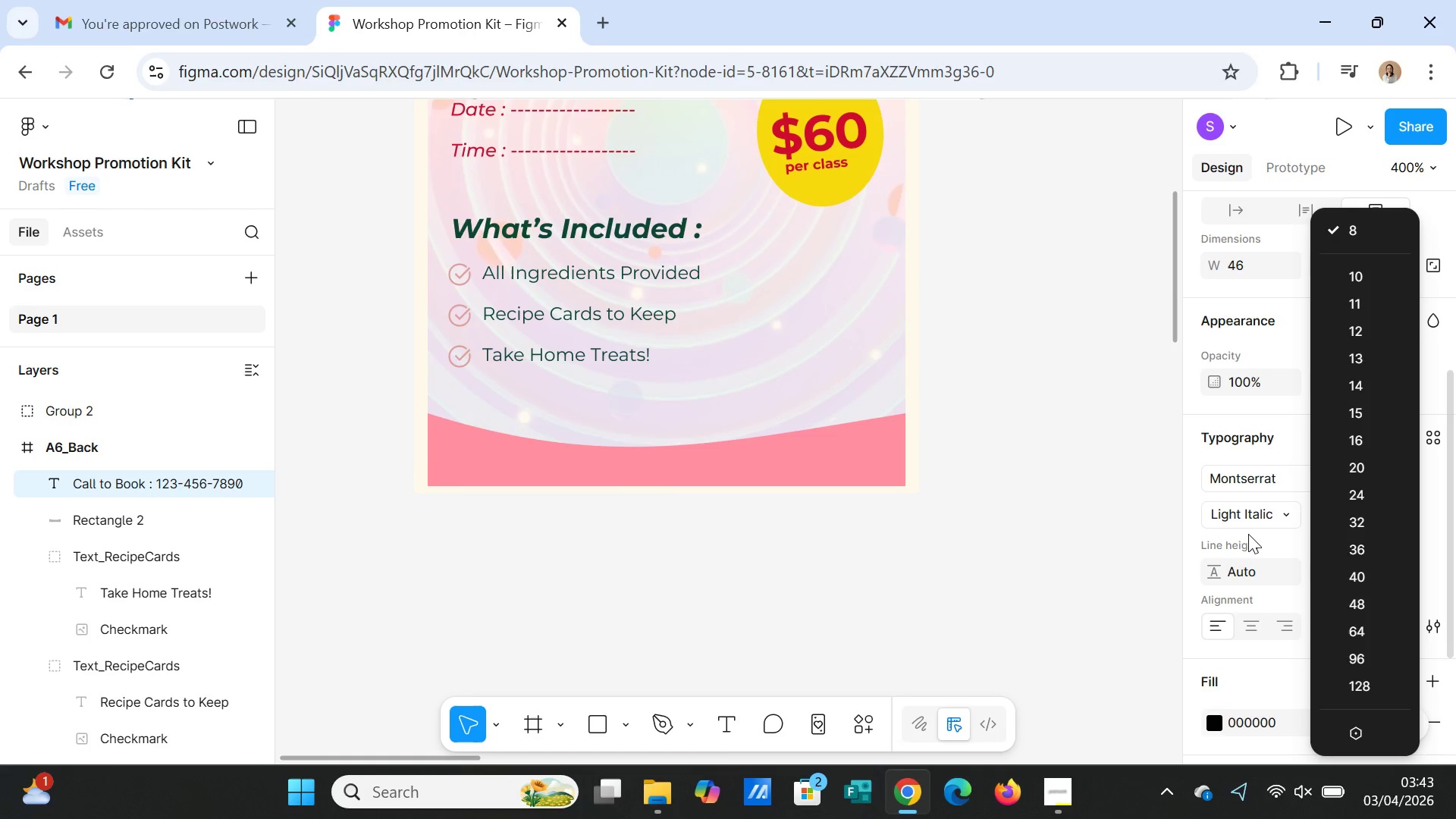 
left_click([1108, 582])
 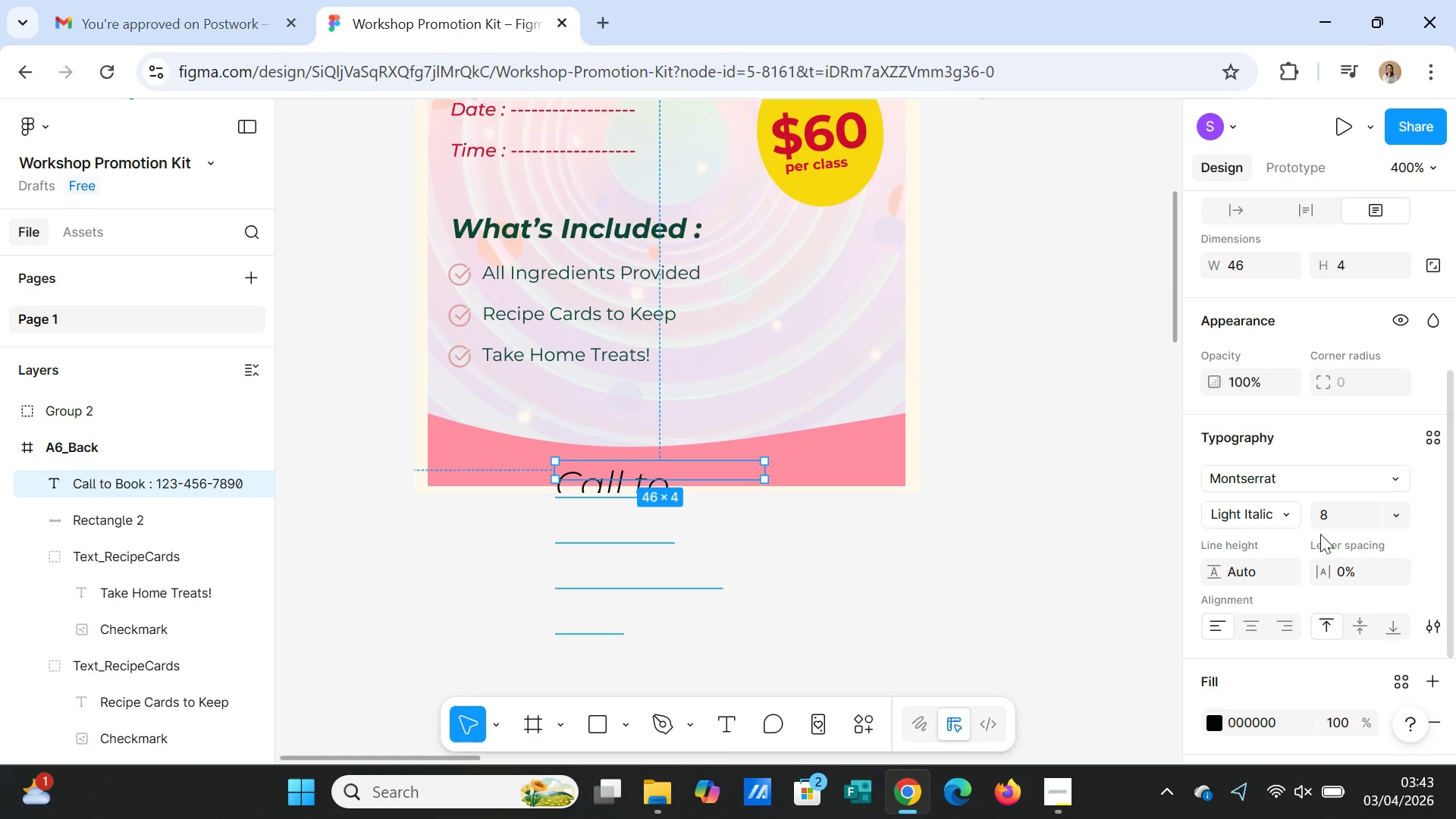 
left_click([1323, 520])
 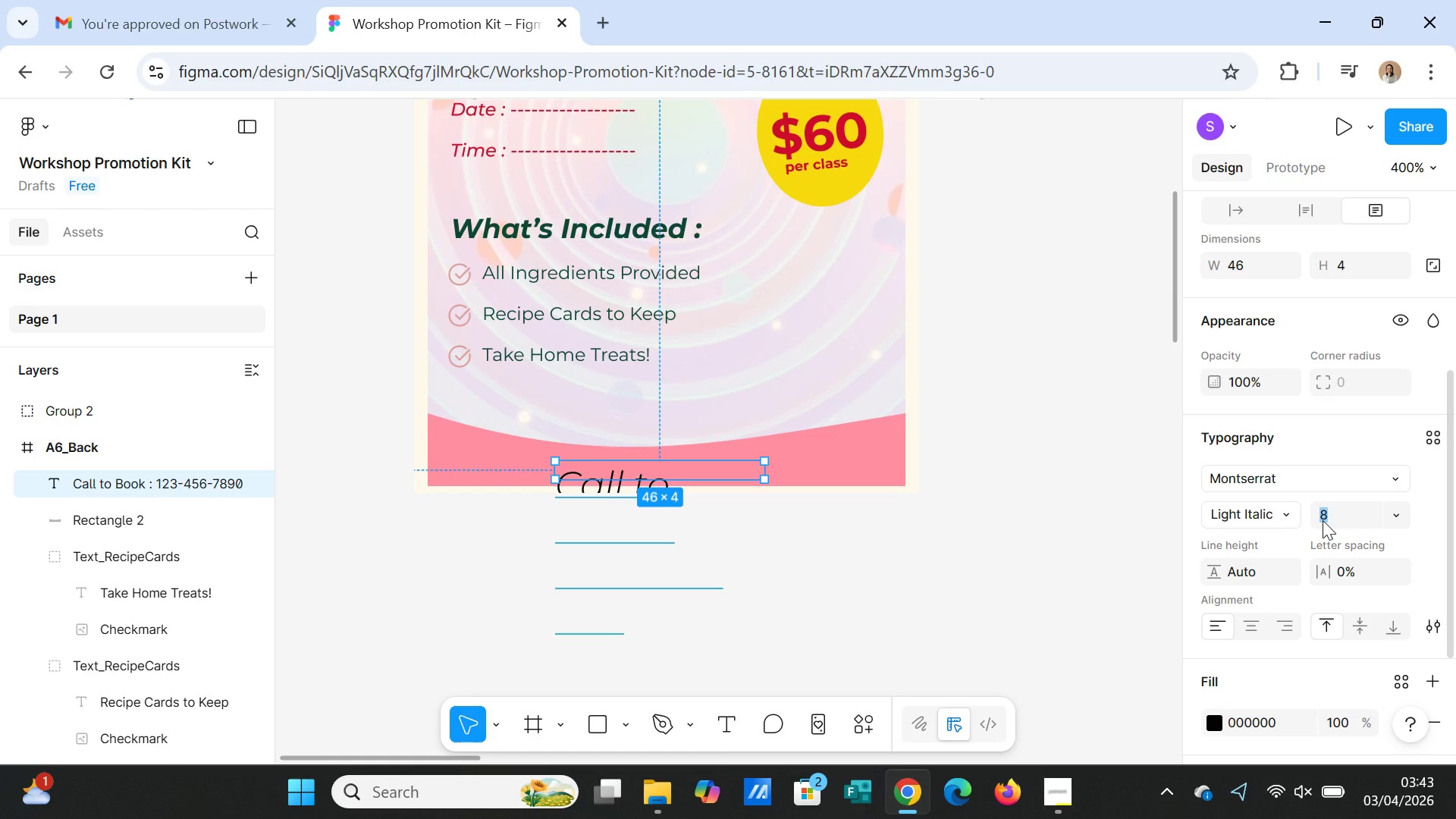 
key(4)
 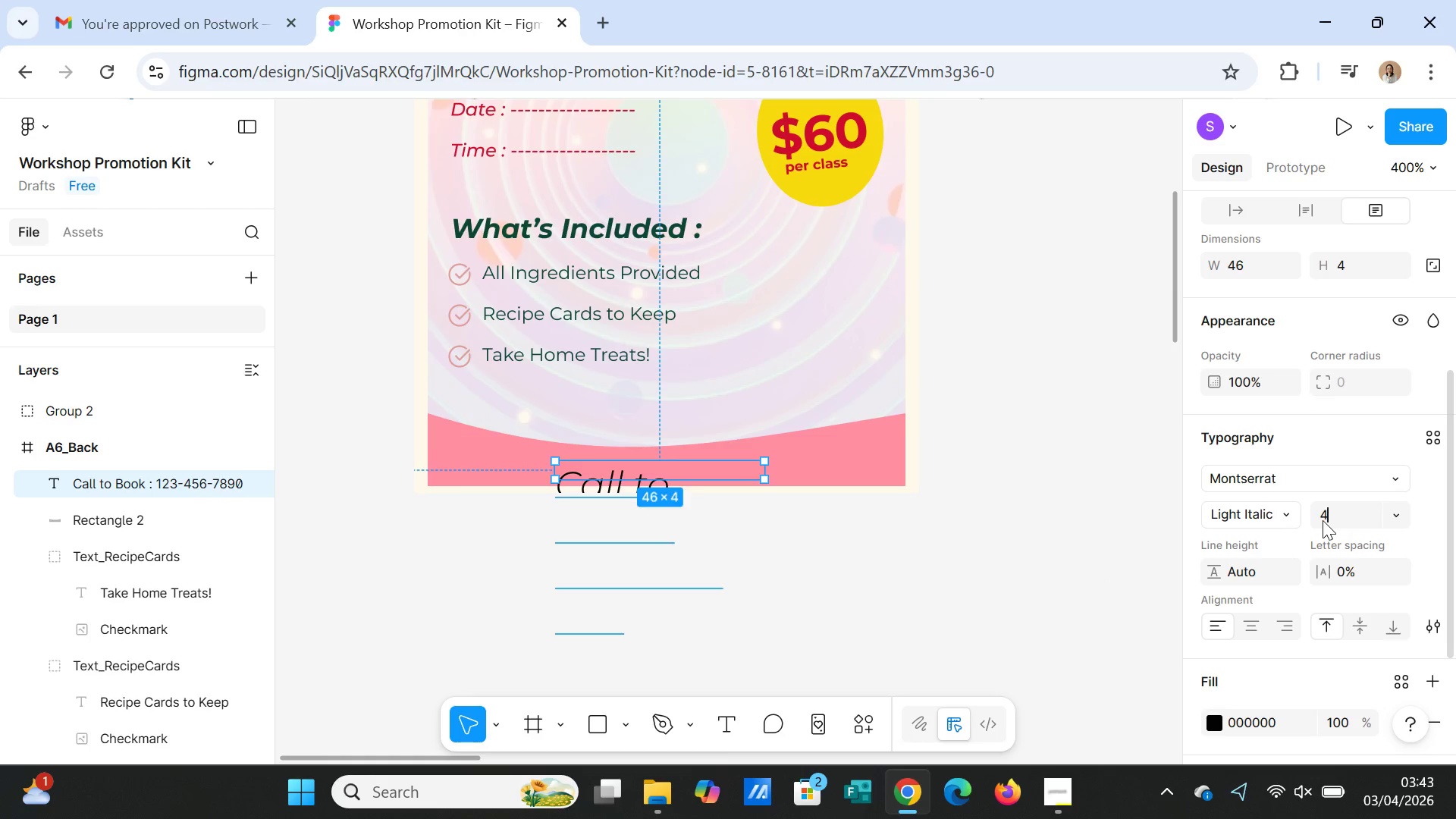 
key(Enter)
 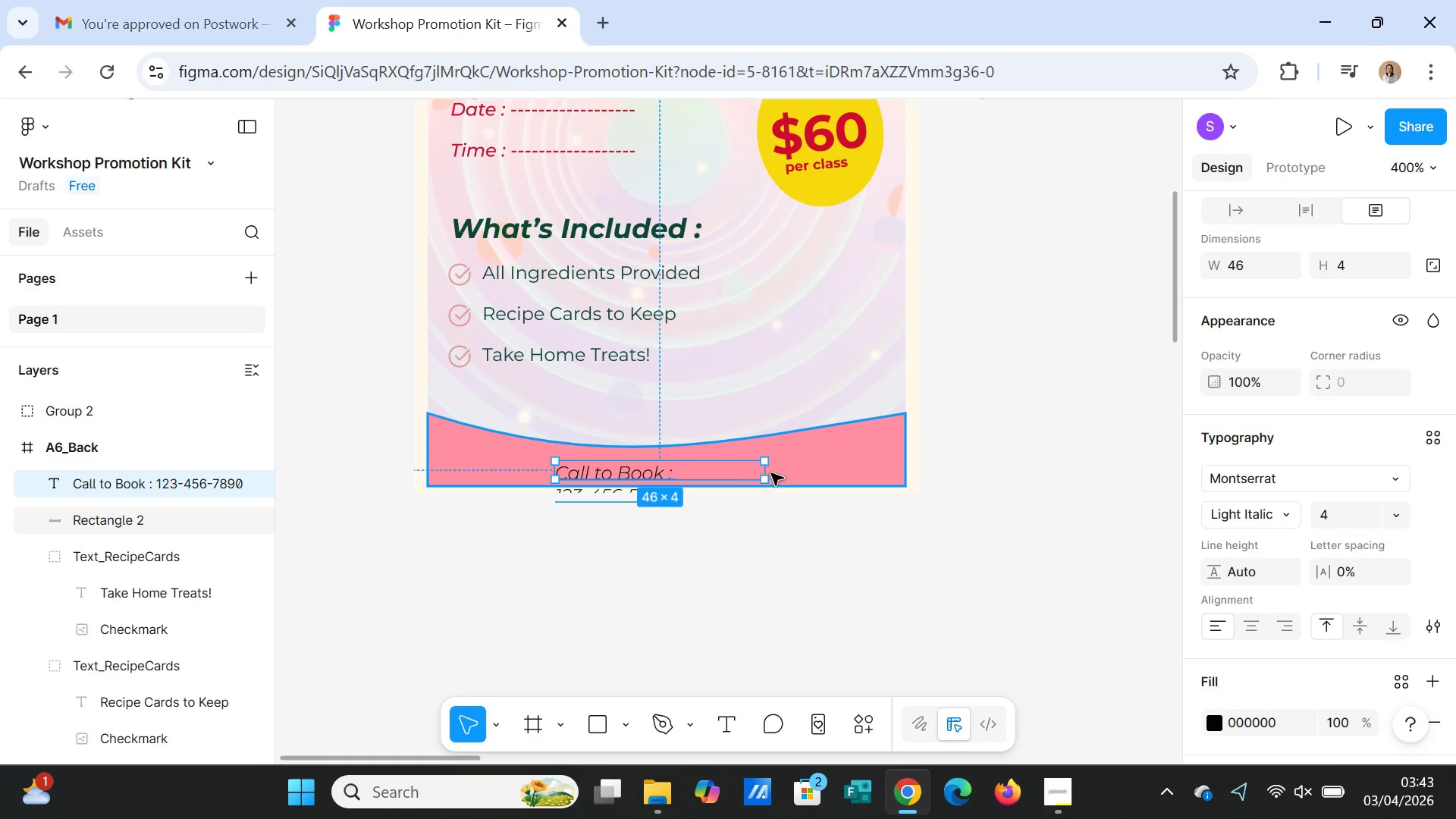 
left_click_drag(start_coordinate=[766, 472], to_coordinate=[877, 463])
 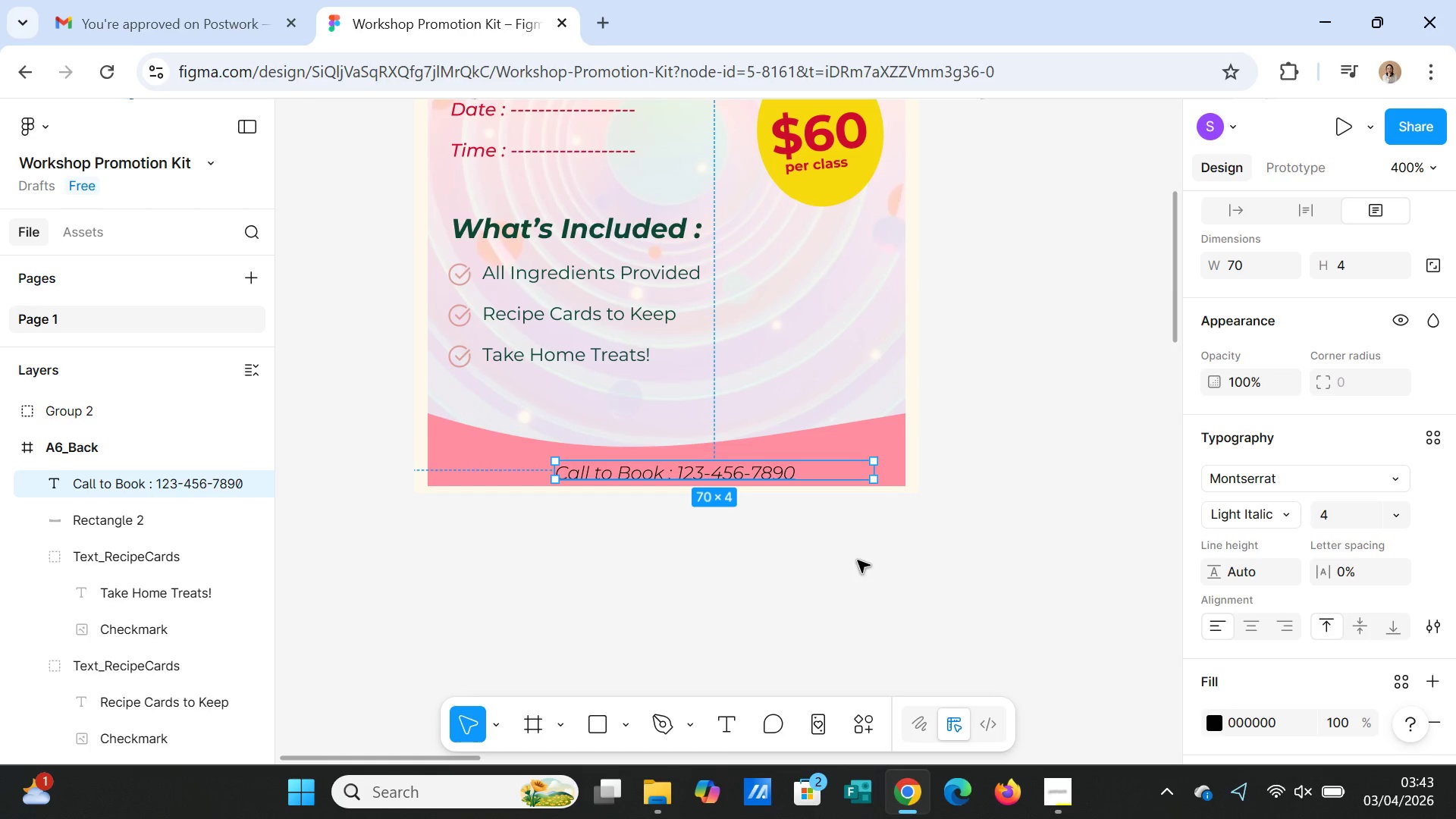 
left_click([858, 560])
 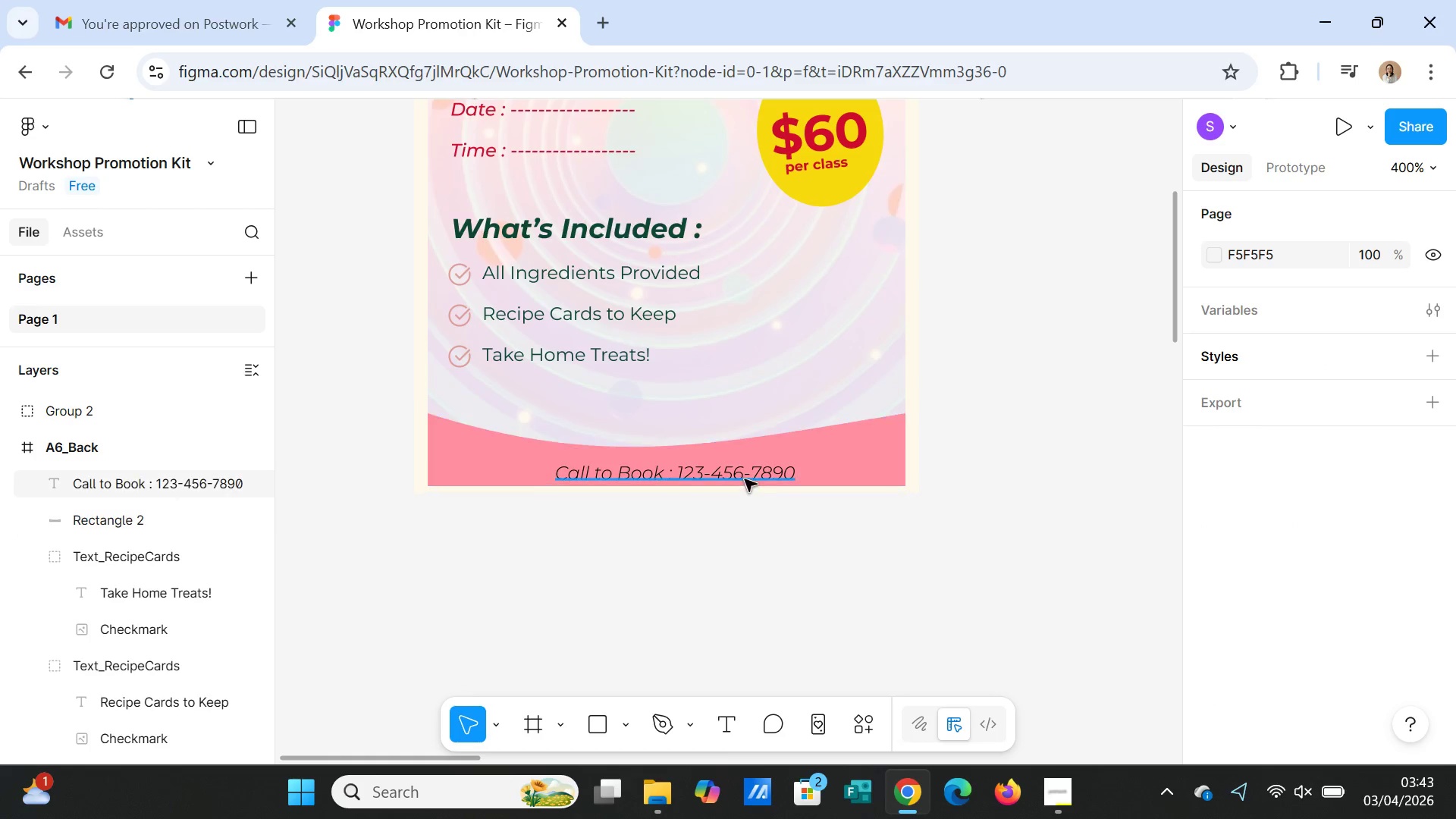 
left_click([745, 477])
 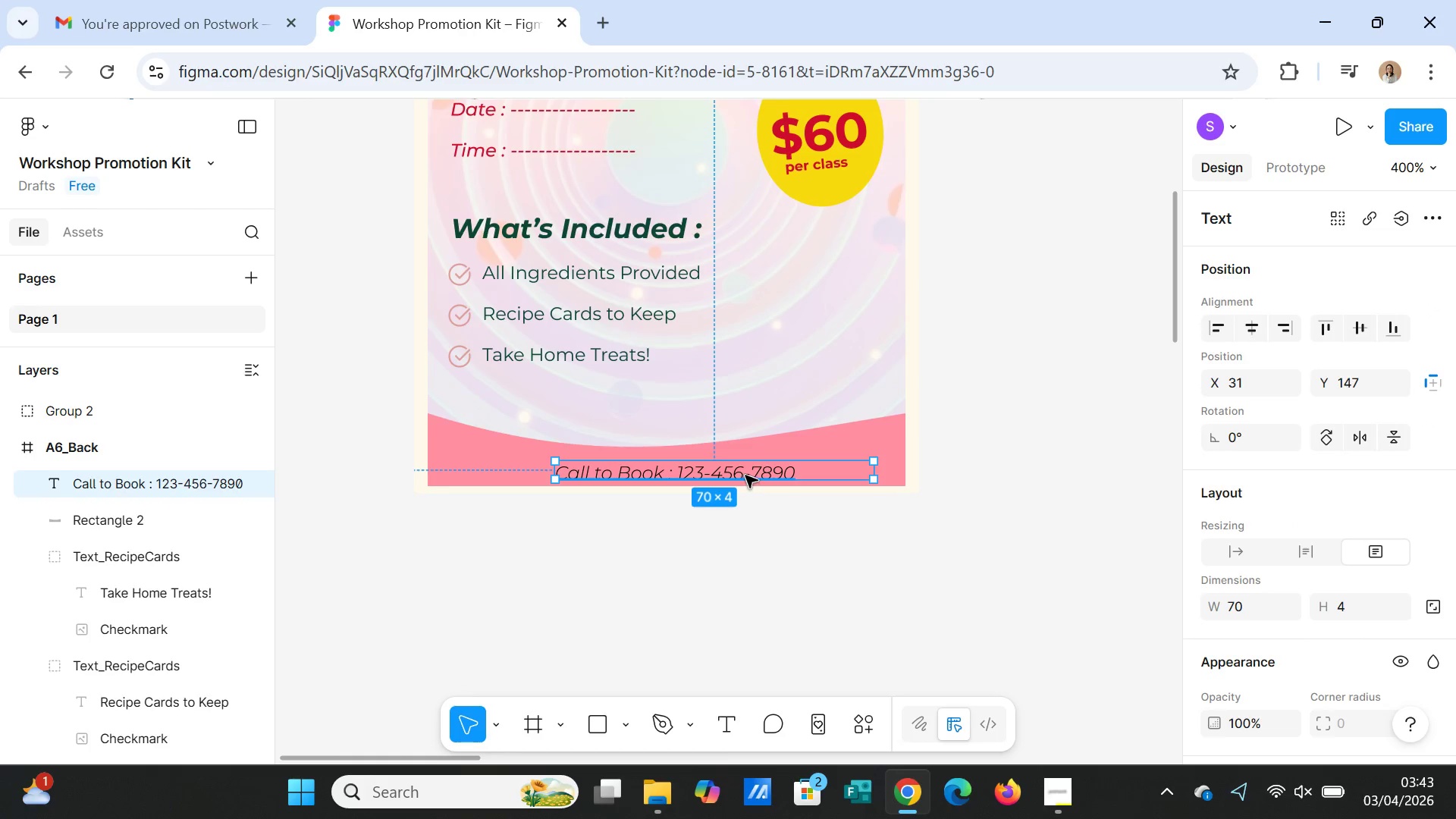 
left_click_drag(start_coordinate=[745, 472], to_coordinate=[714, 466])
 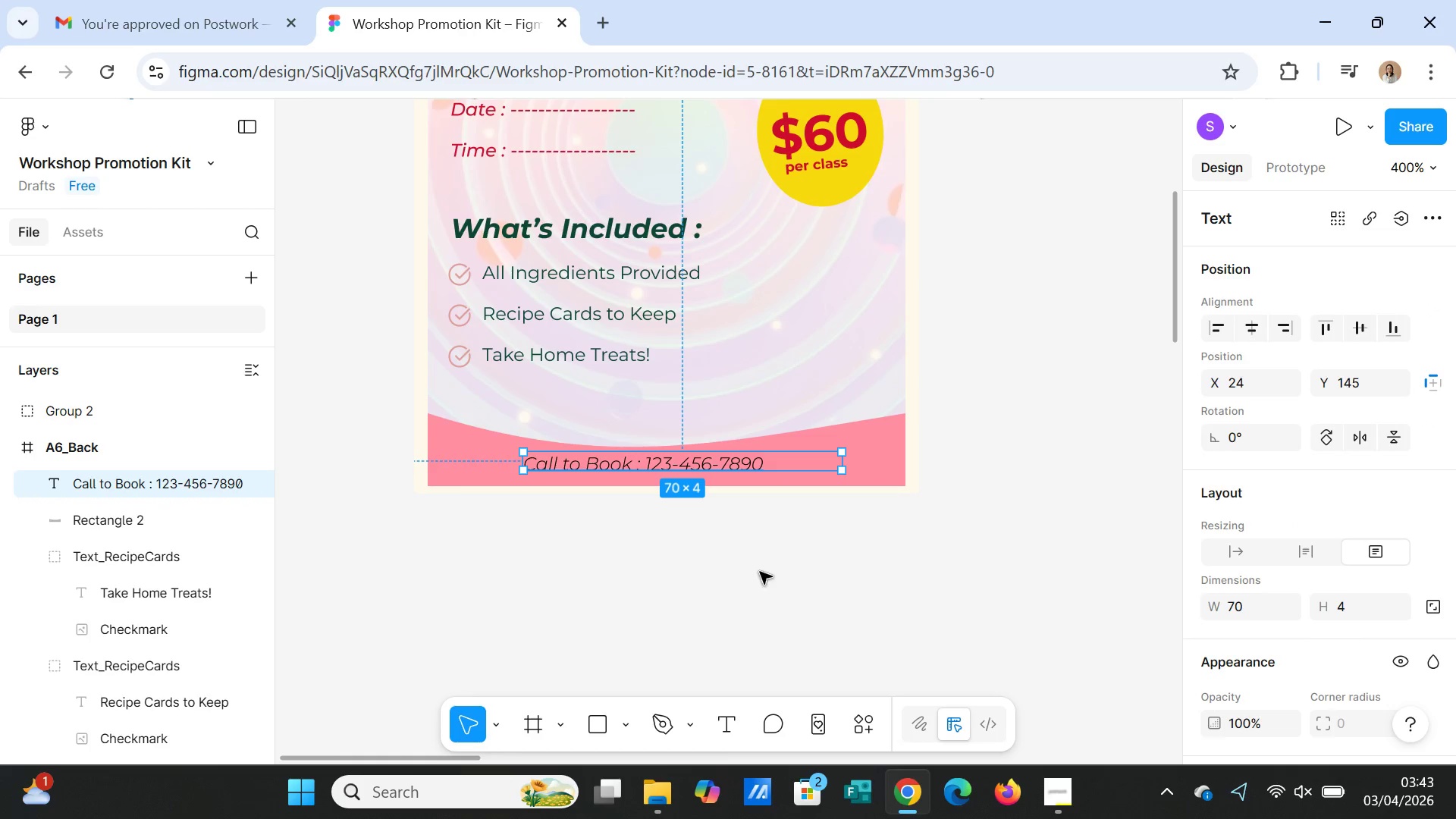 
left_click([760, 572])
 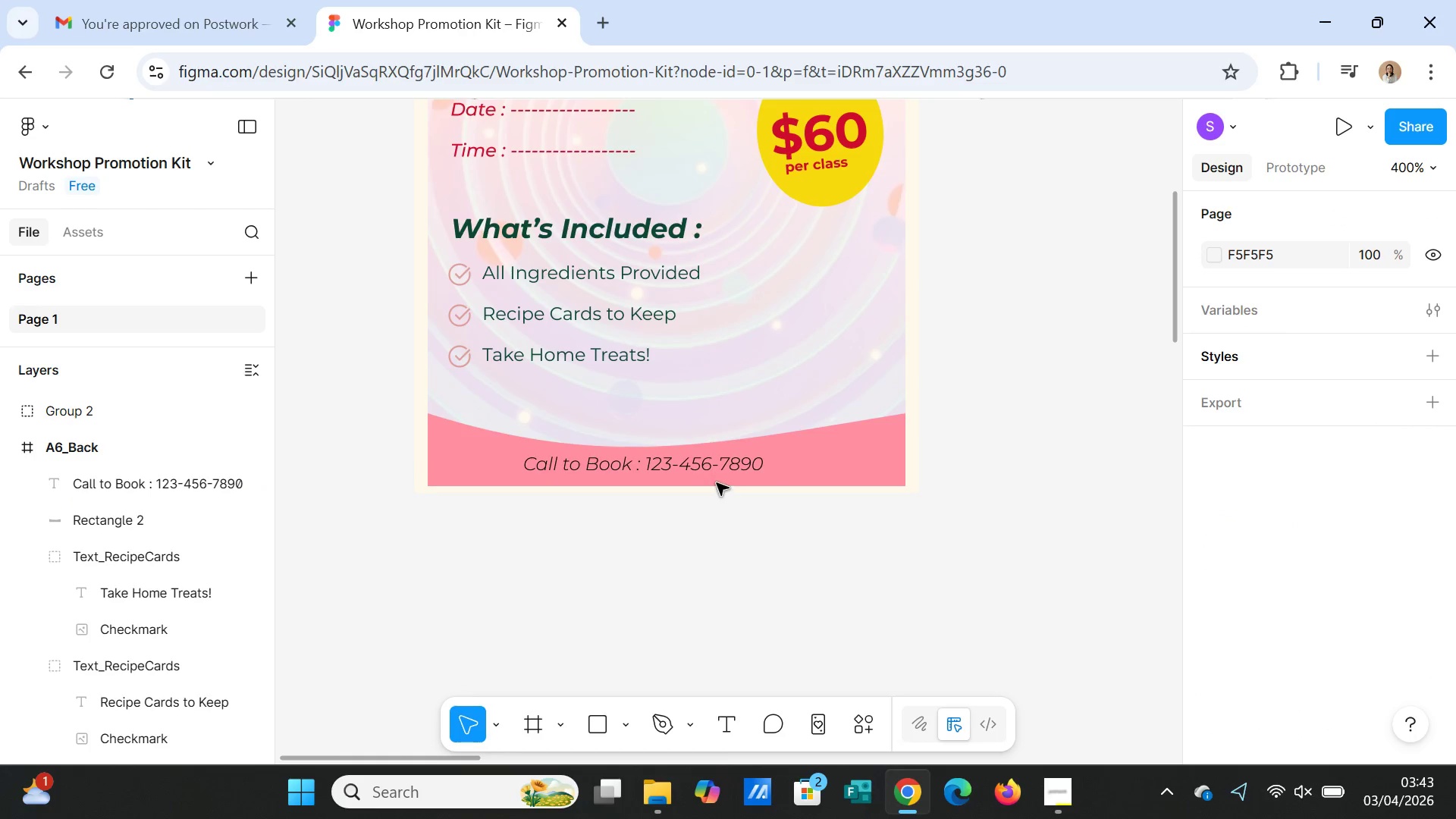 
left_click([714, 472])
 